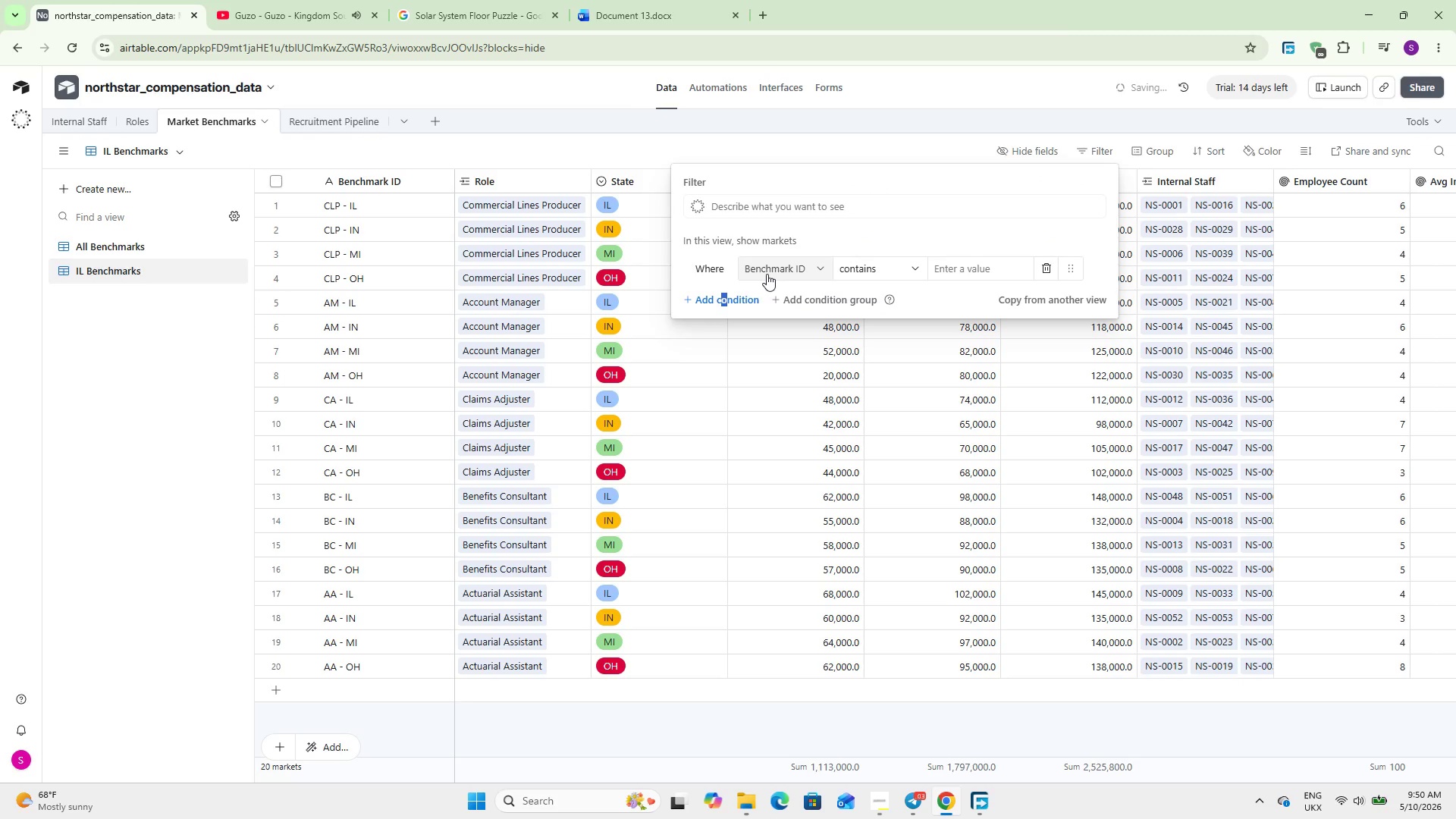 
left_click([789, 265])
 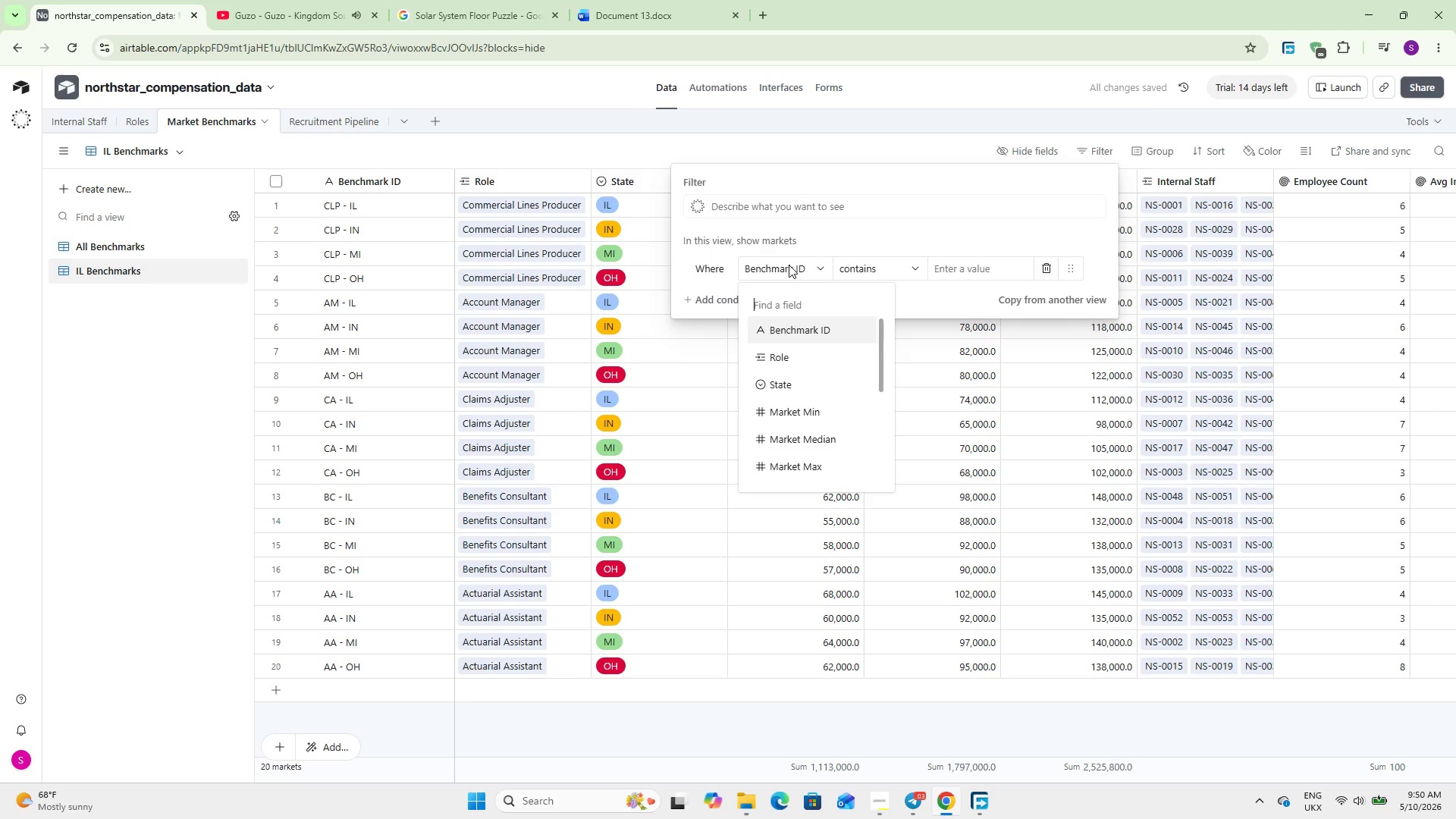 
key(S)
 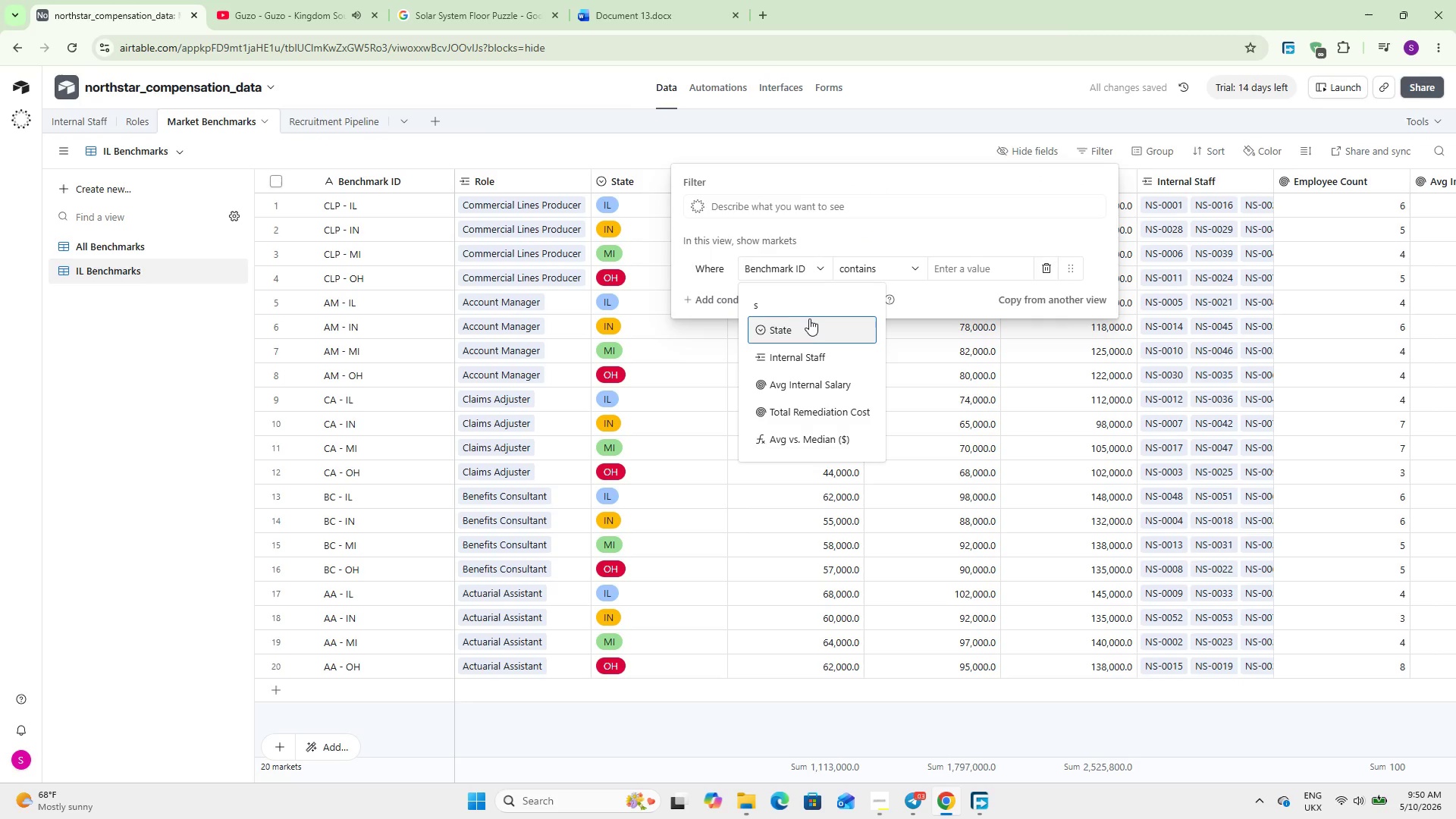 
left_click([808, 325])
 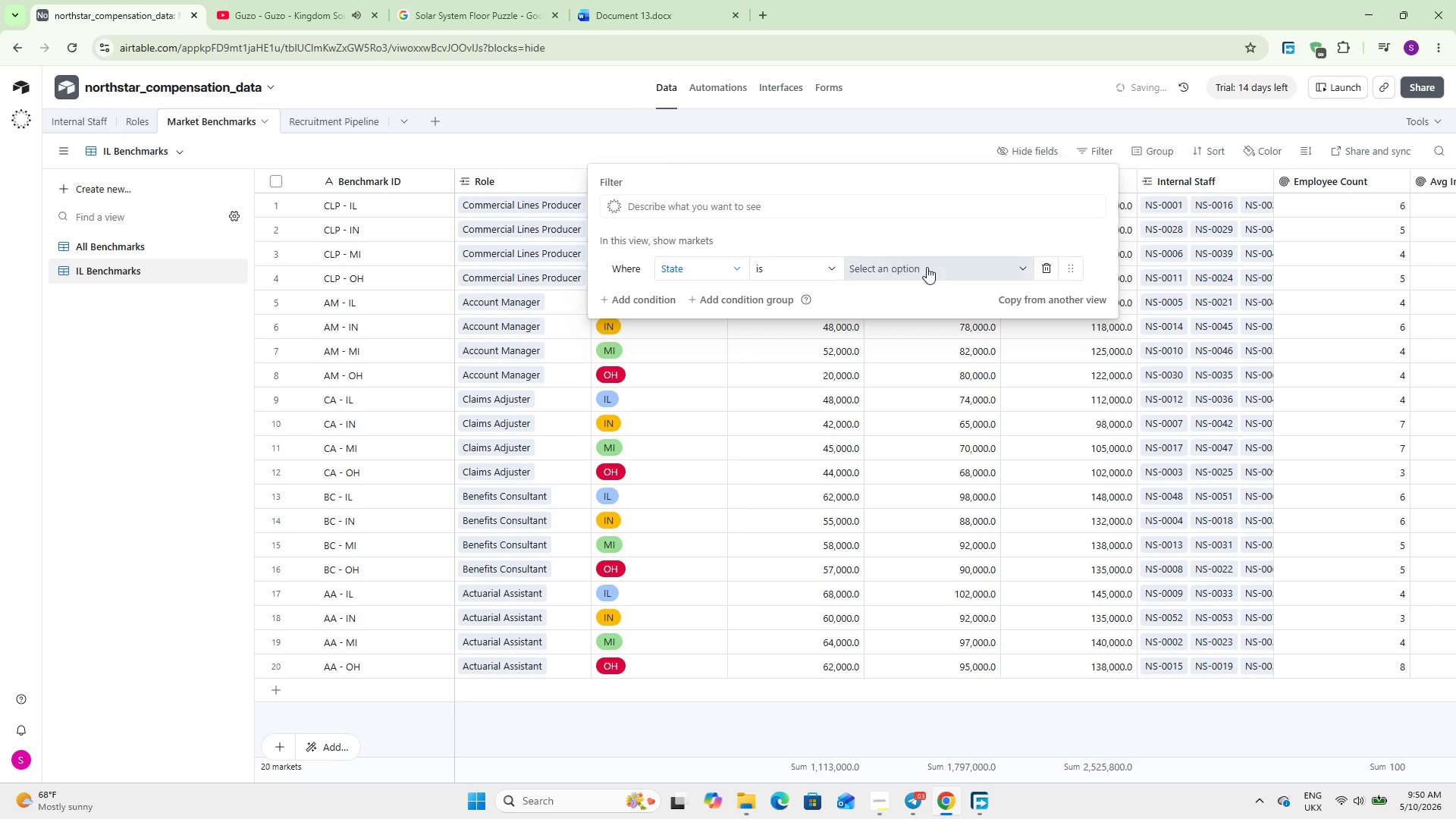 
left_click([930, 266])
 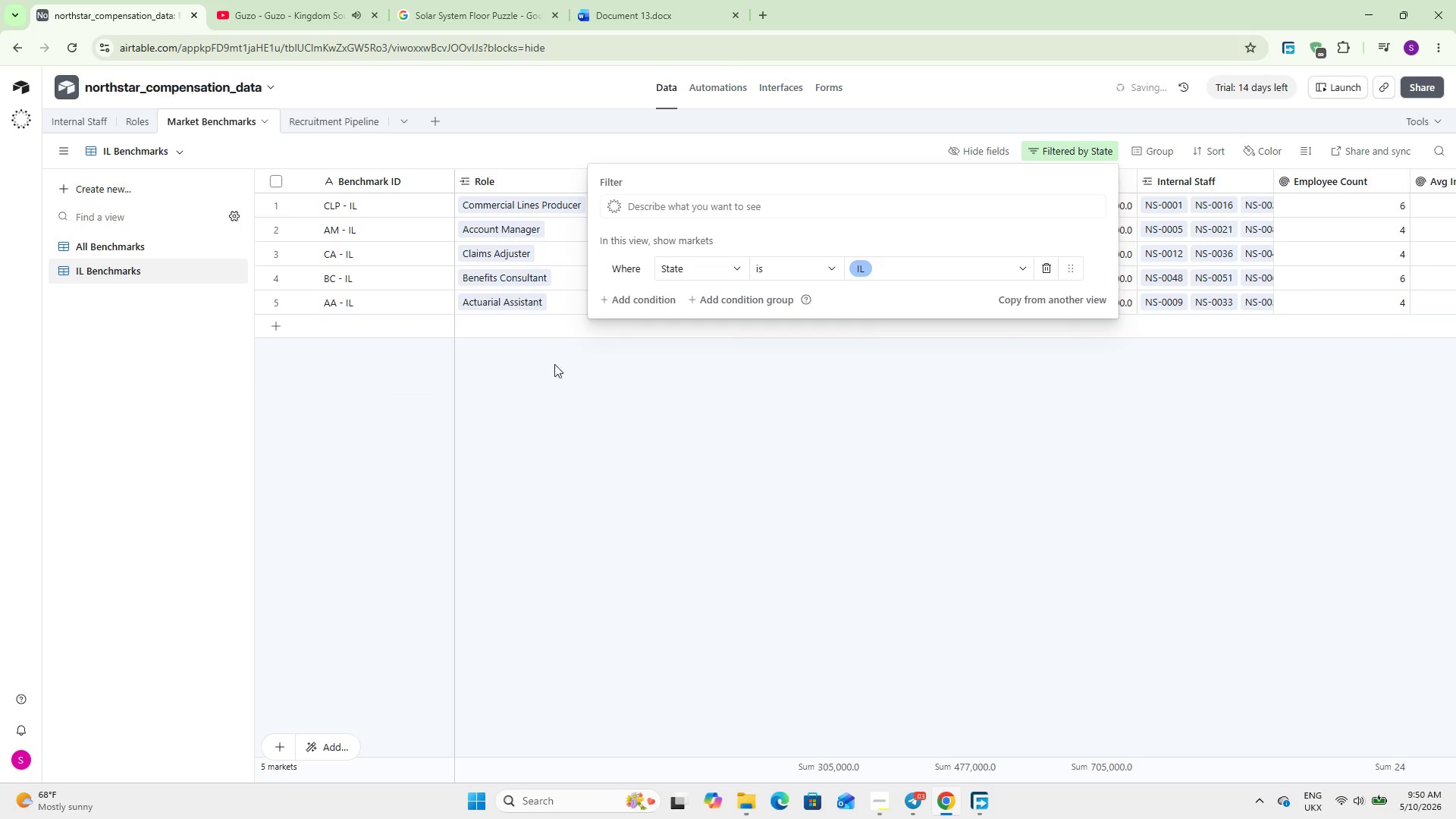 
left_click([388, 448])
 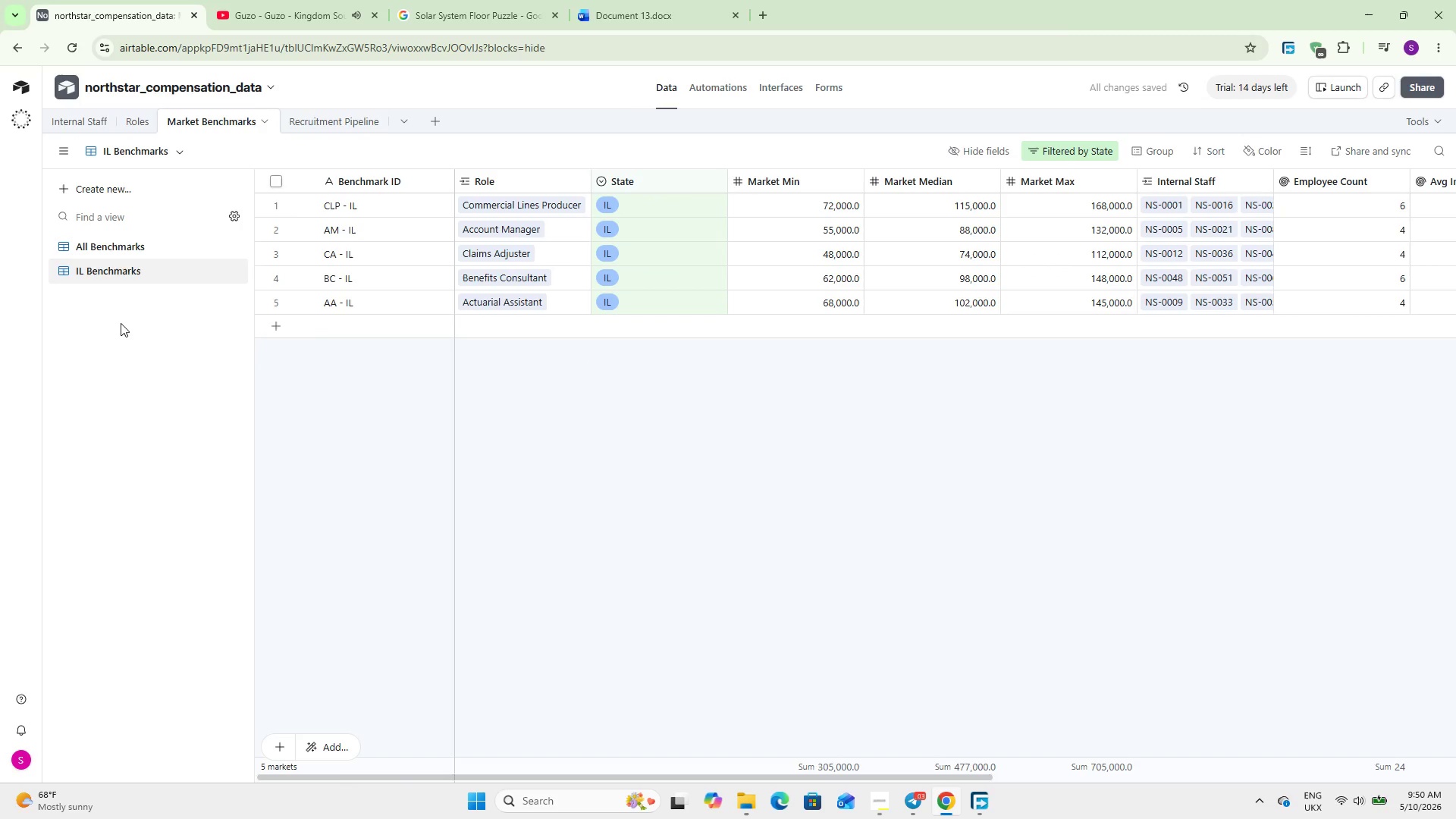 
wait(5.22)
 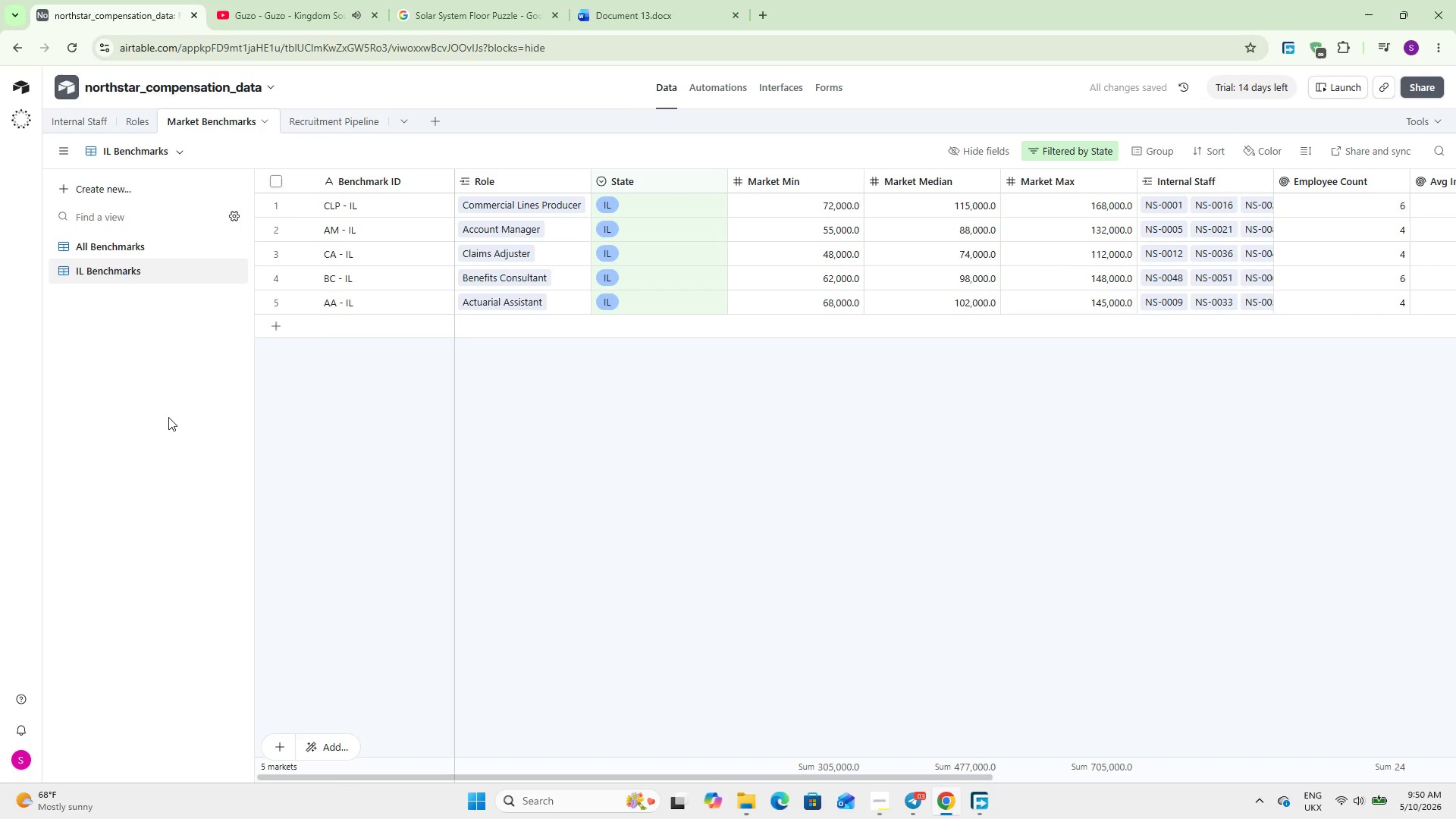 
right_click([212, 272])
 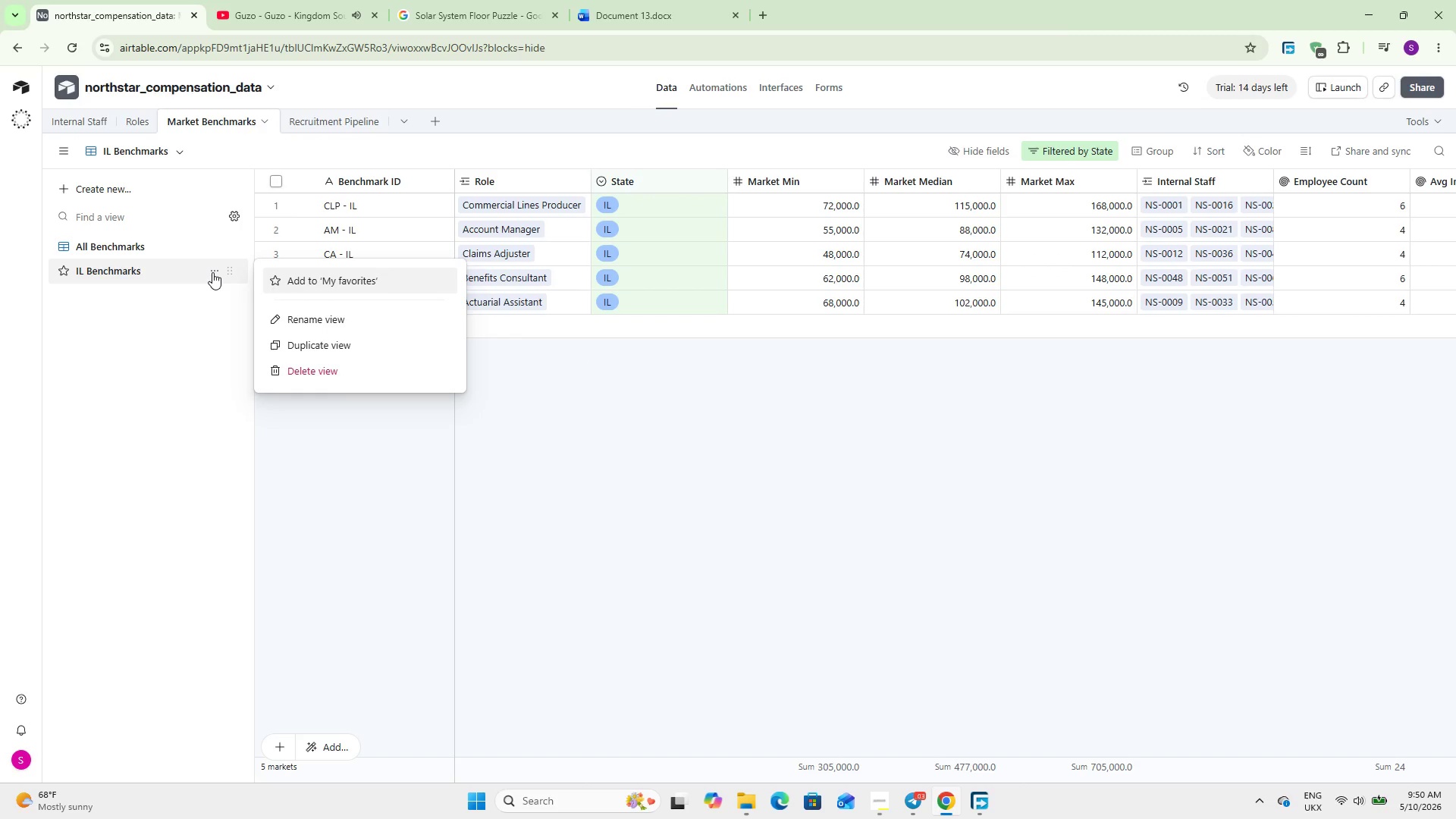 
left_click([212, 272])
 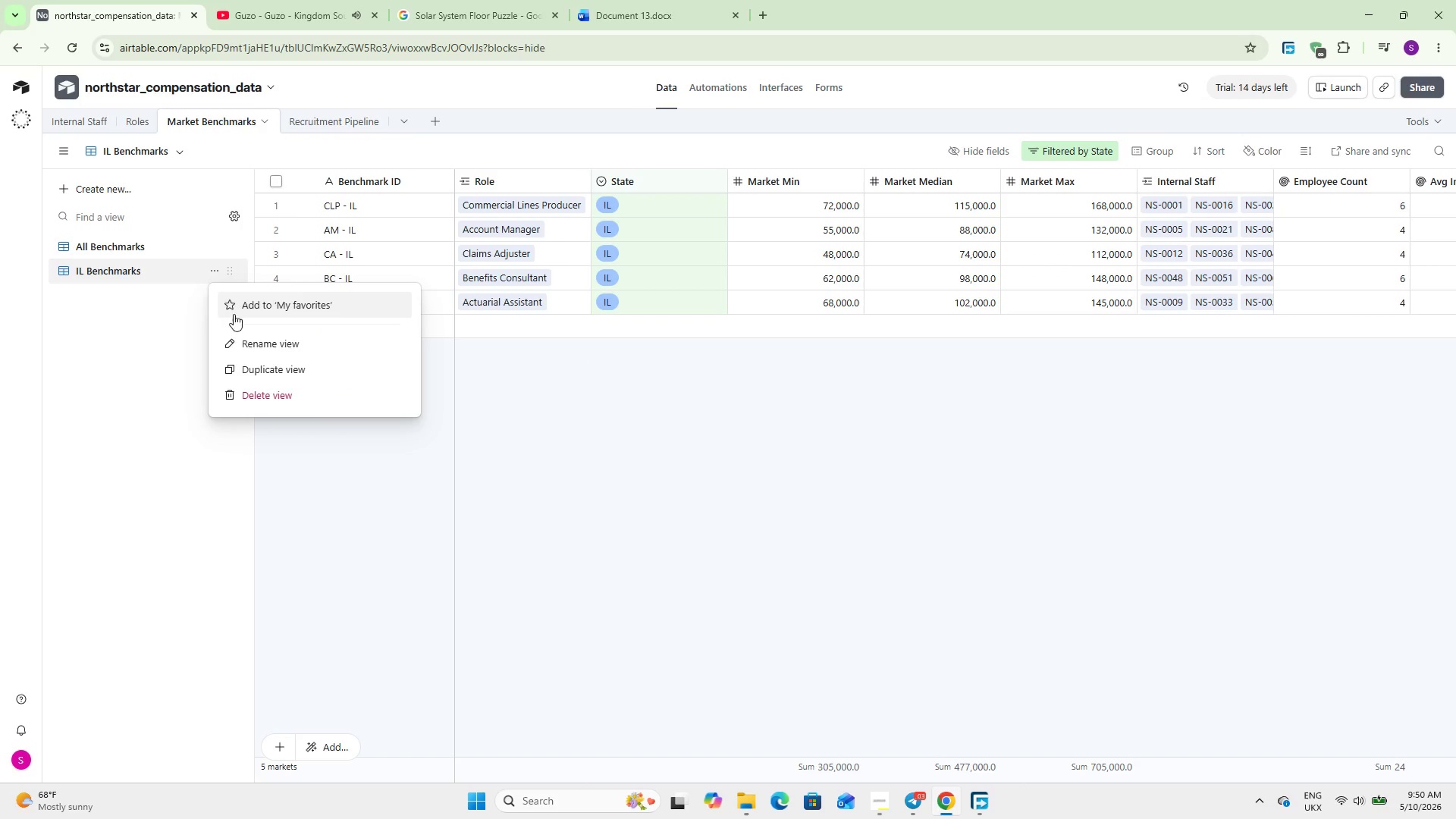 
left_click([265, 366])
 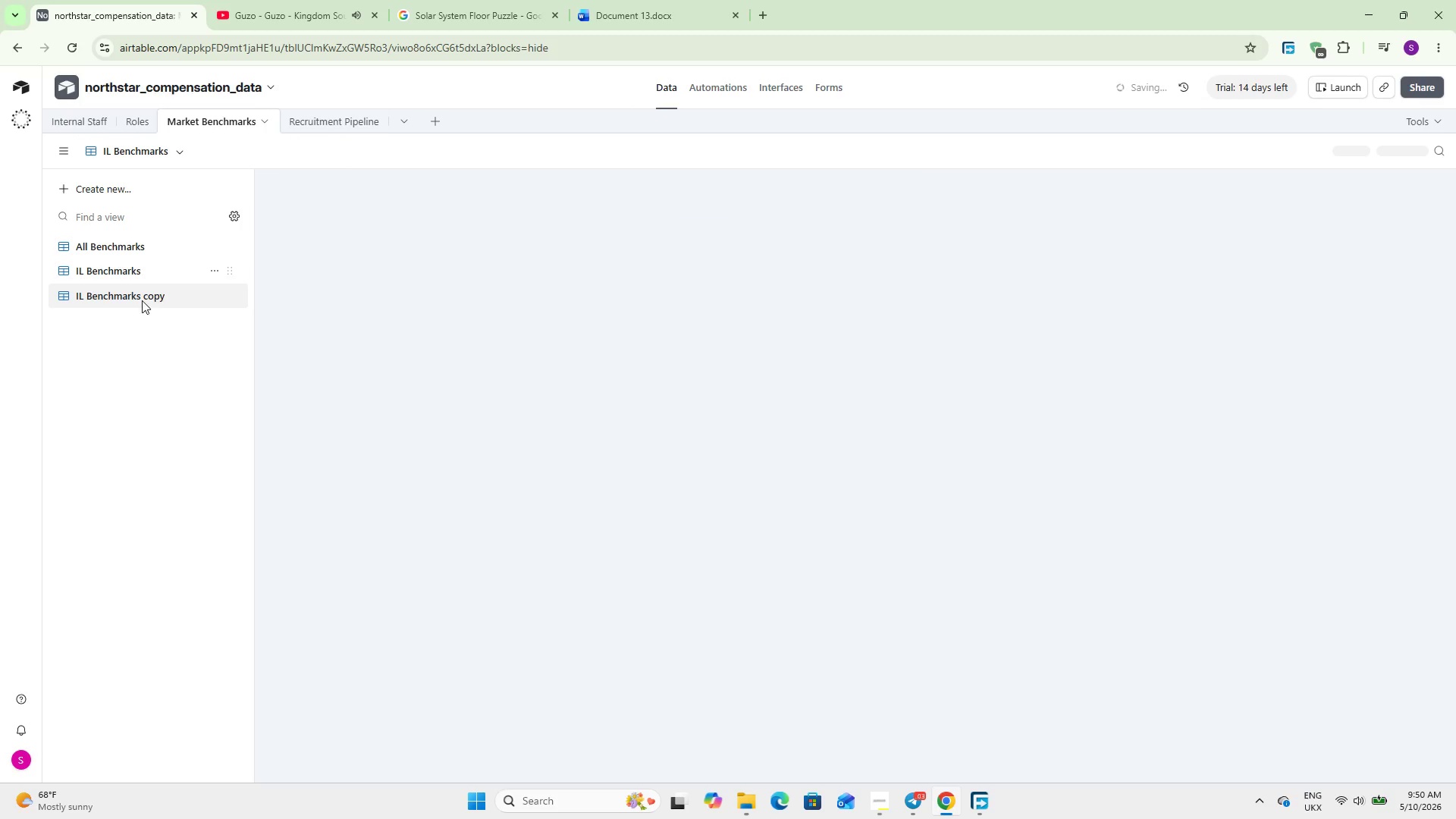 
double_click([142, 298])
 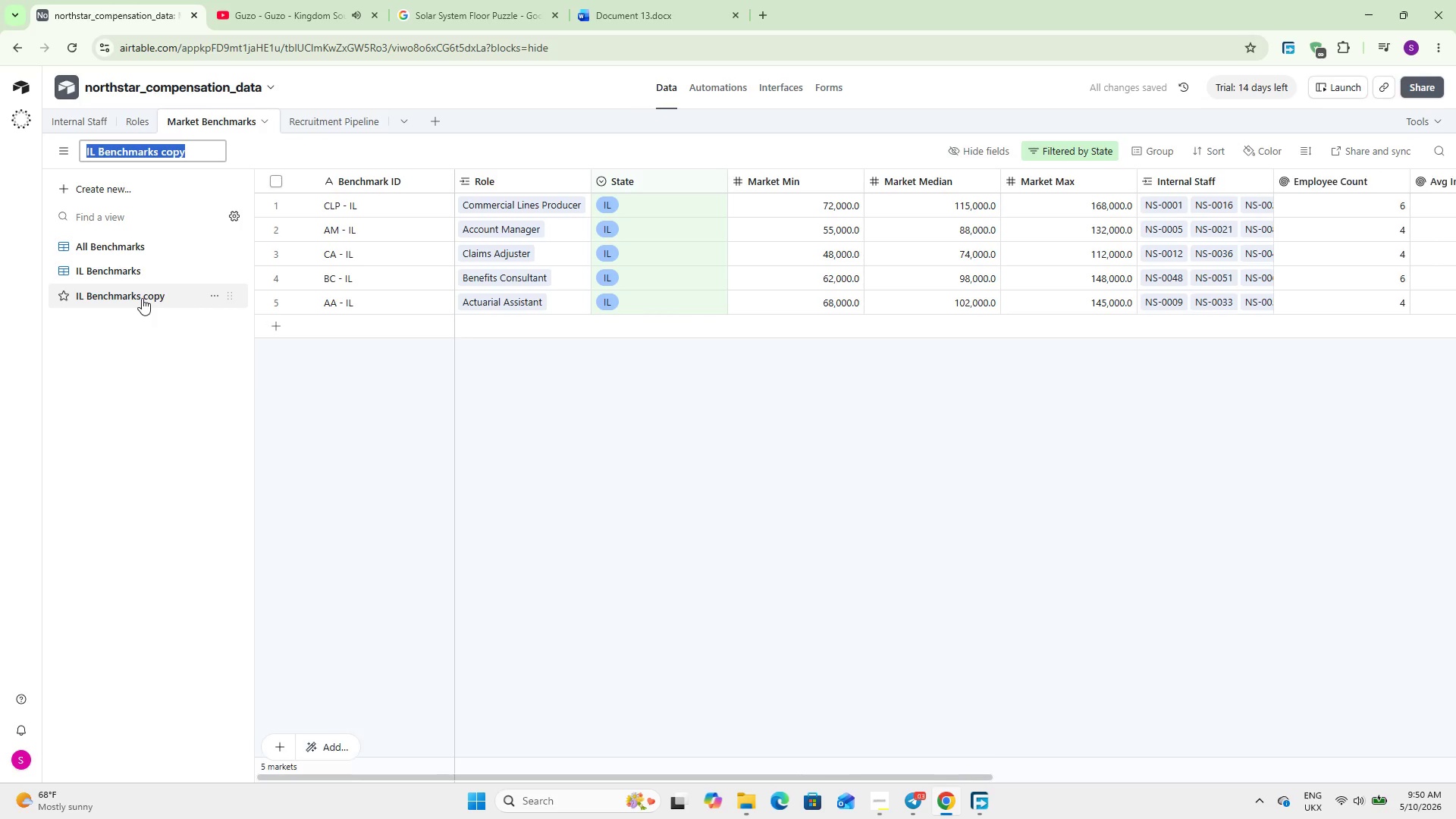 
double_click([142, 298])
 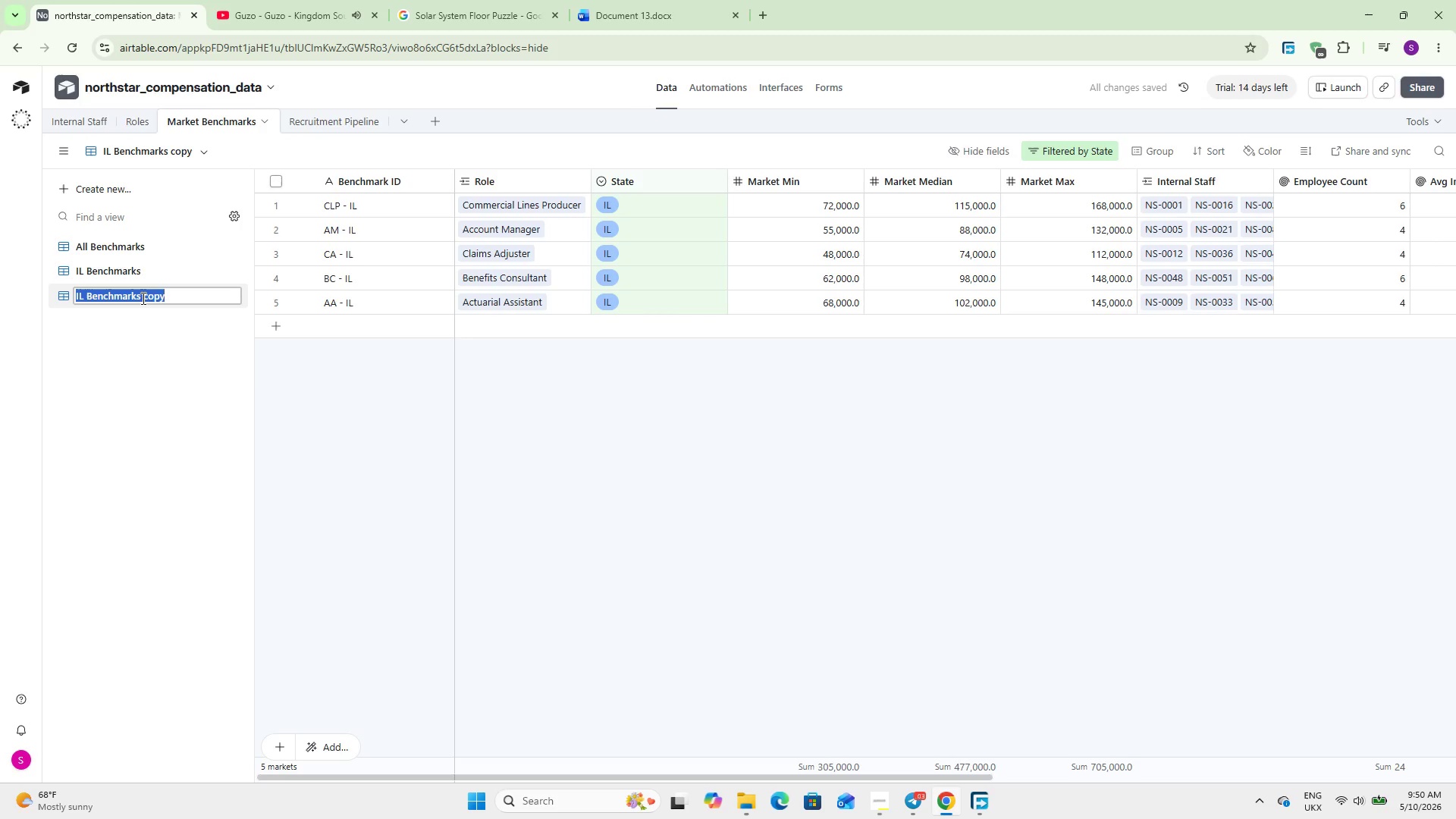 
key(Backspace)
type(IN Becnmarks)
 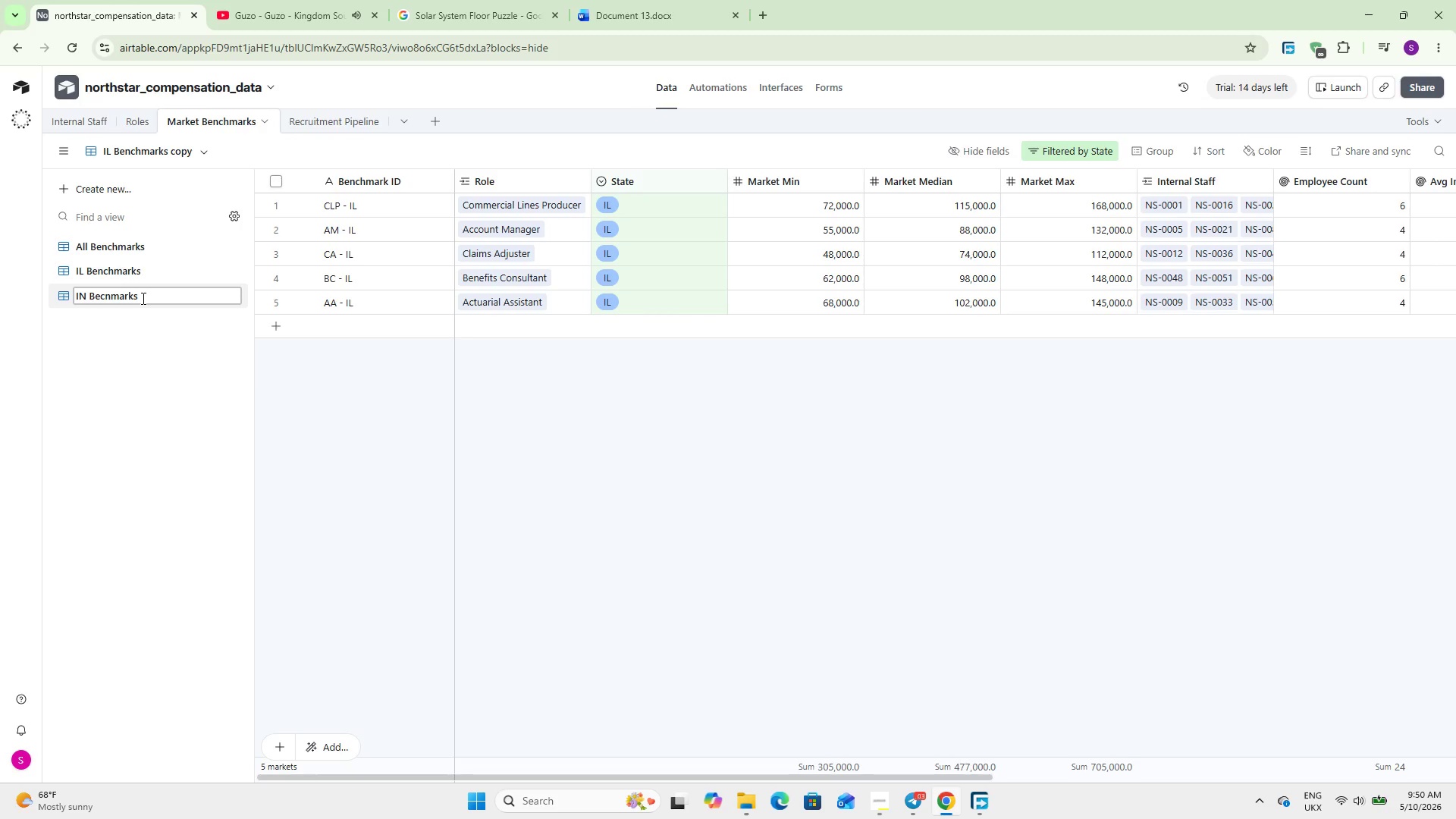 
key(Enter)
 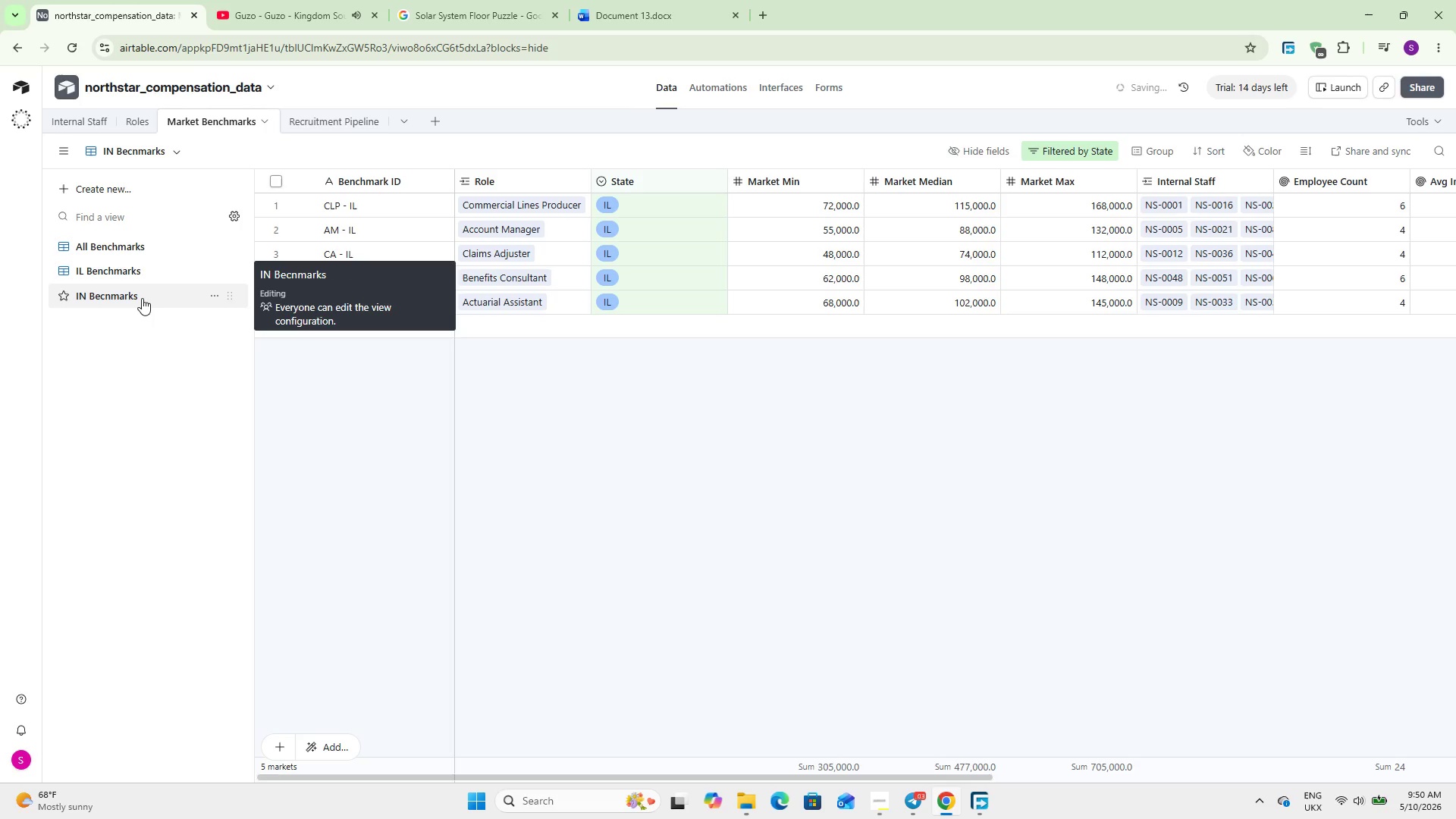 
double_click([142, 298])
 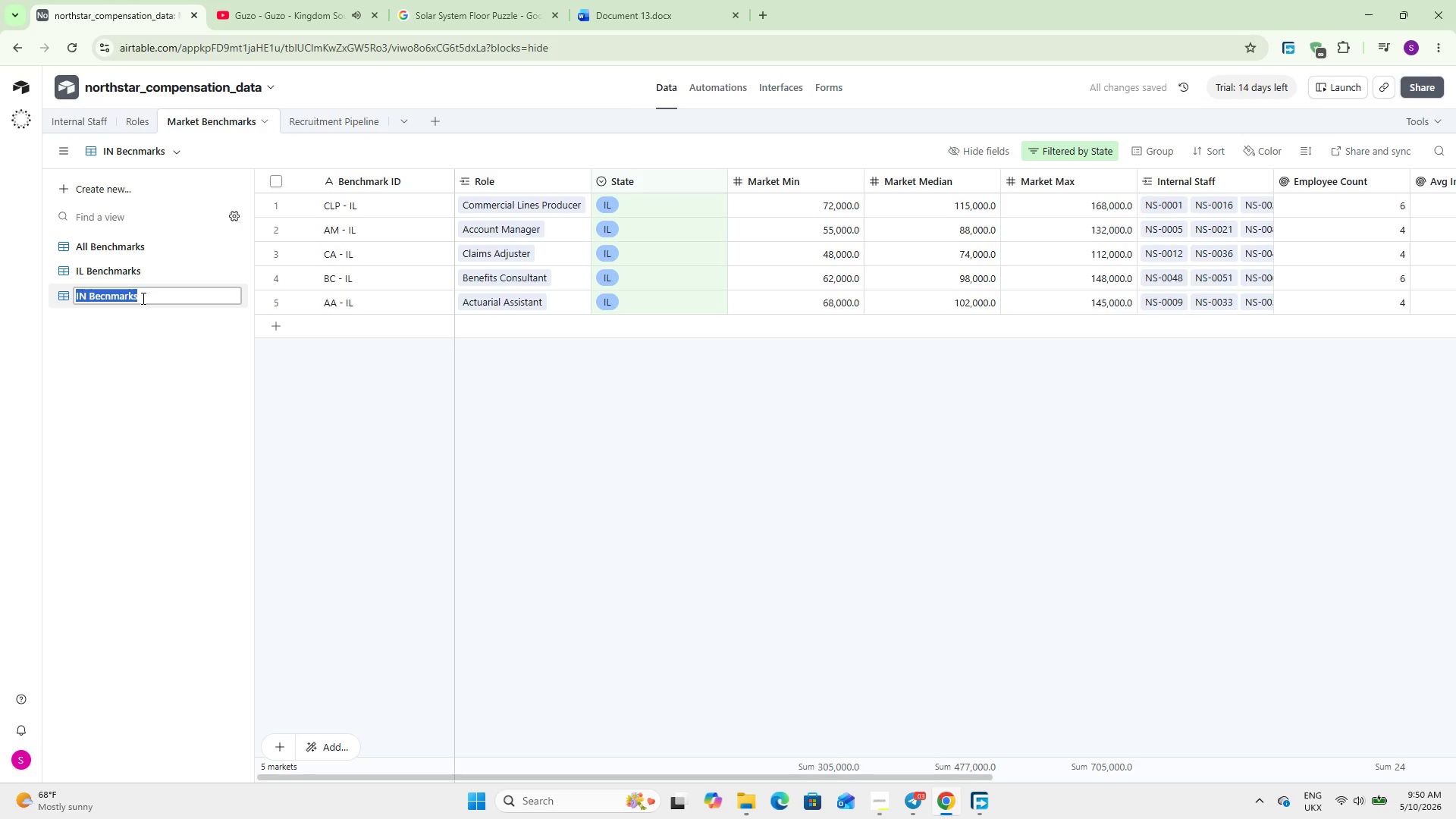 
left_click([142, 298])
 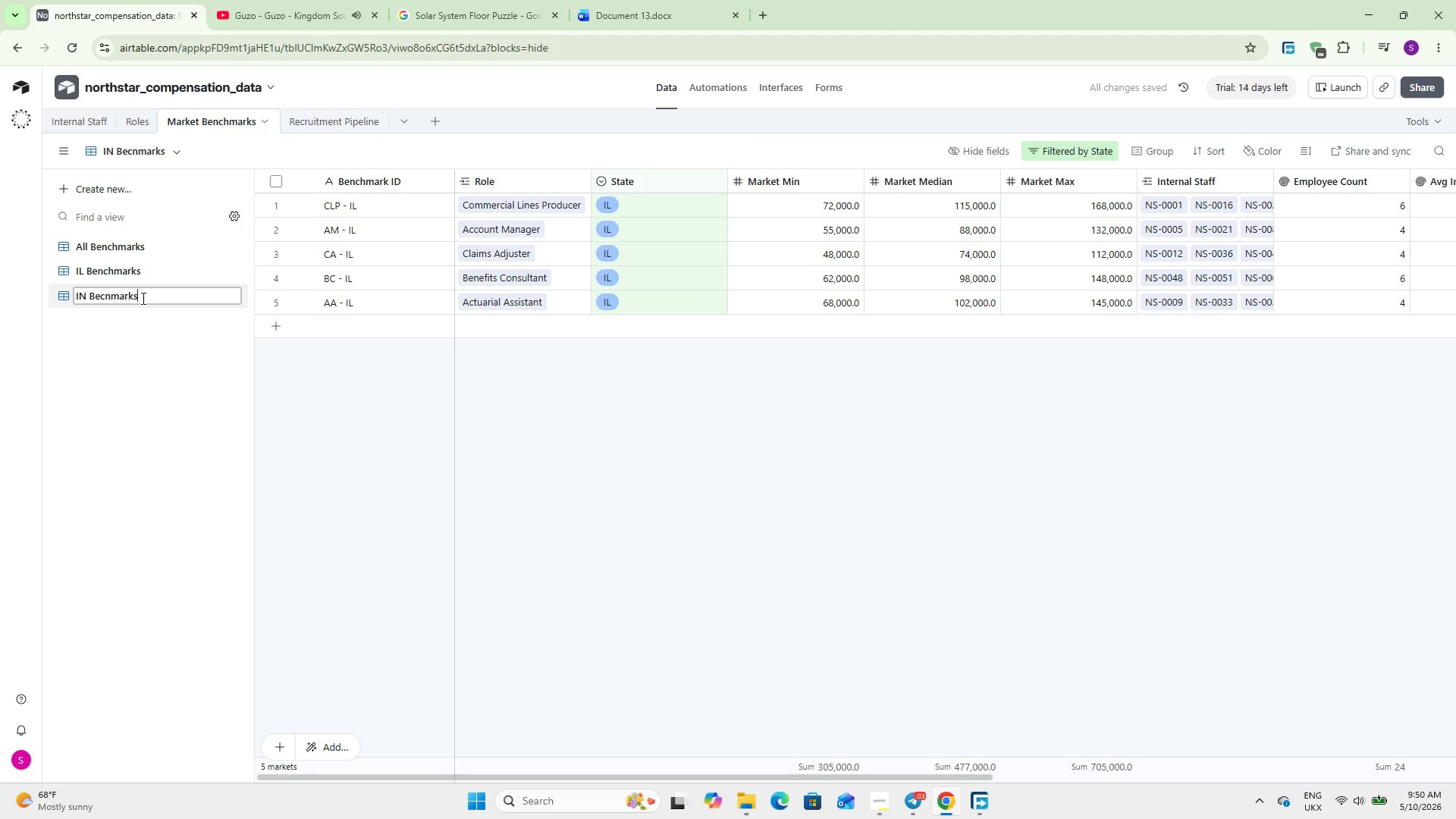 
key(ArrowLeft)
 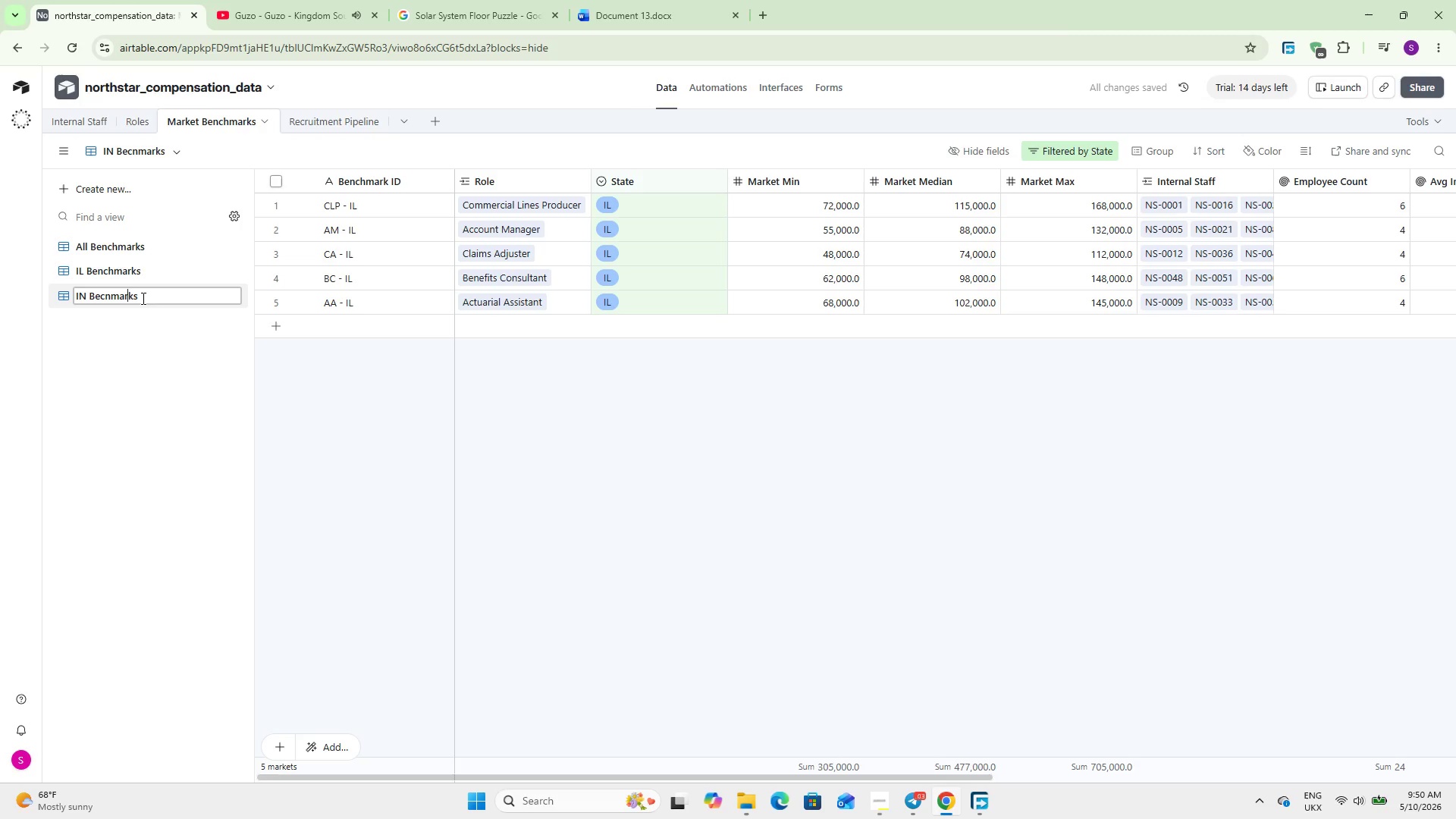 
key(ArrowLeft)
 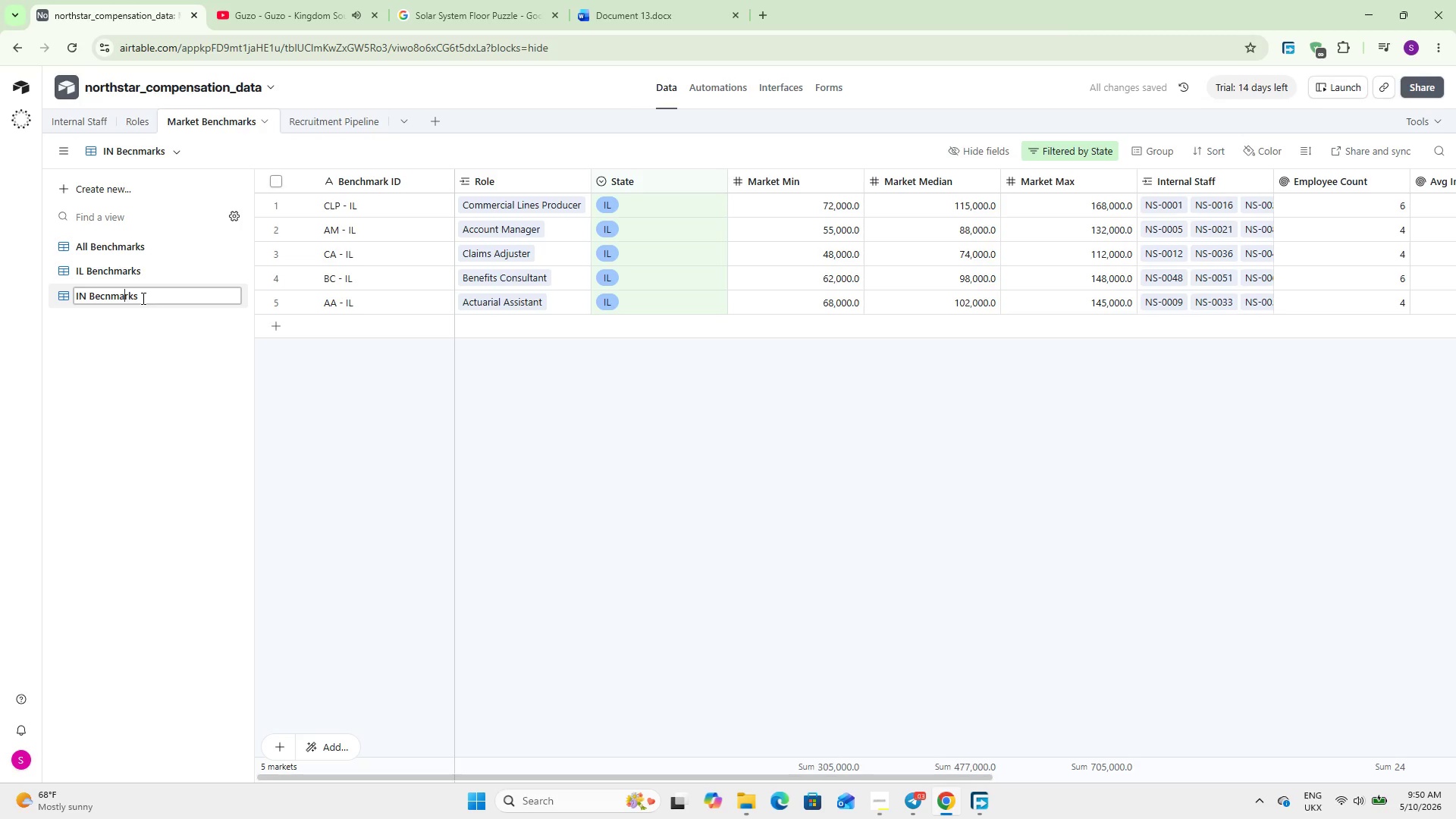 
key(ArrowLeft)
 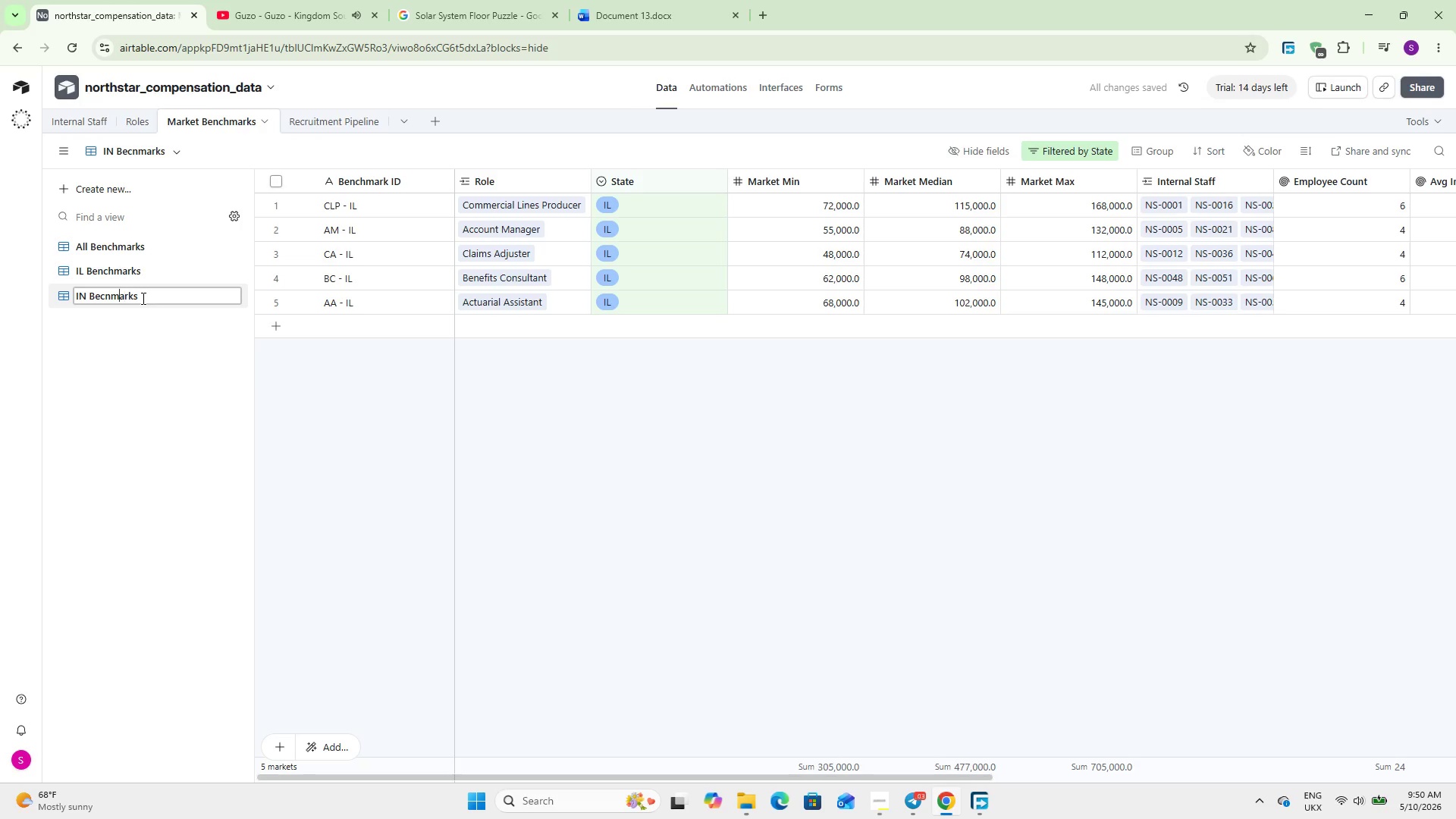 
key(ArrowLeft)
 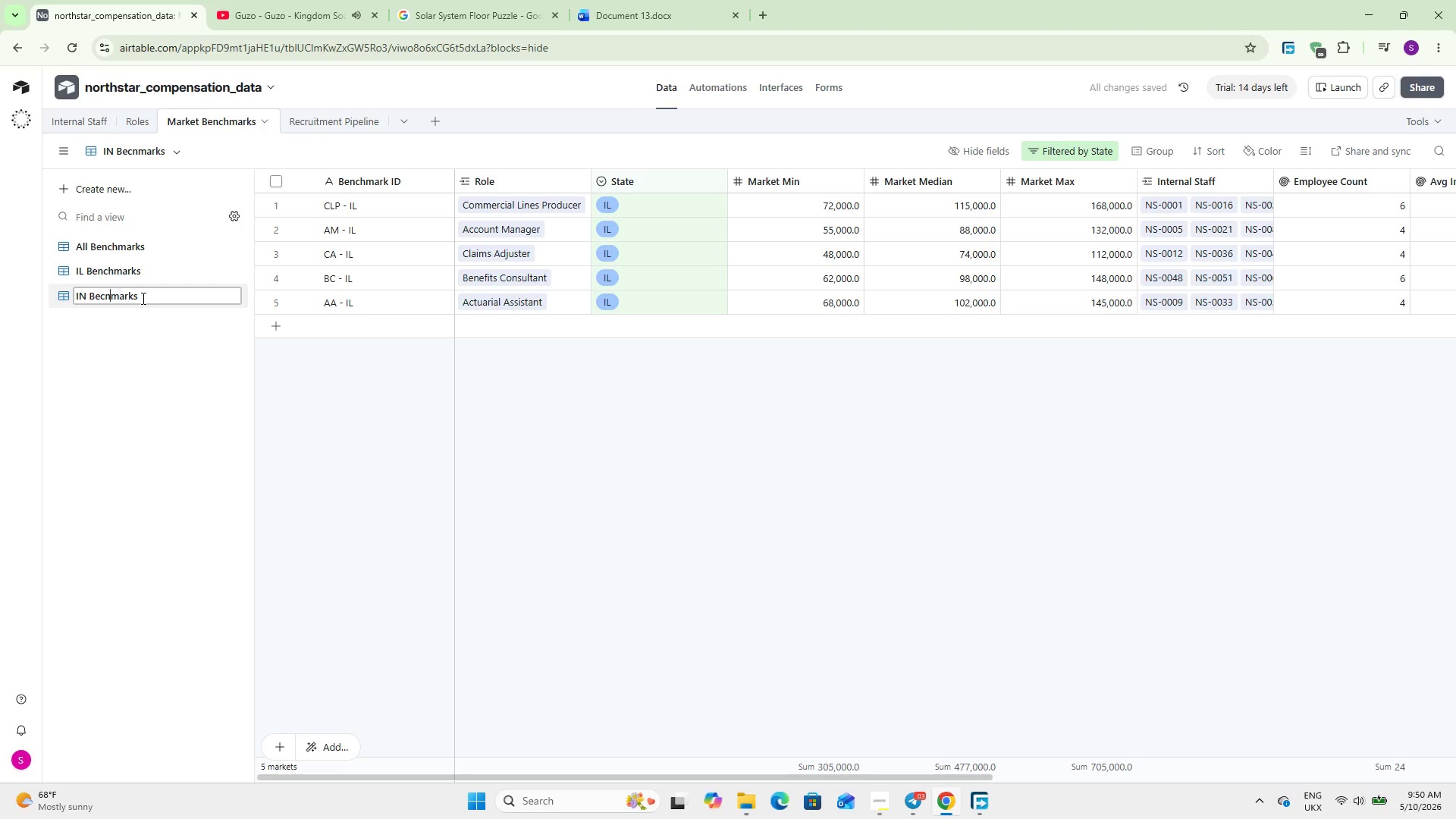 
key(ArrowLeft)
 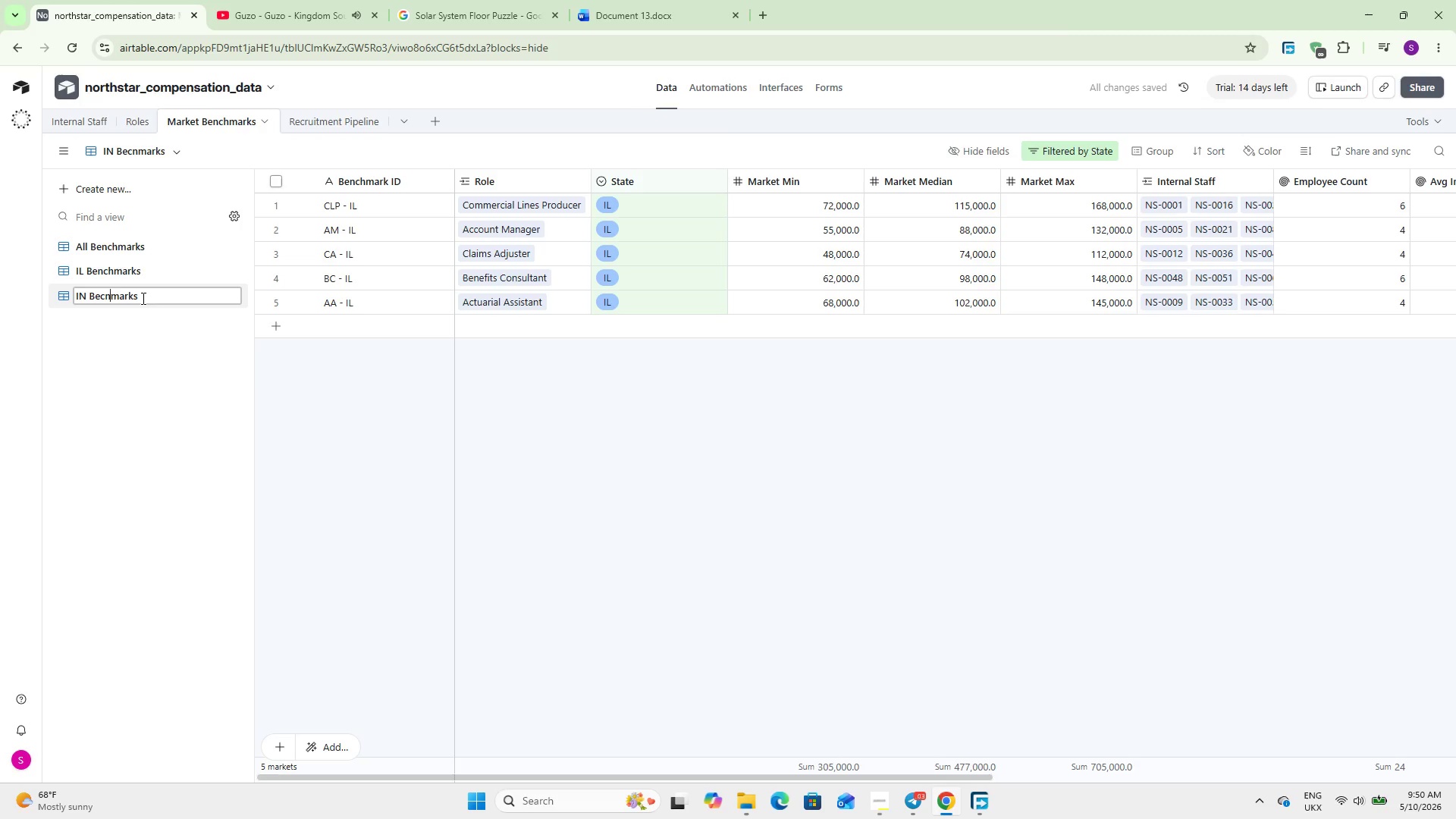 
key(ArrowLeft)
 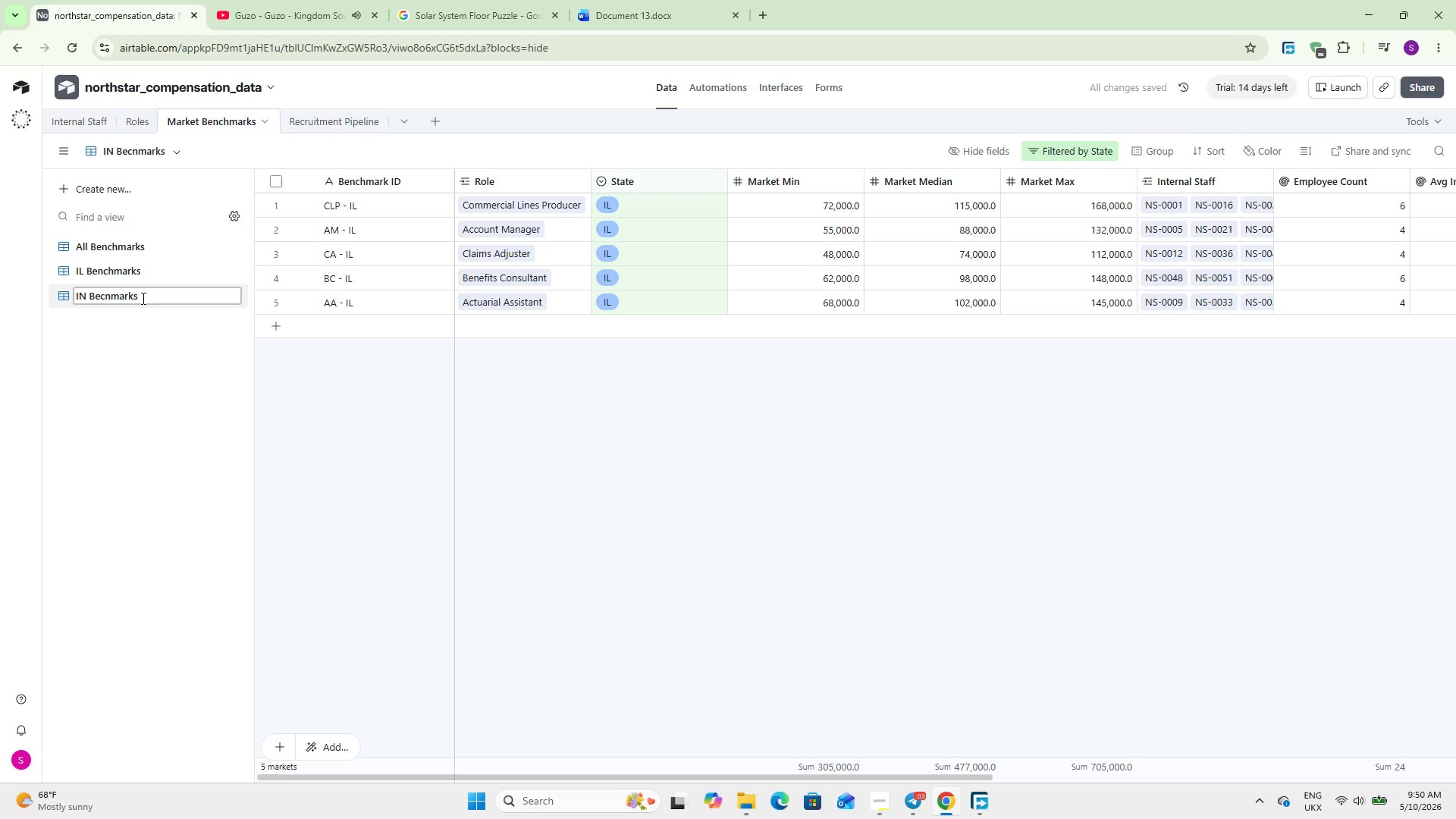 
key(Backspace)
 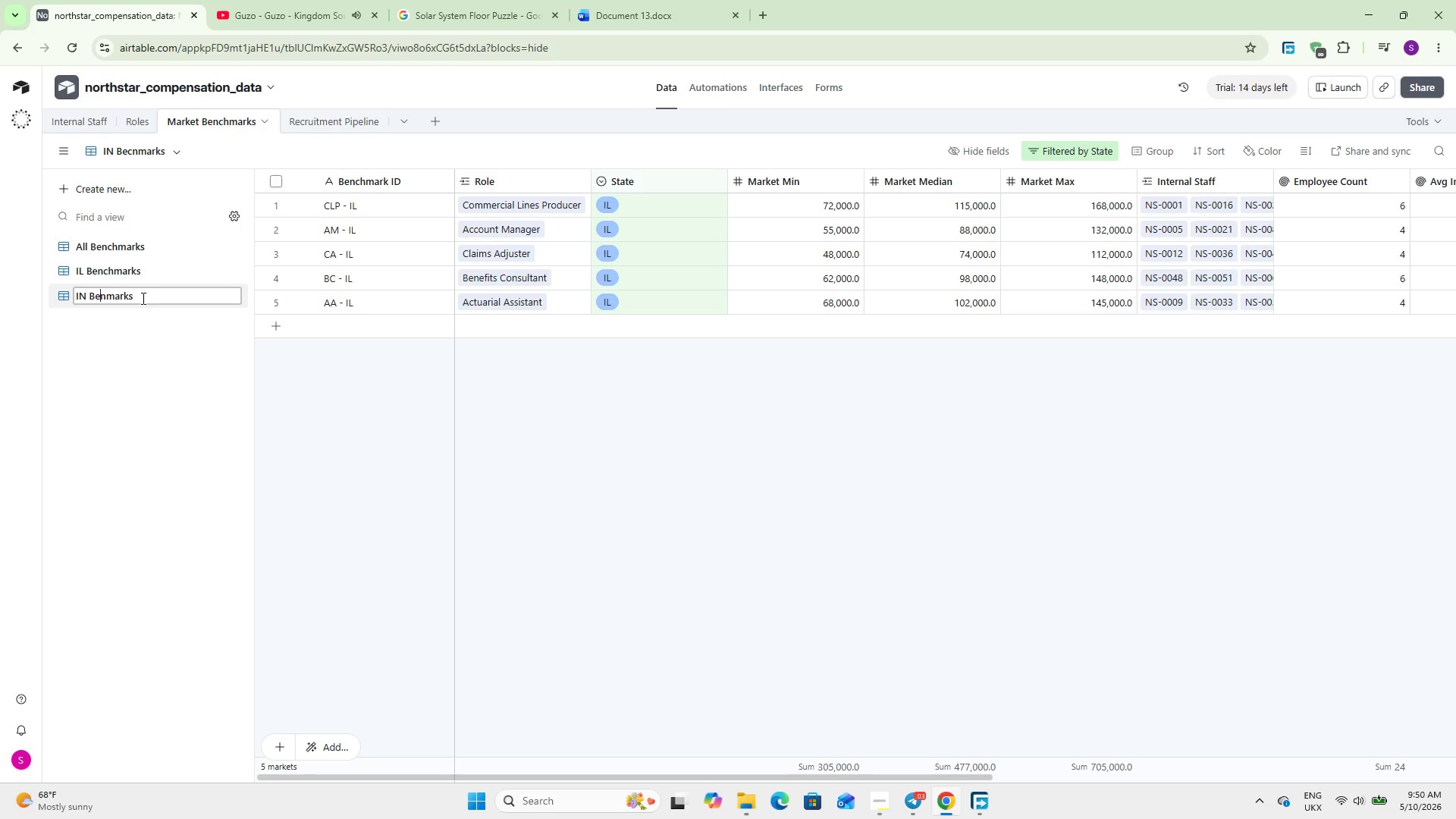 
key(ArrowRight)
 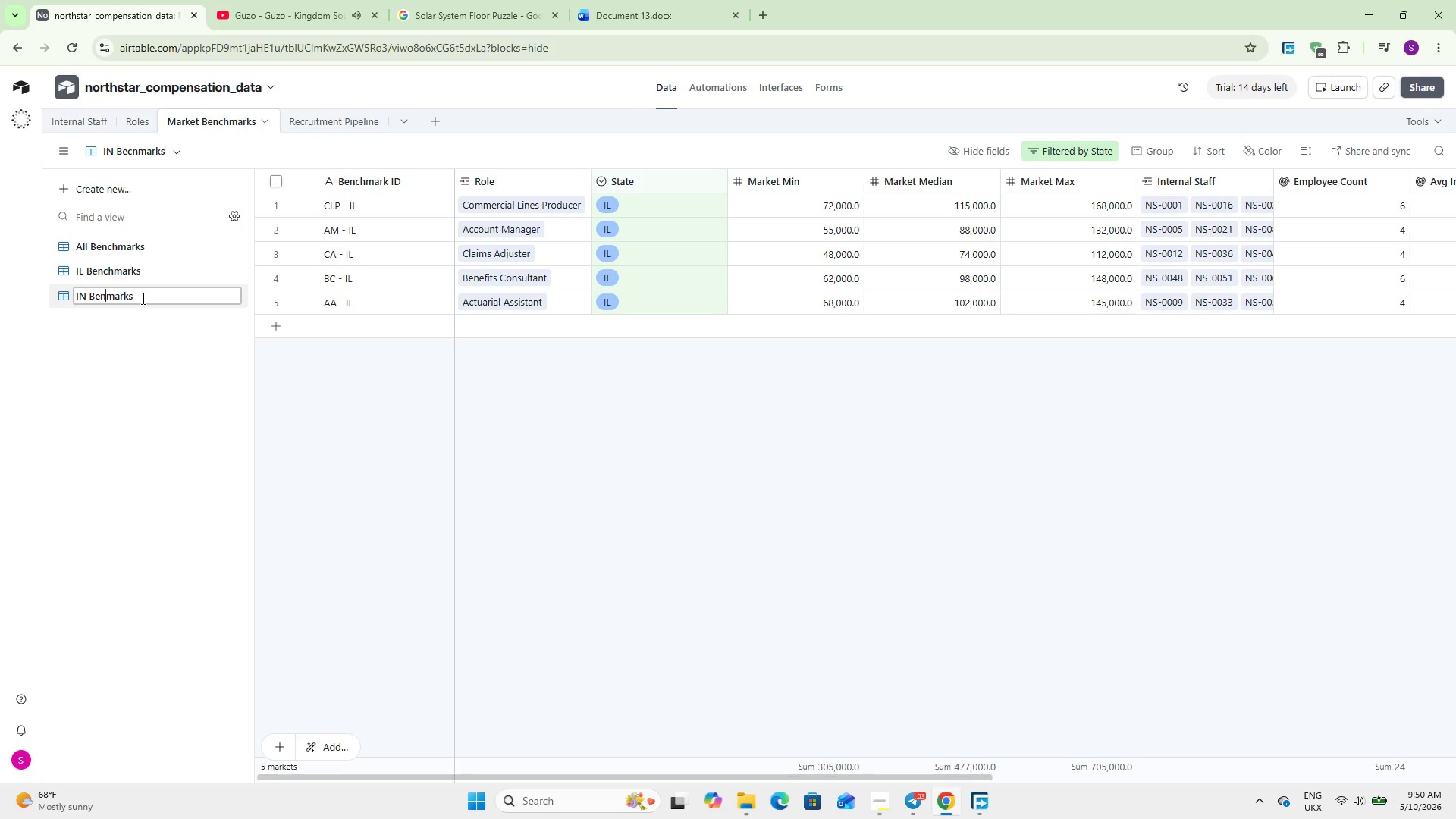 
type(ch)
 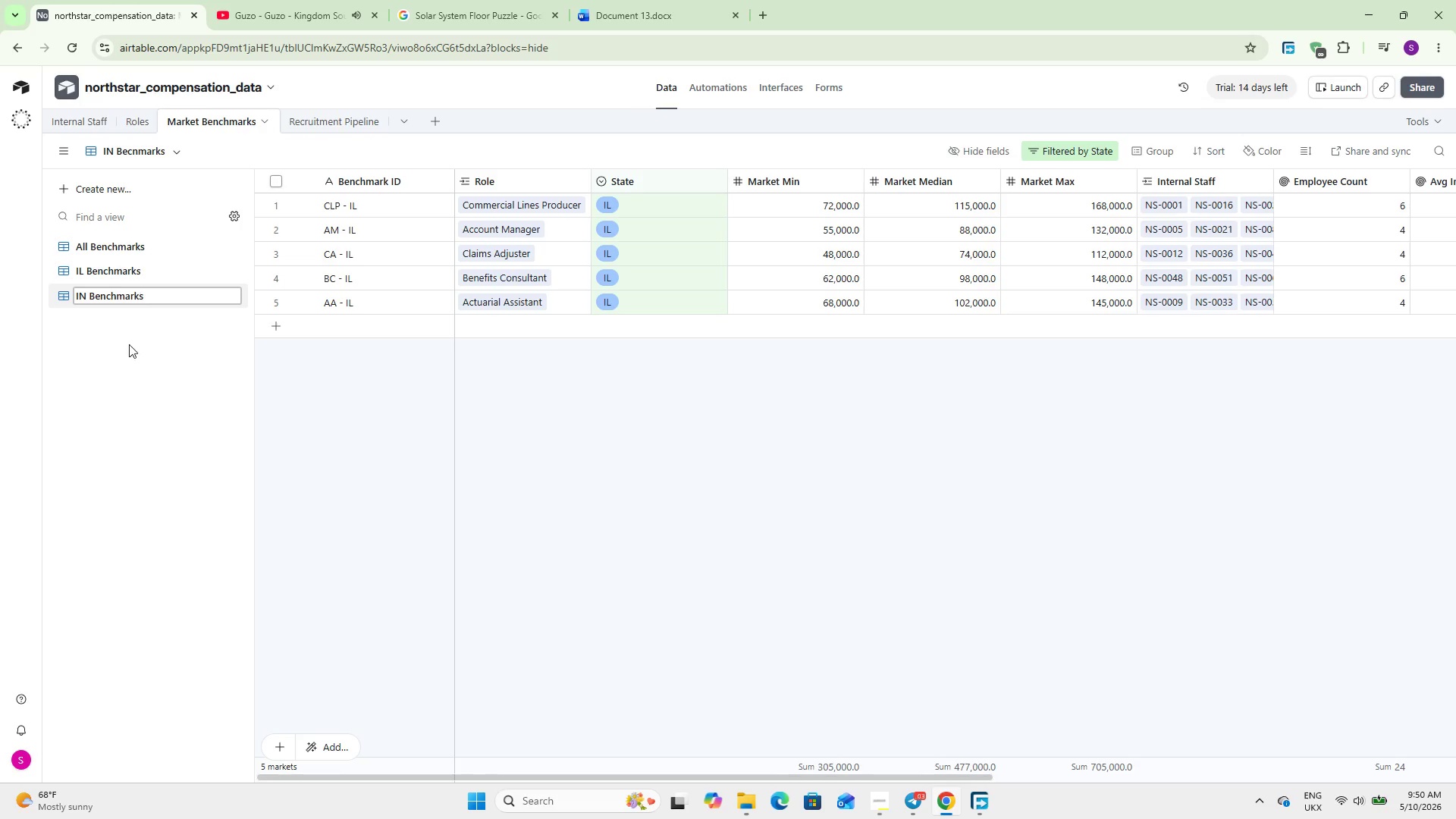 
left_click([131, 354])
 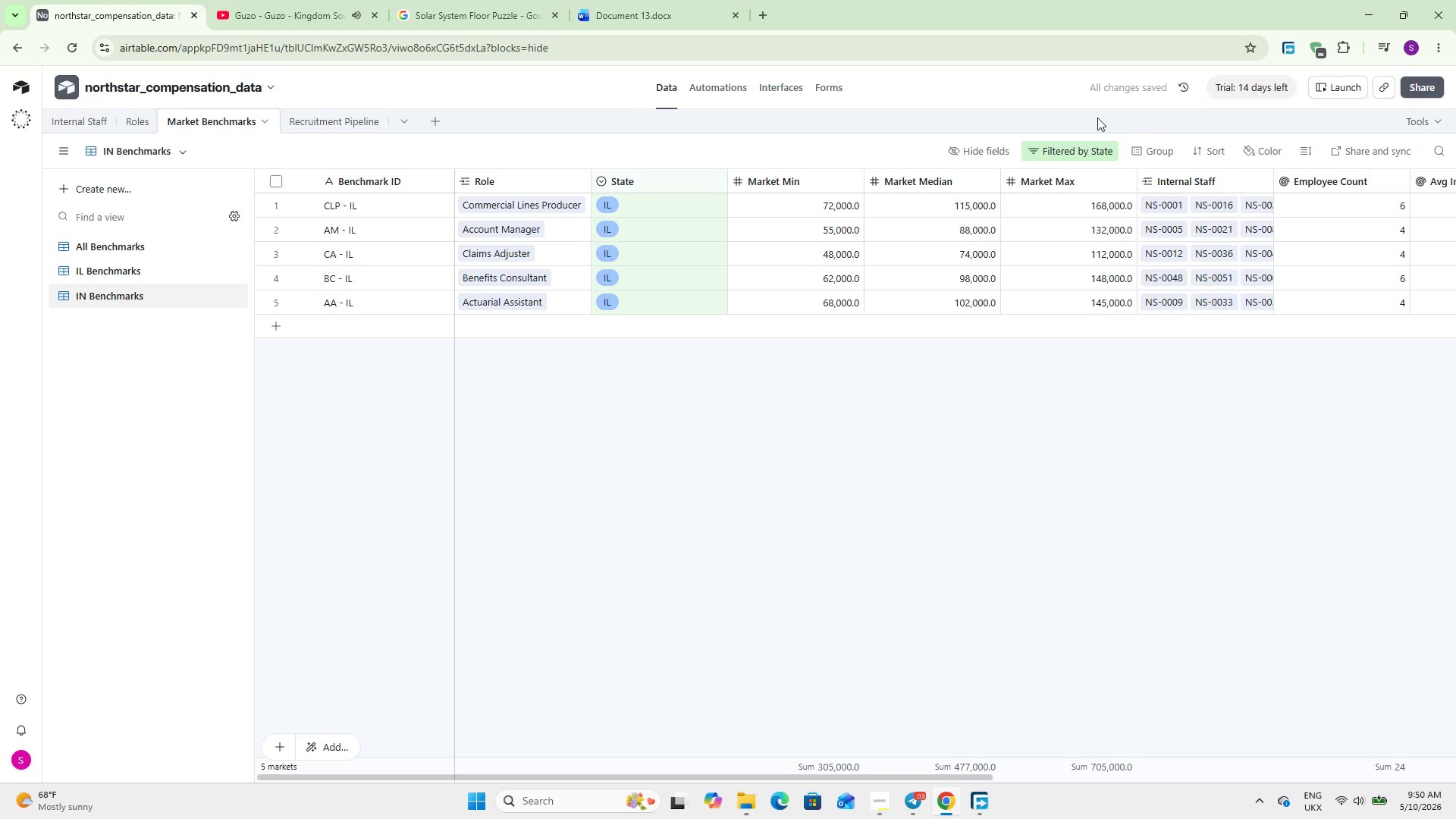 
left_click([1081, 152])
 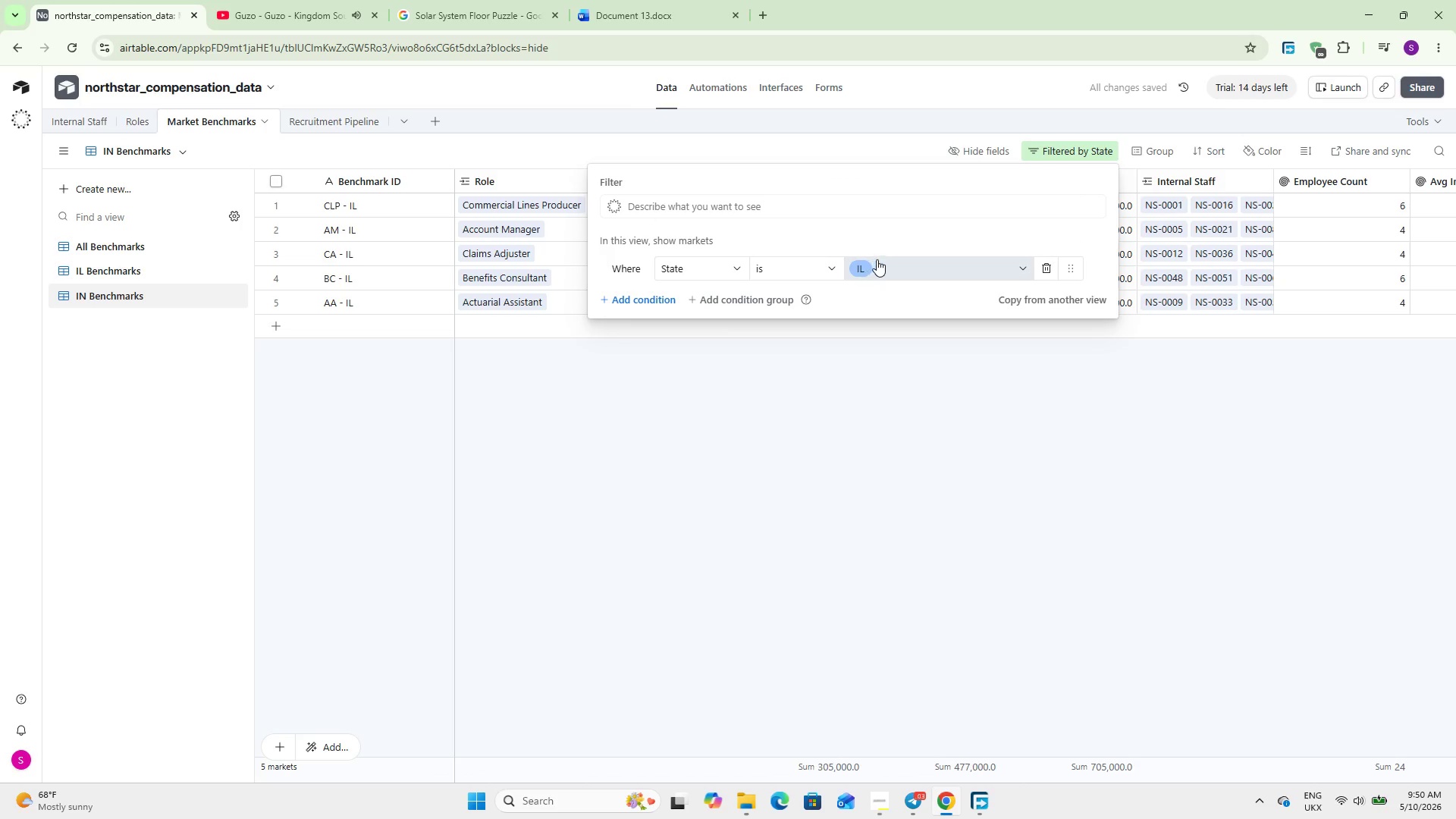 
left_click([881, 259])
 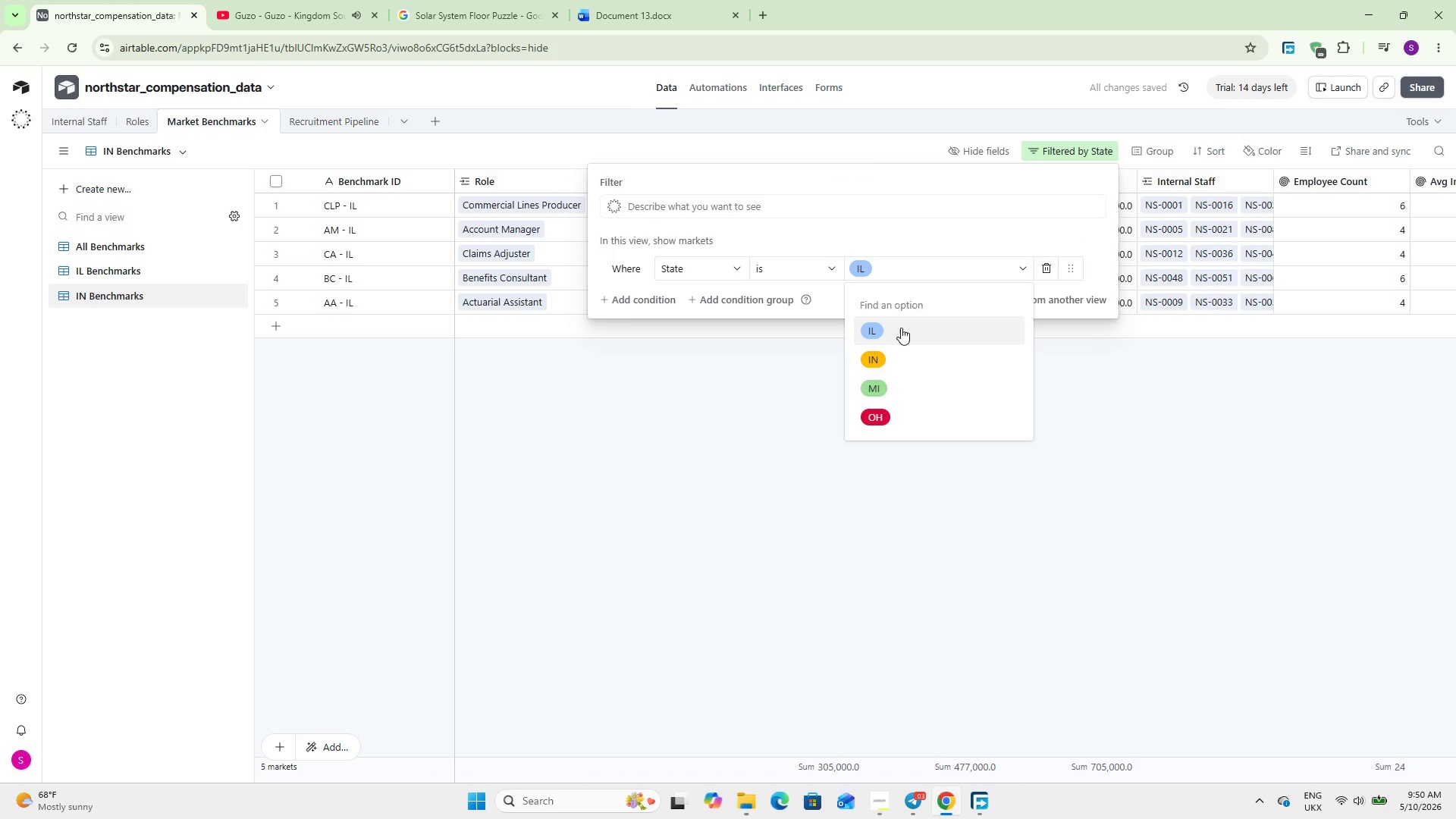 
left_click([888, 347])
 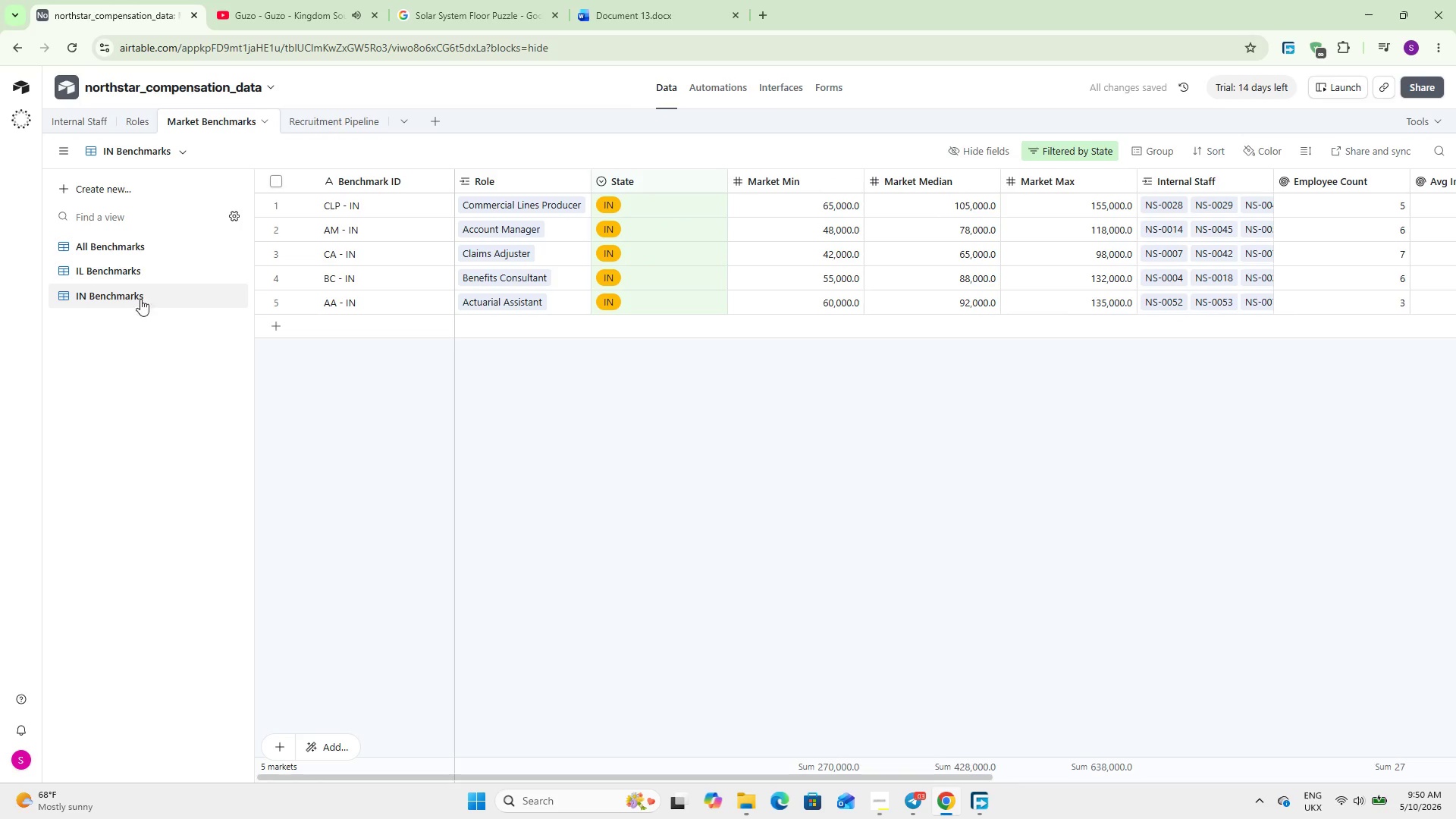 
left_click([209, 297])
 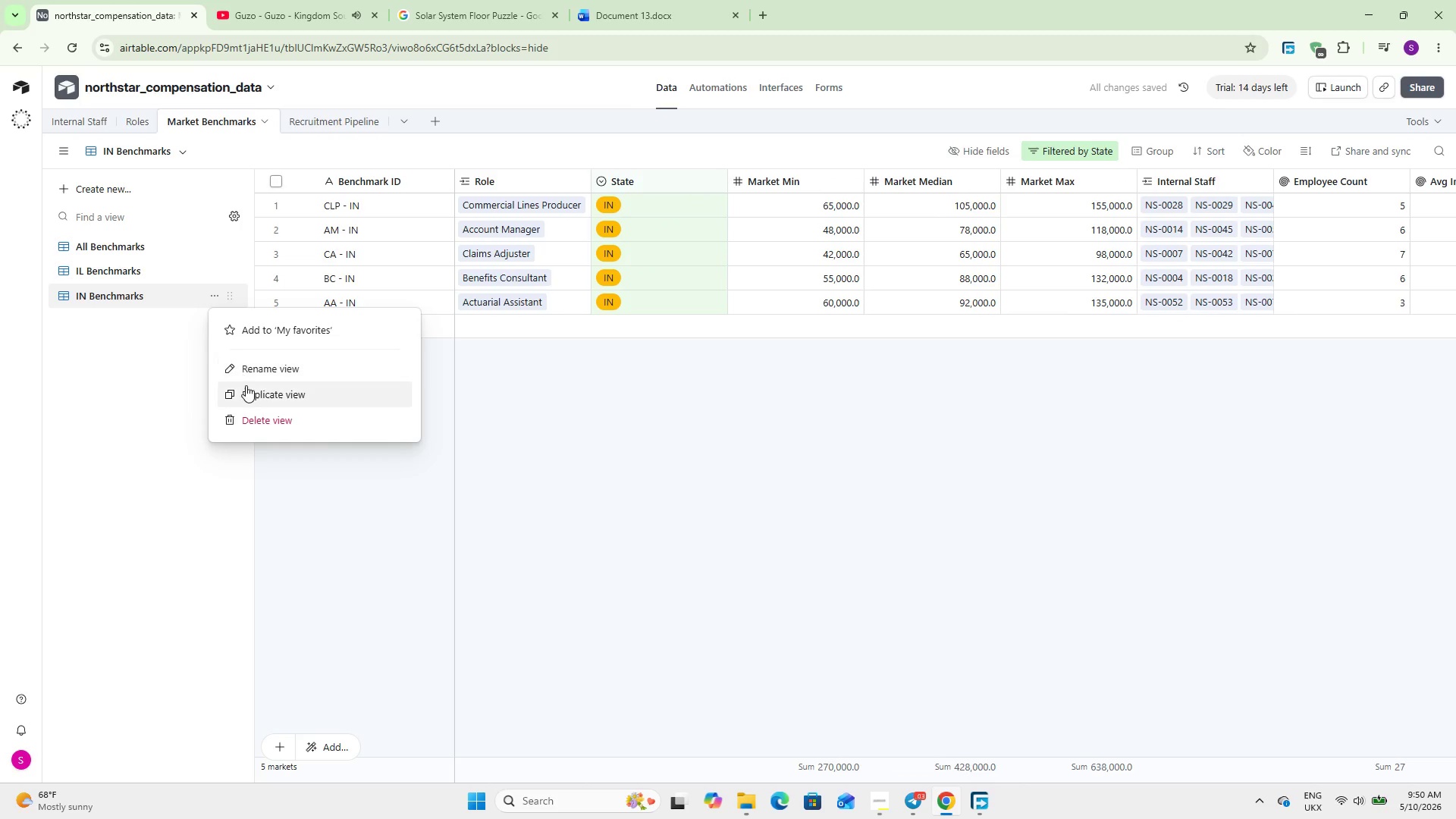 
left_click([246, 387])
 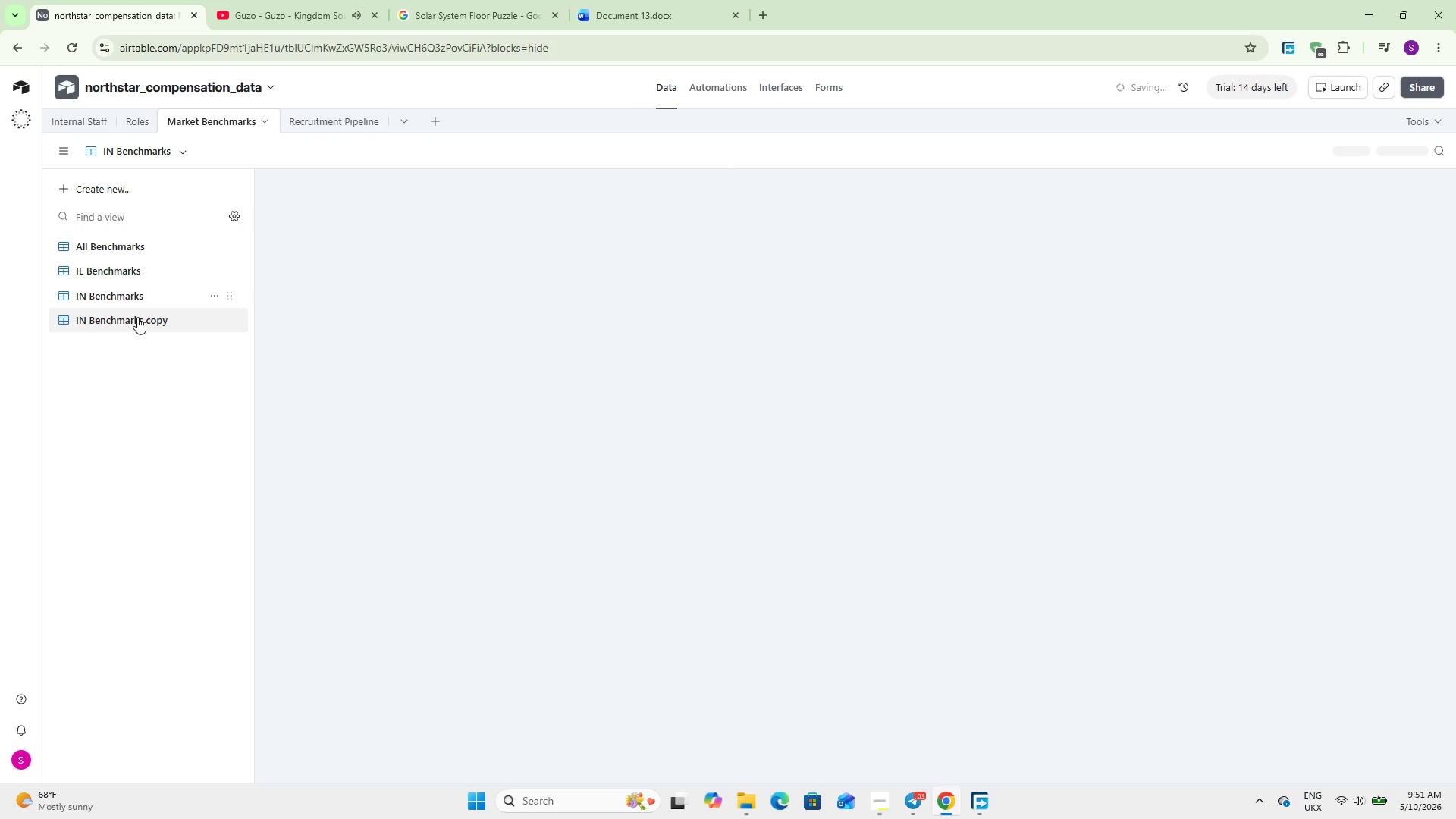 
double_click([137, 317])
 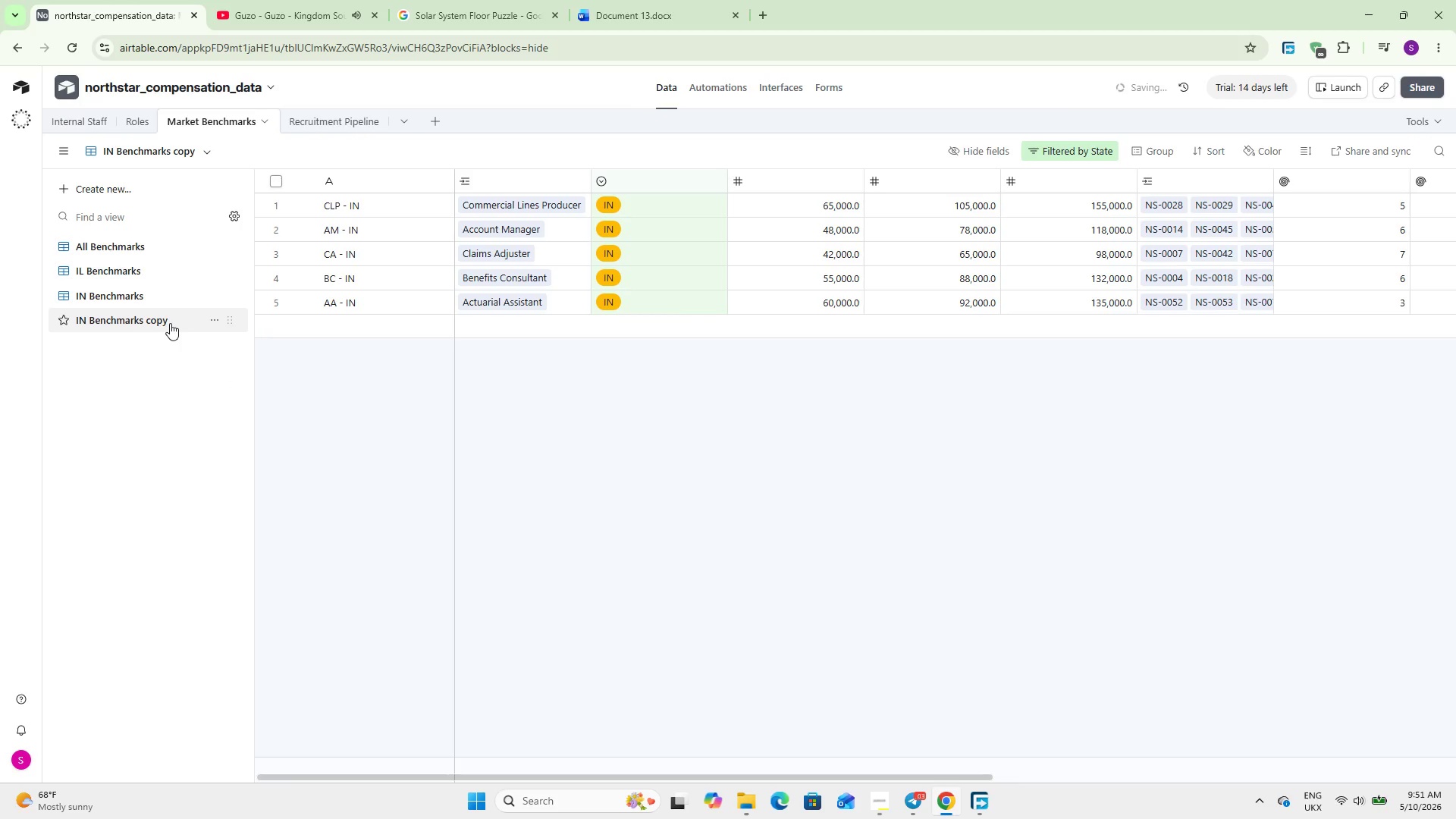 
double_click([170, 323])
 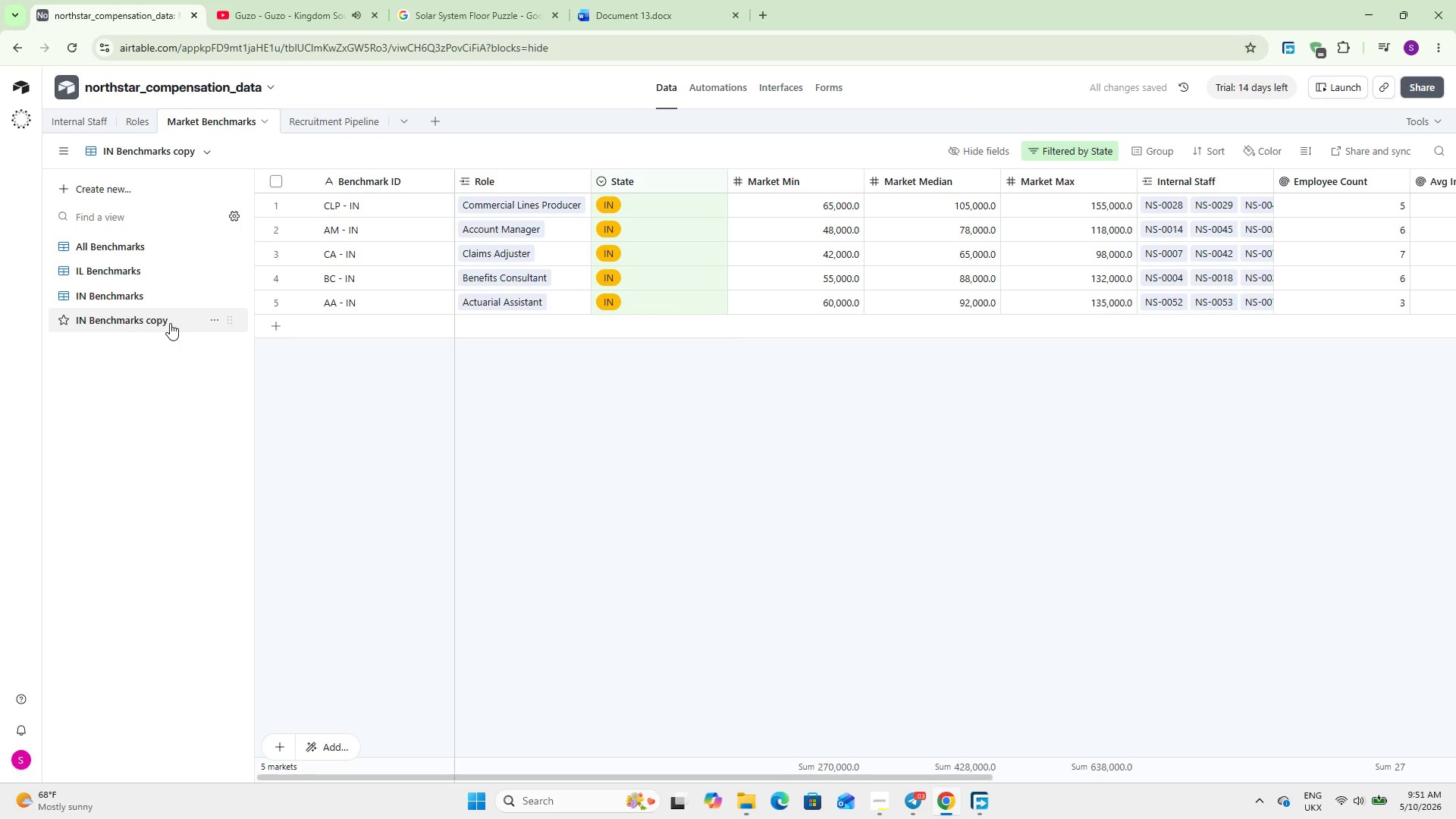 
triple_click([170, 323])
 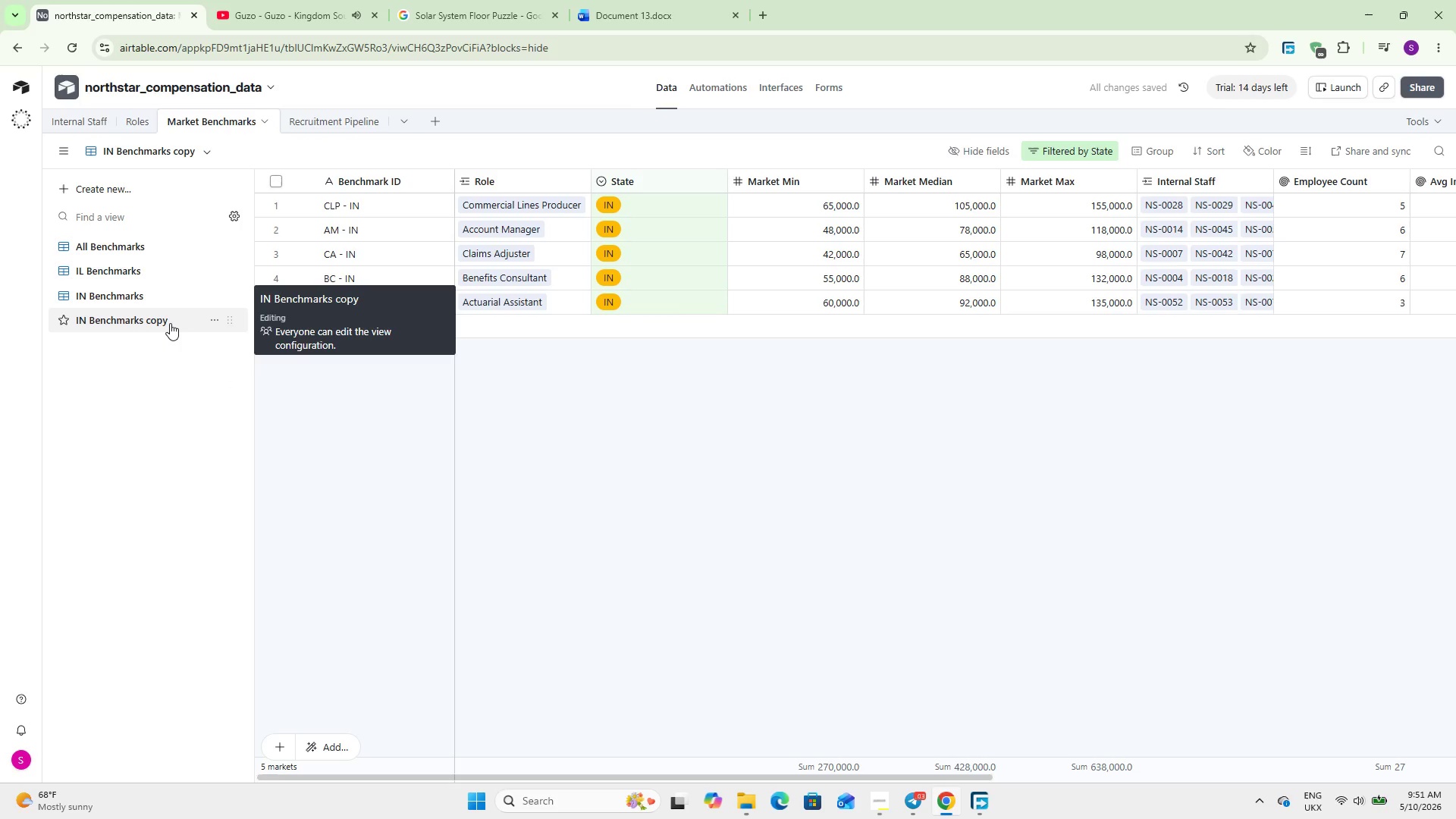 
triple_click([170, 323])
 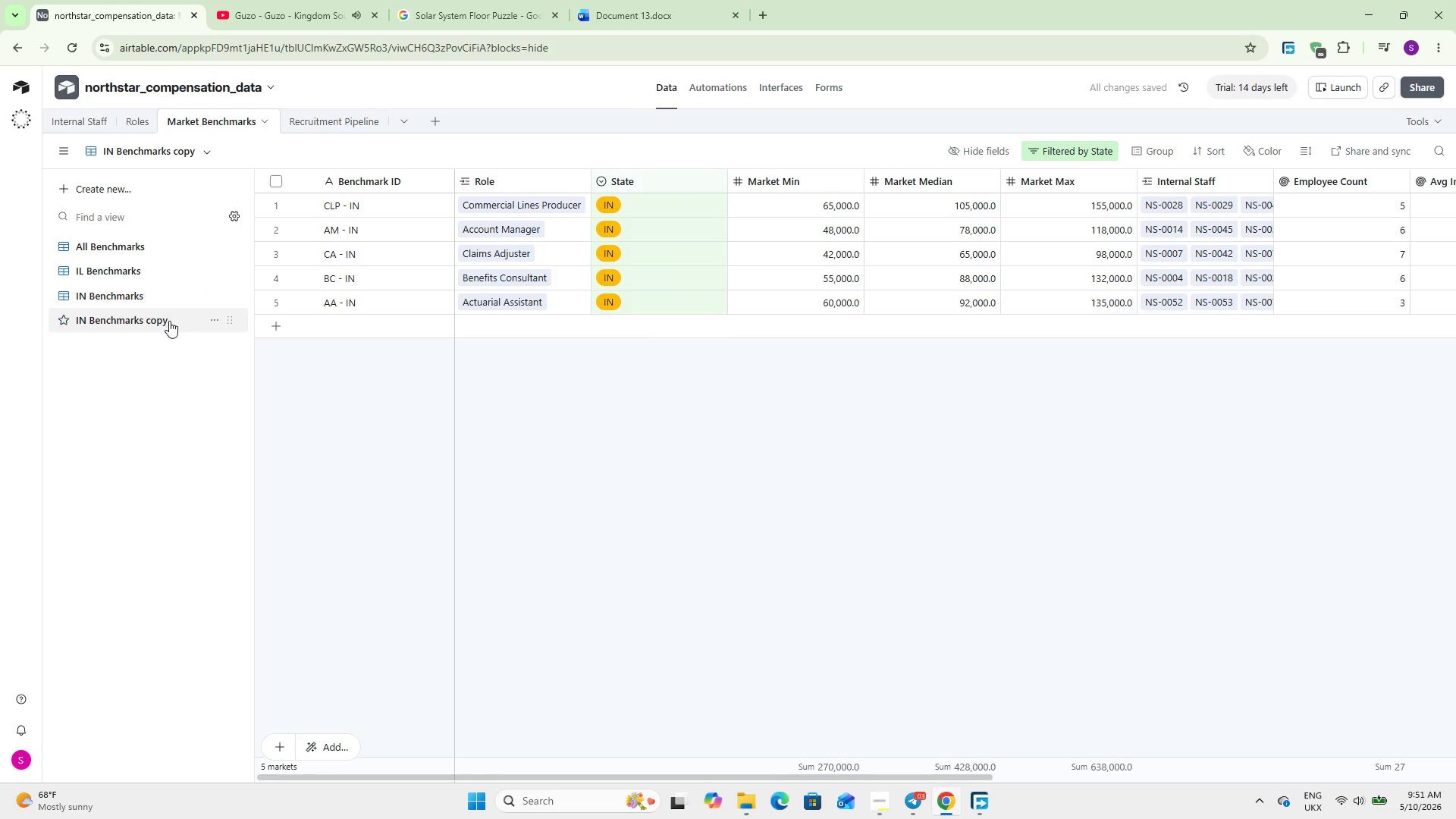 
double_click([169, 322])
 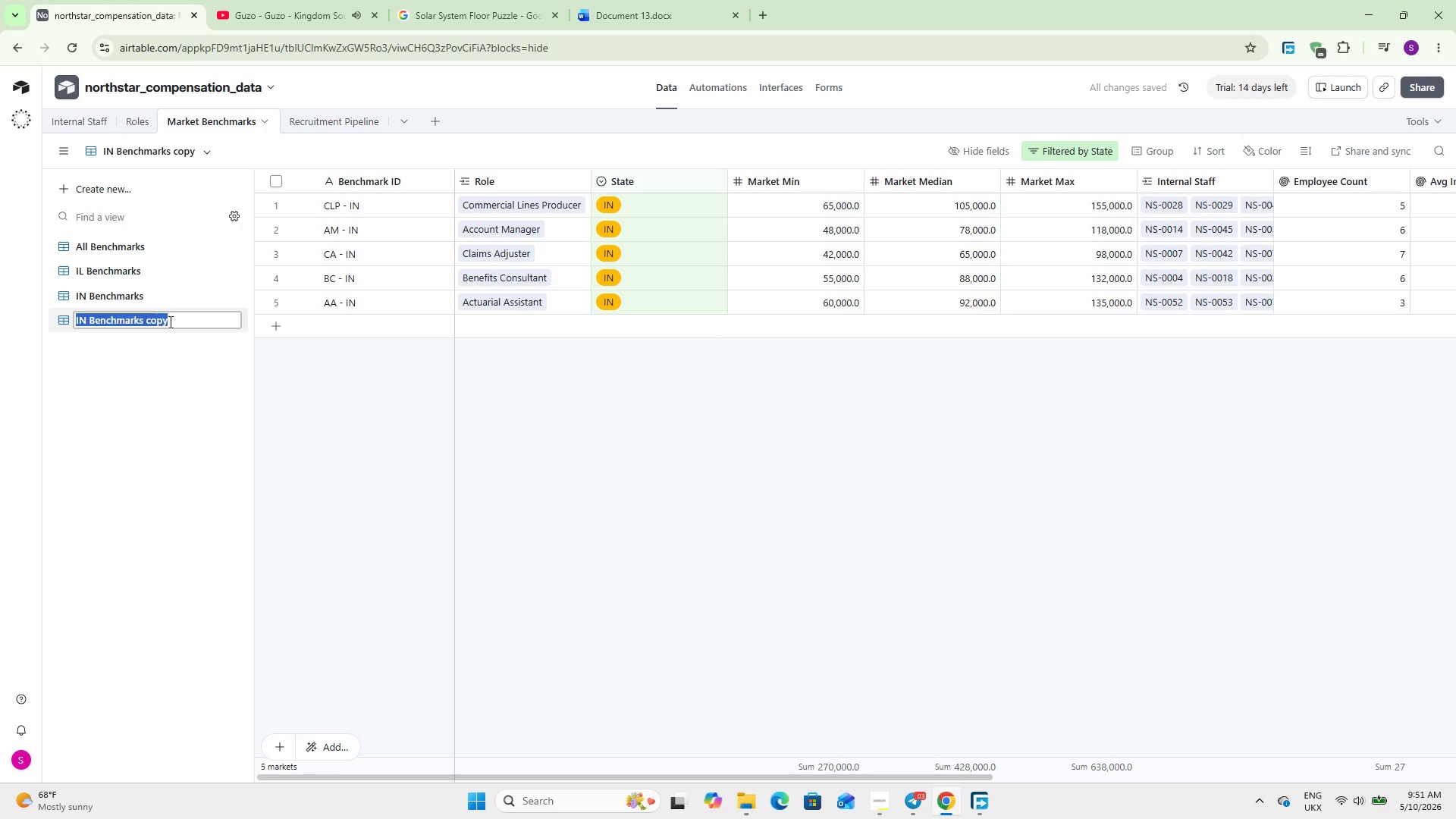 
triple_click([169, 322])
 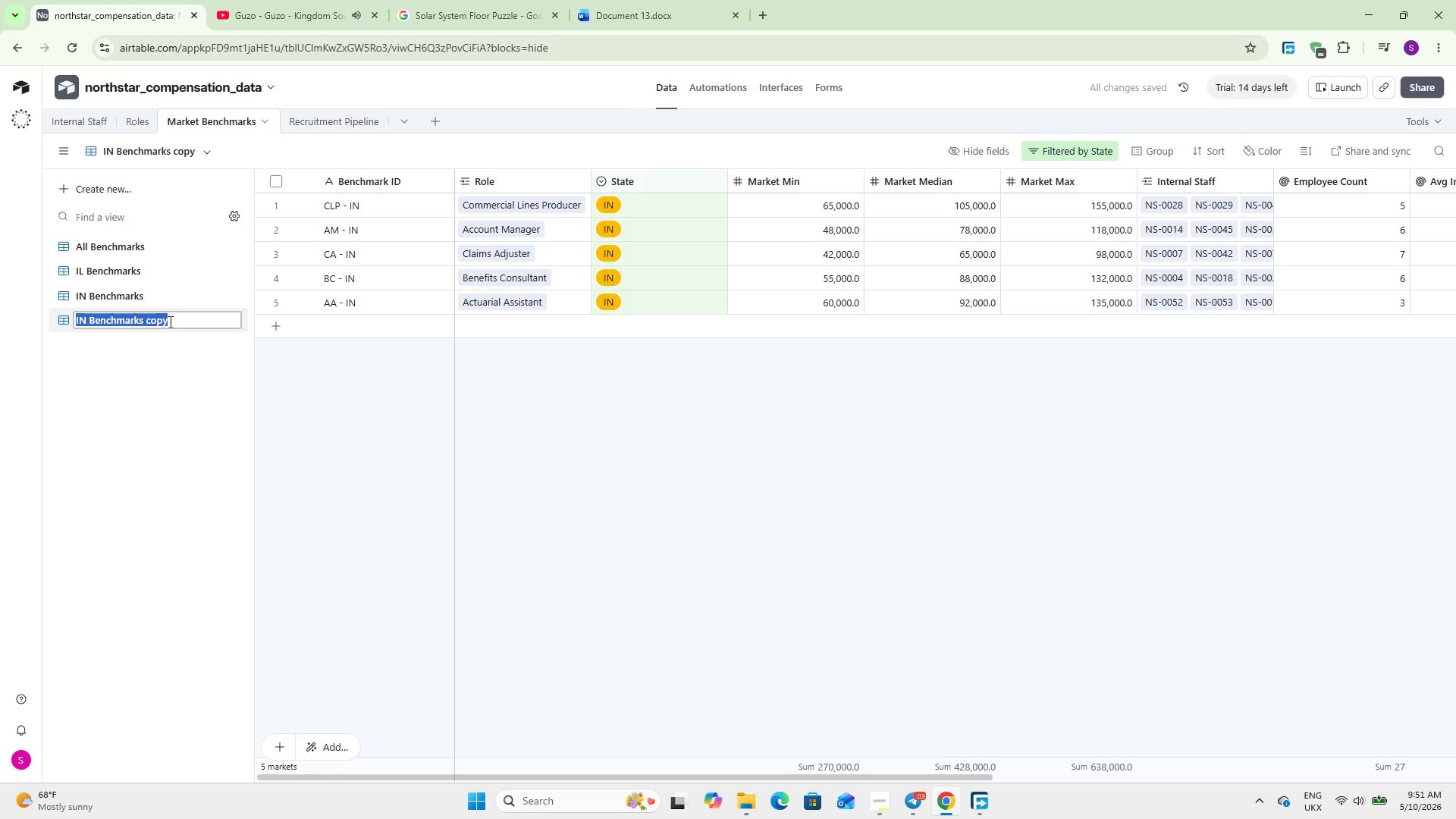 
key(ArrowRight)
 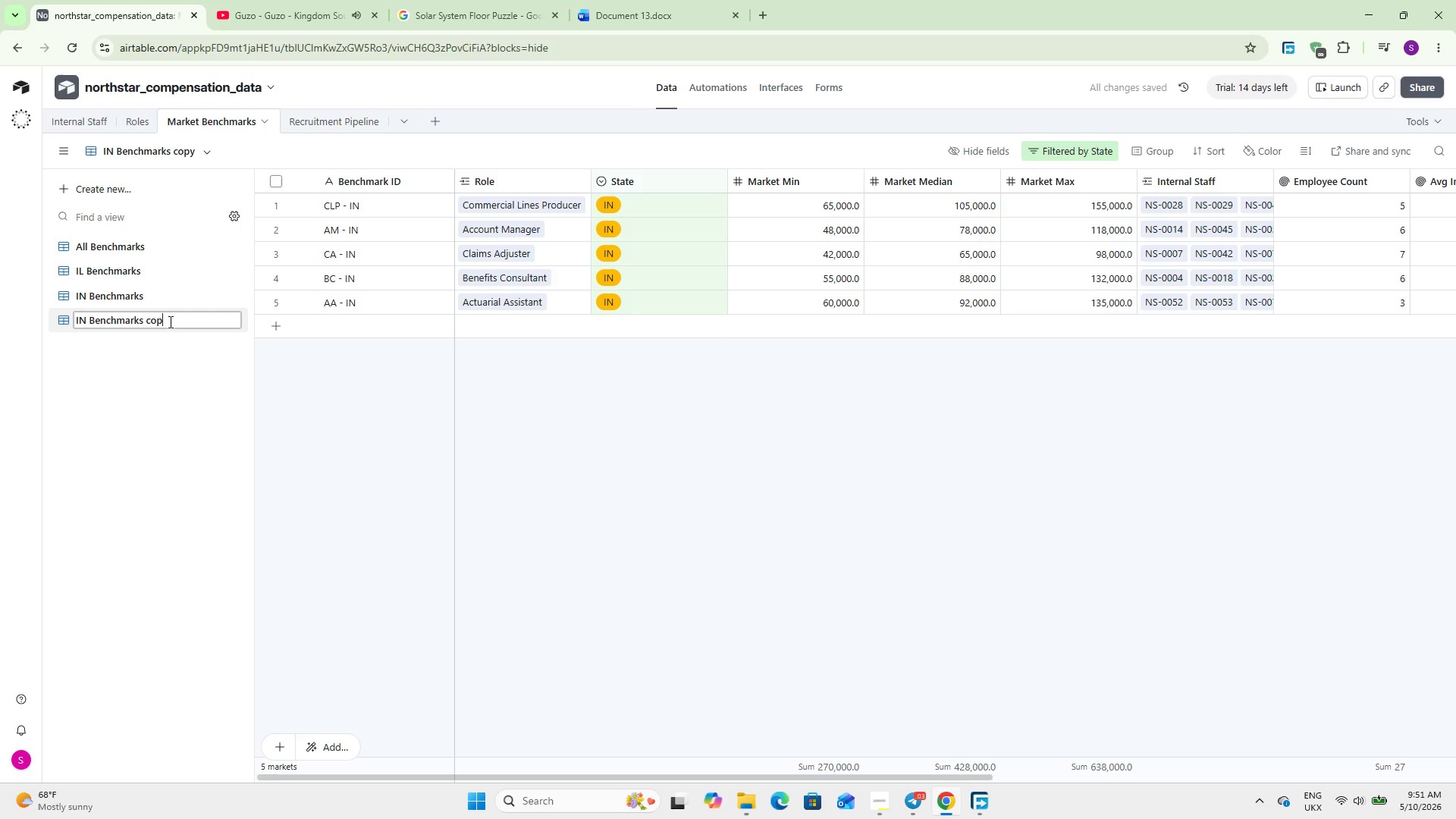 
key(Backspace)
 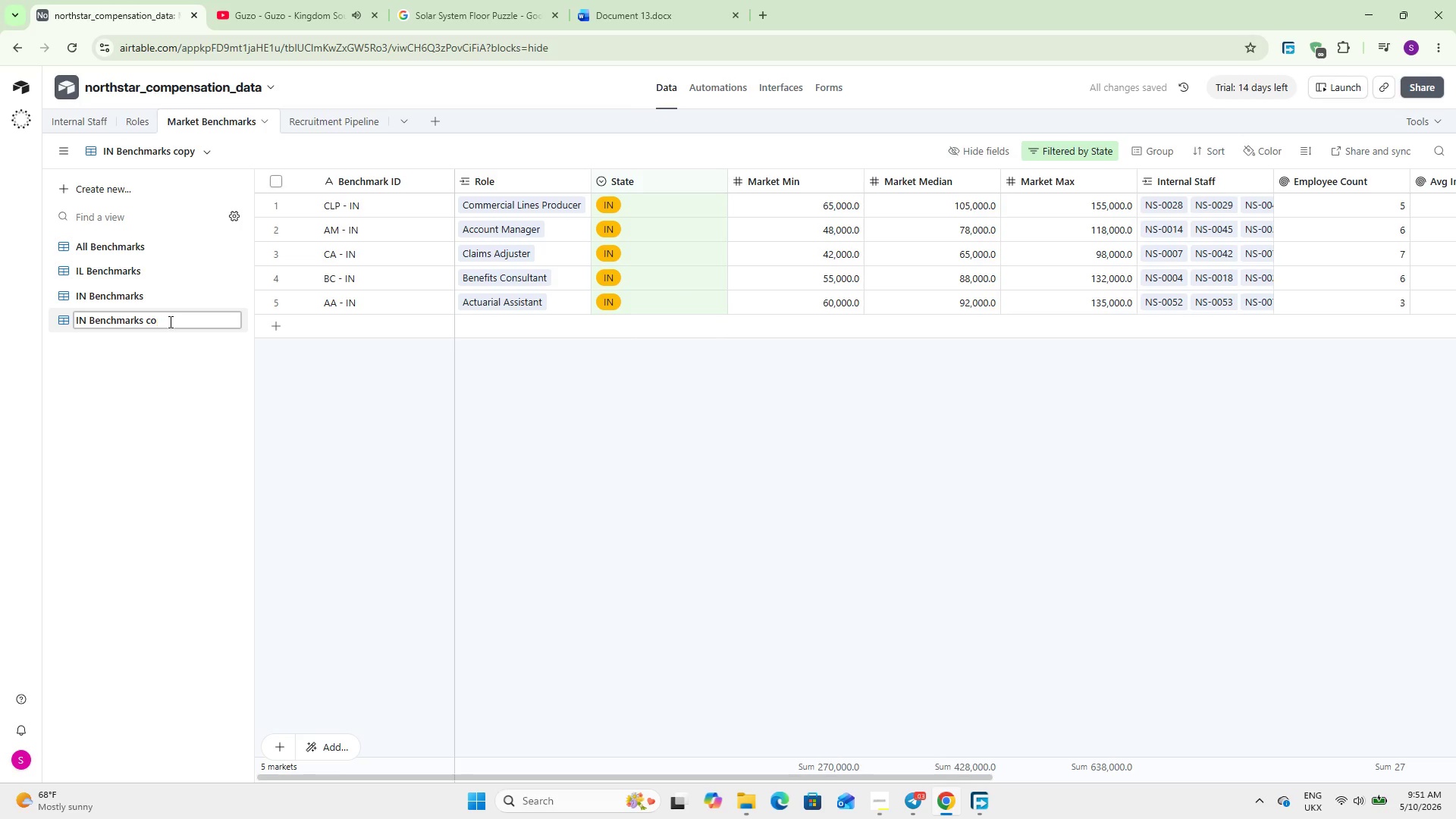 
key(Backspace)
 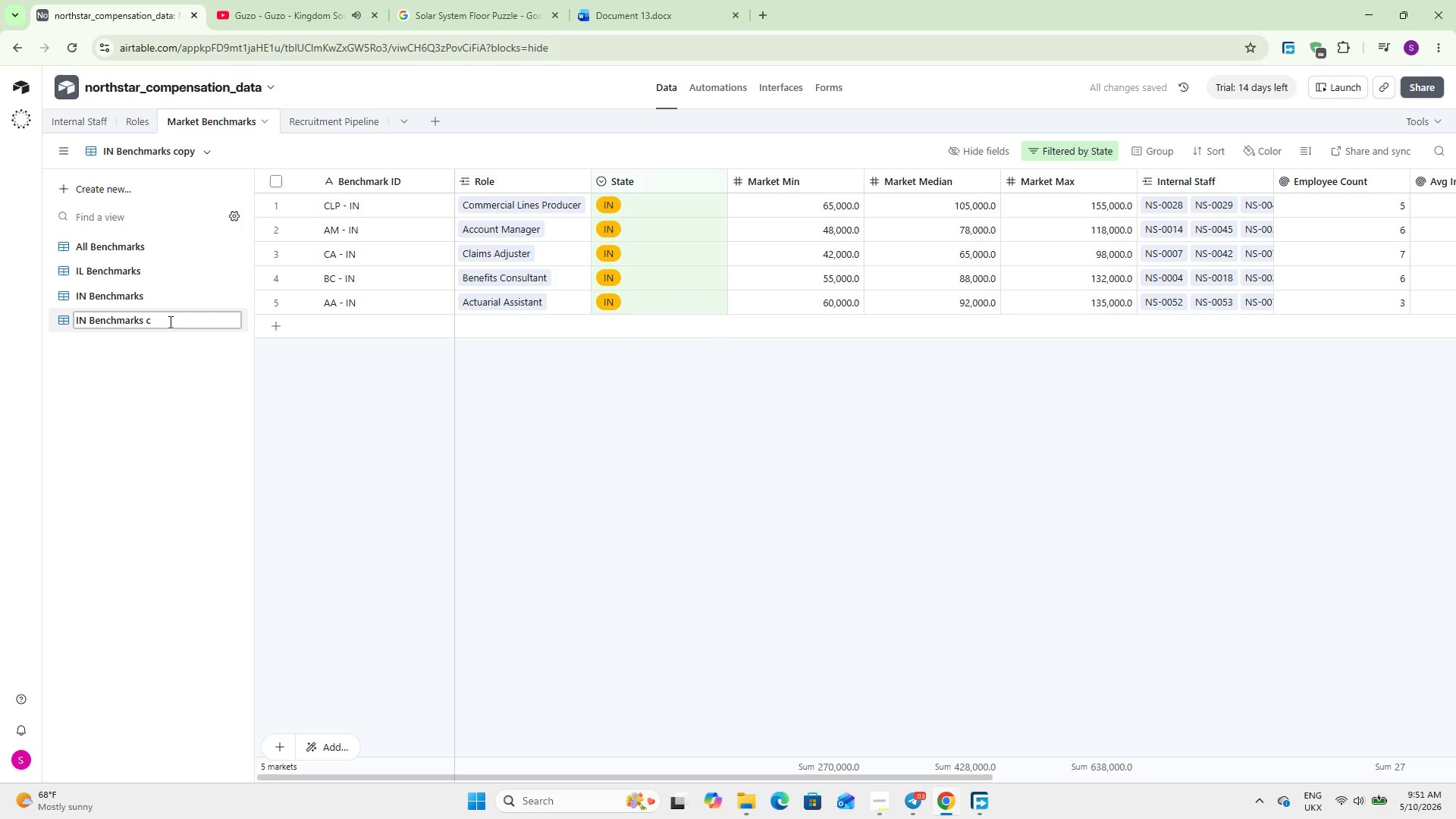 
key(Backspace)
 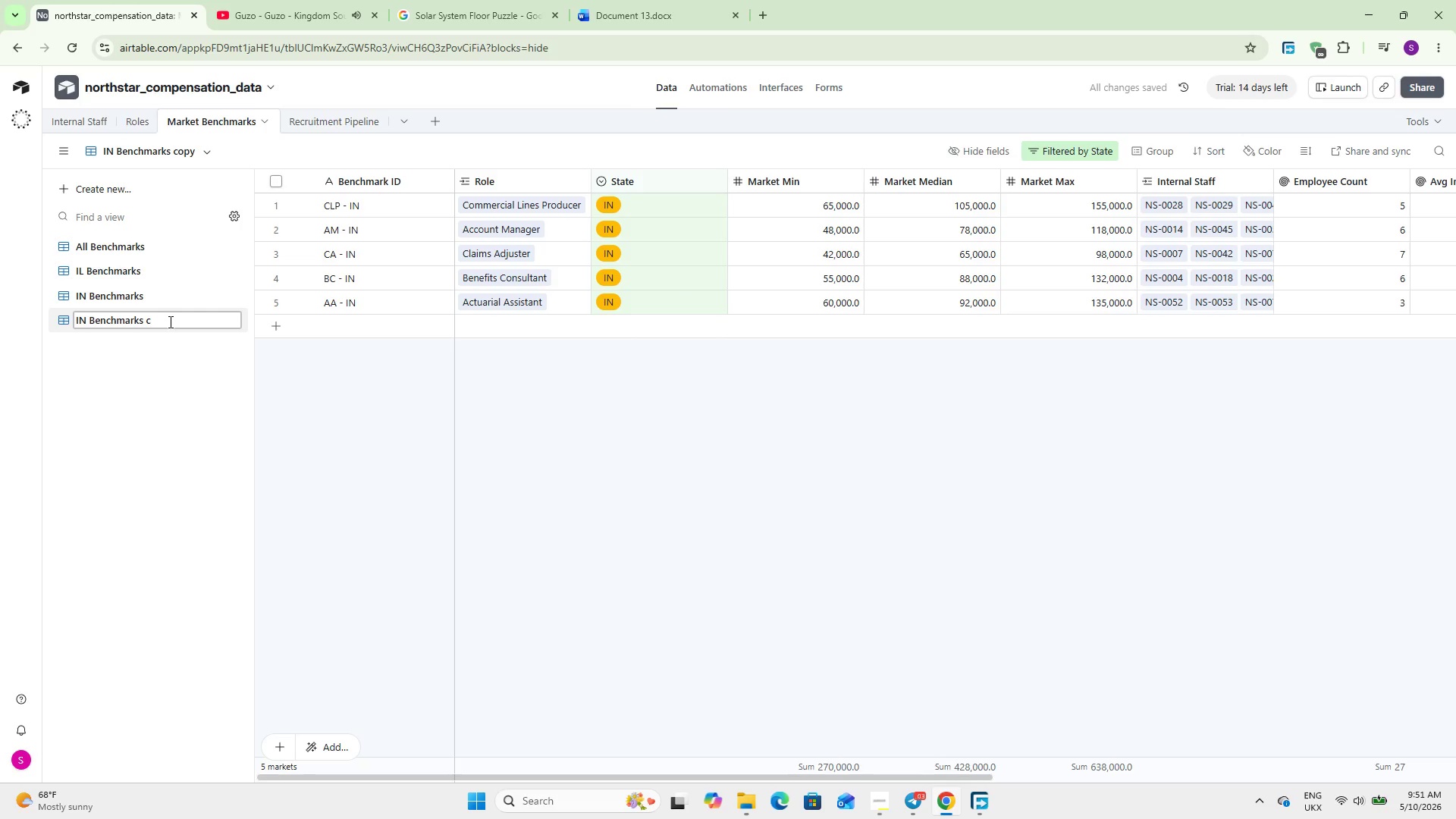 
key(Backspace)
 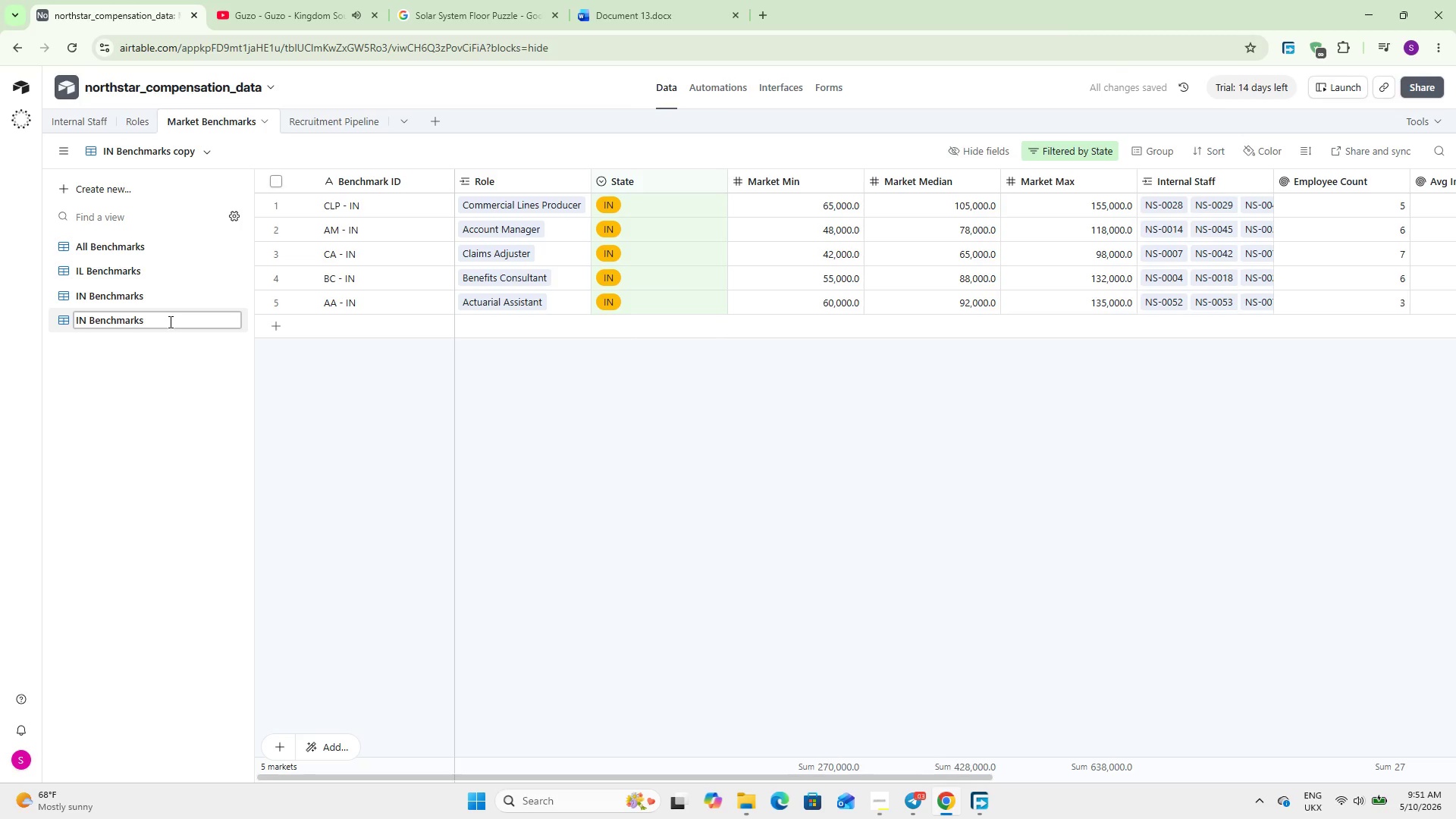 
key(Backspace)
 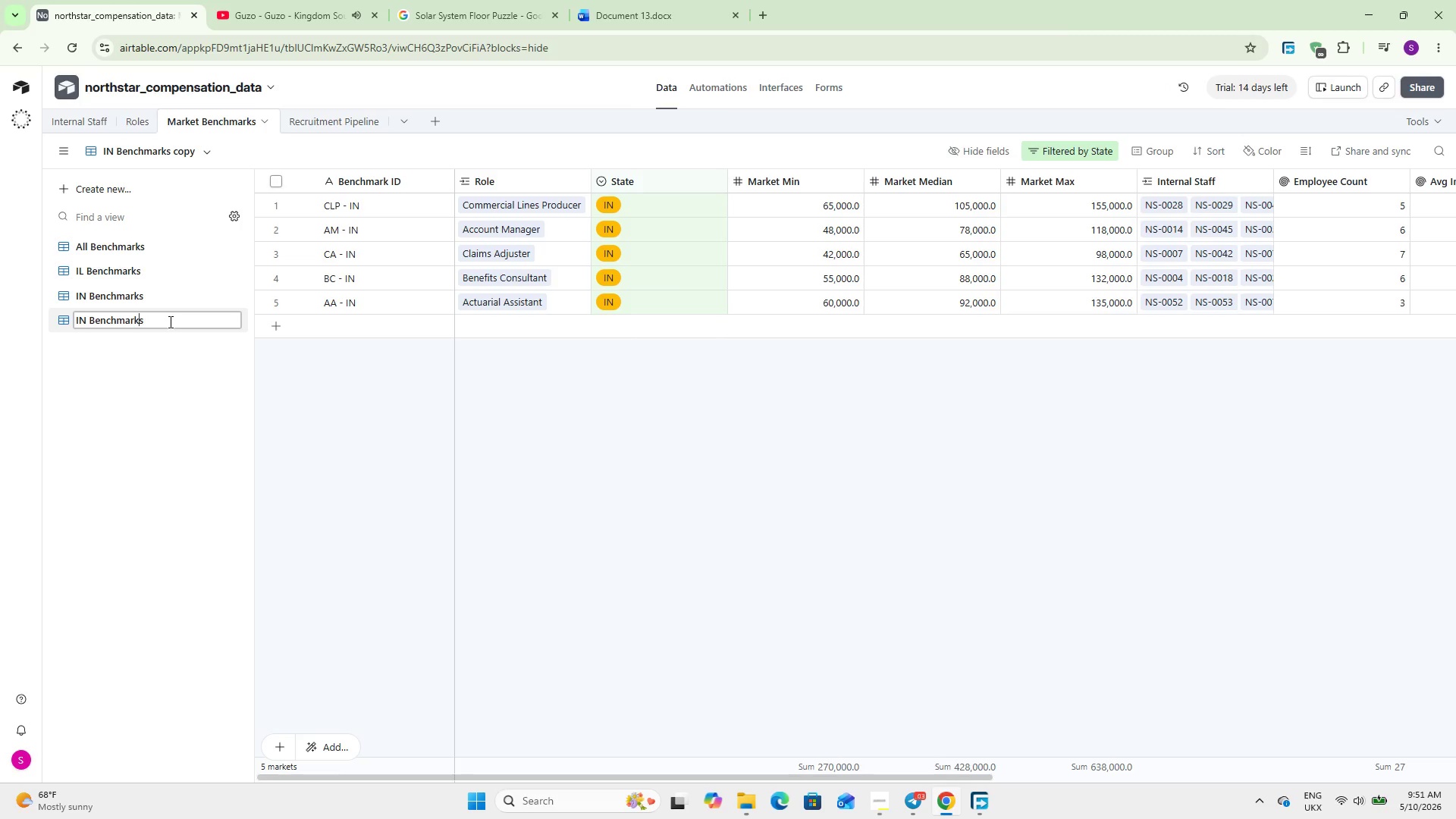 
hold_key(key=ArrowLeft, duration=0.89)
 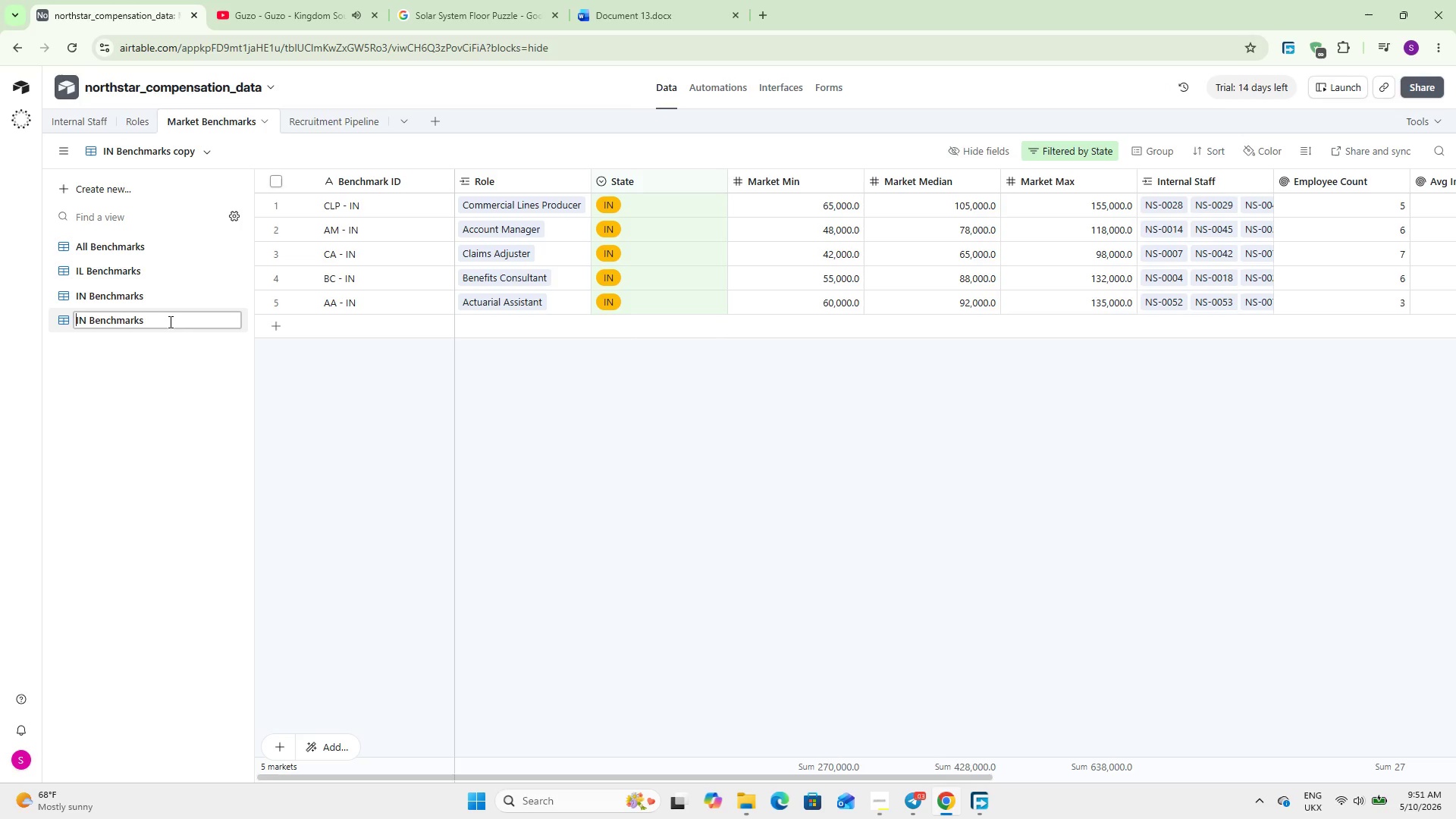 
key(ArrowRight)
 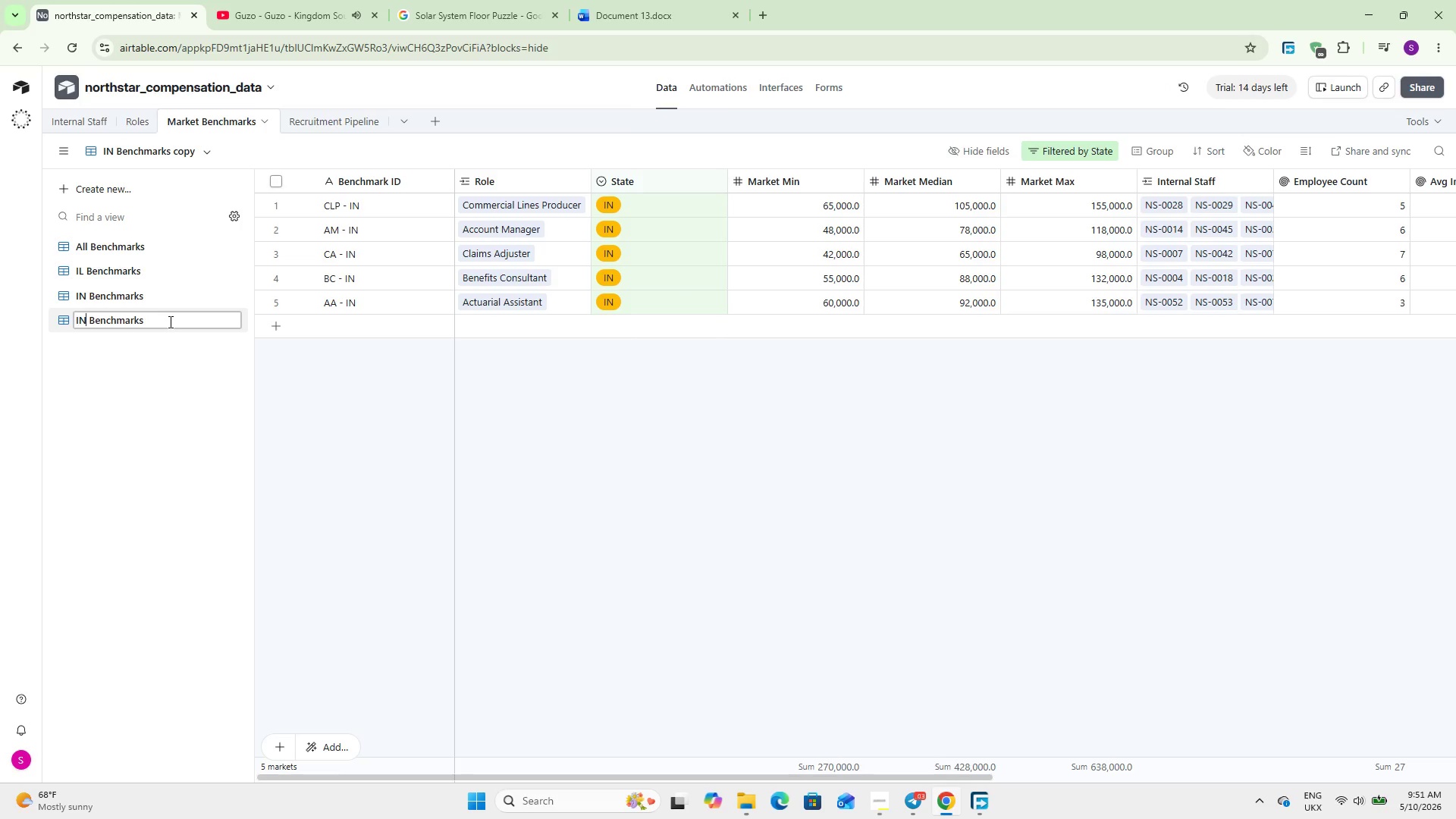 
key(ArrowRight)
 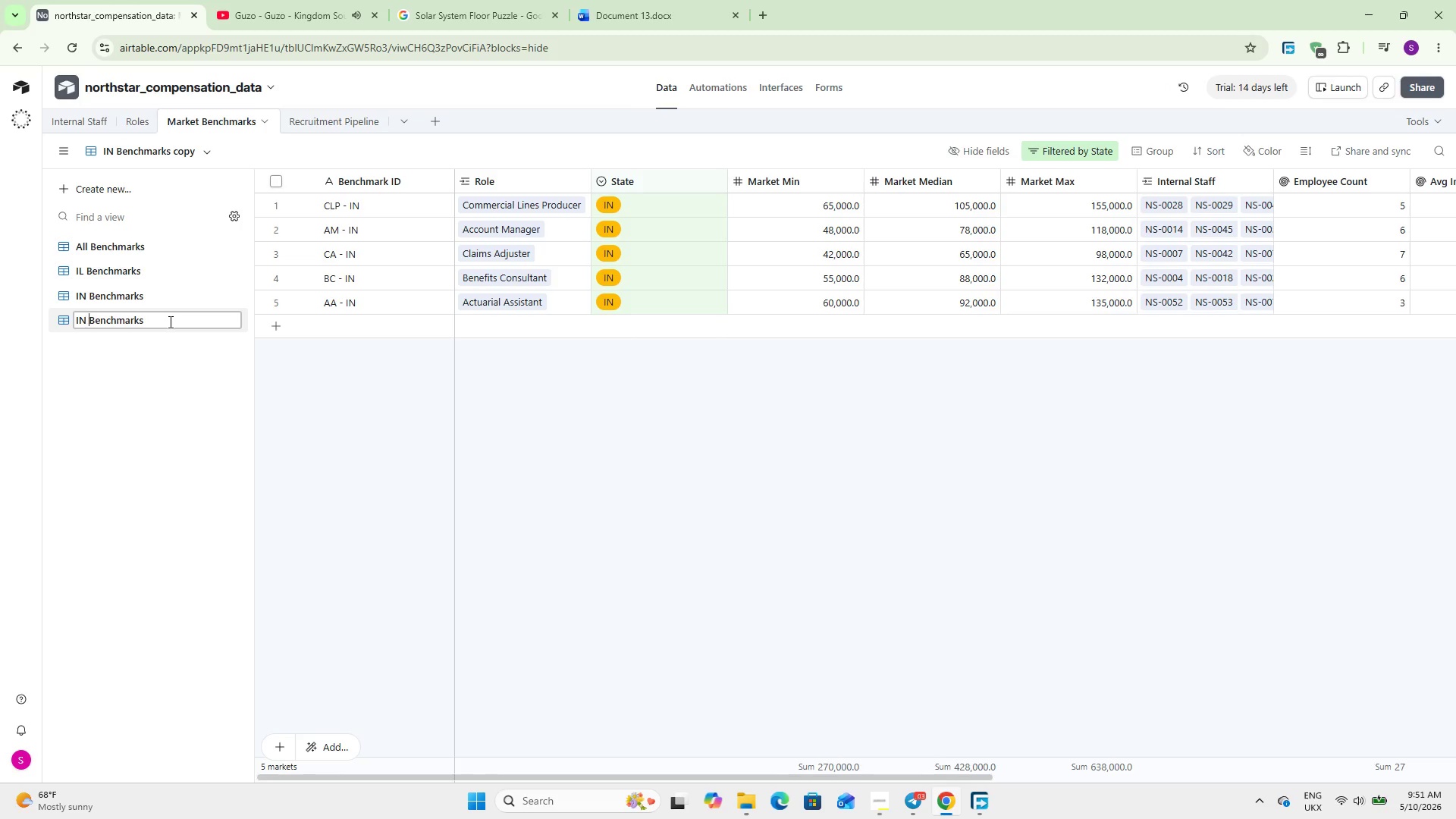 
key(ArrowRight)
 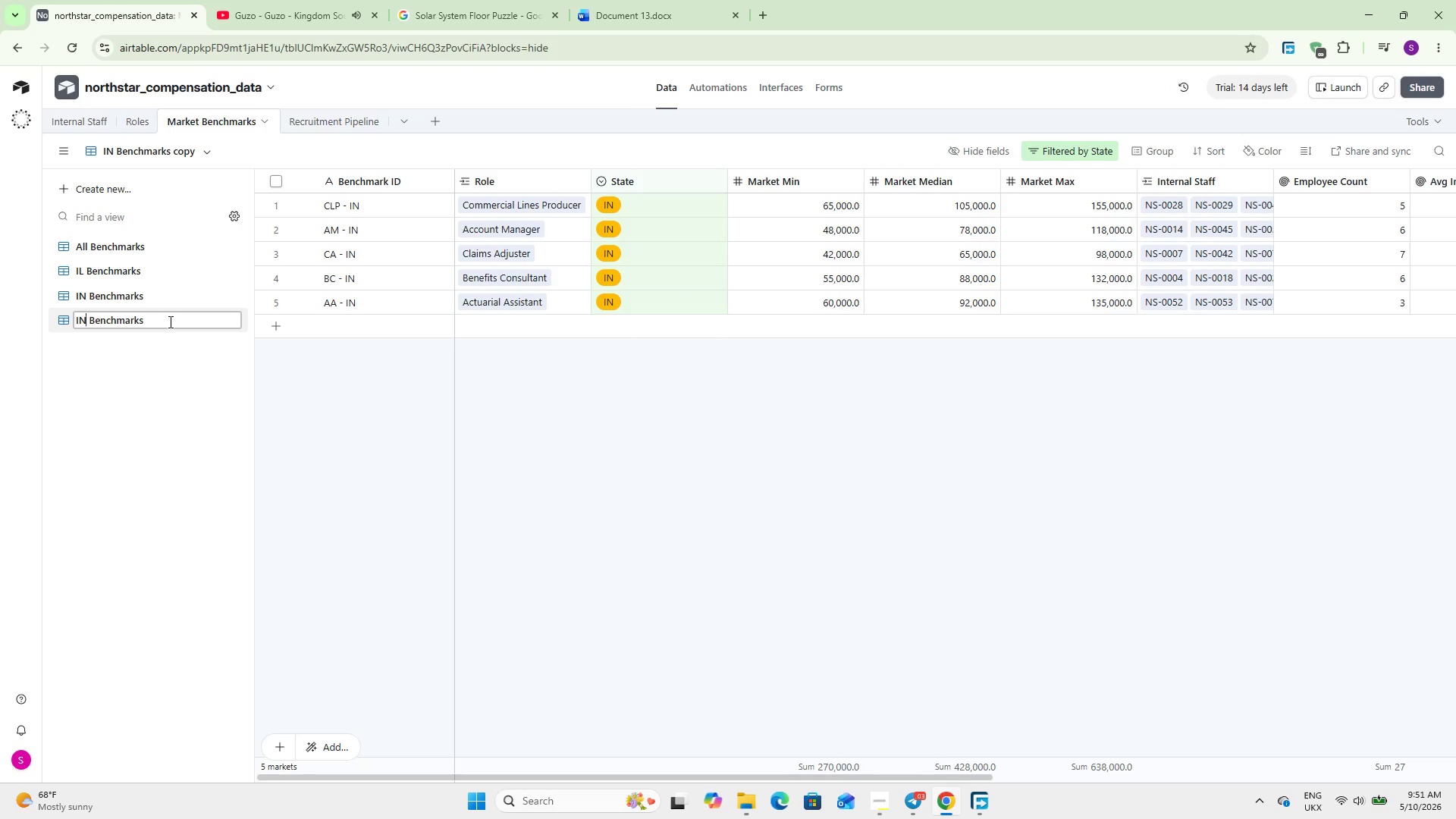 
key(ArrowLeft)
 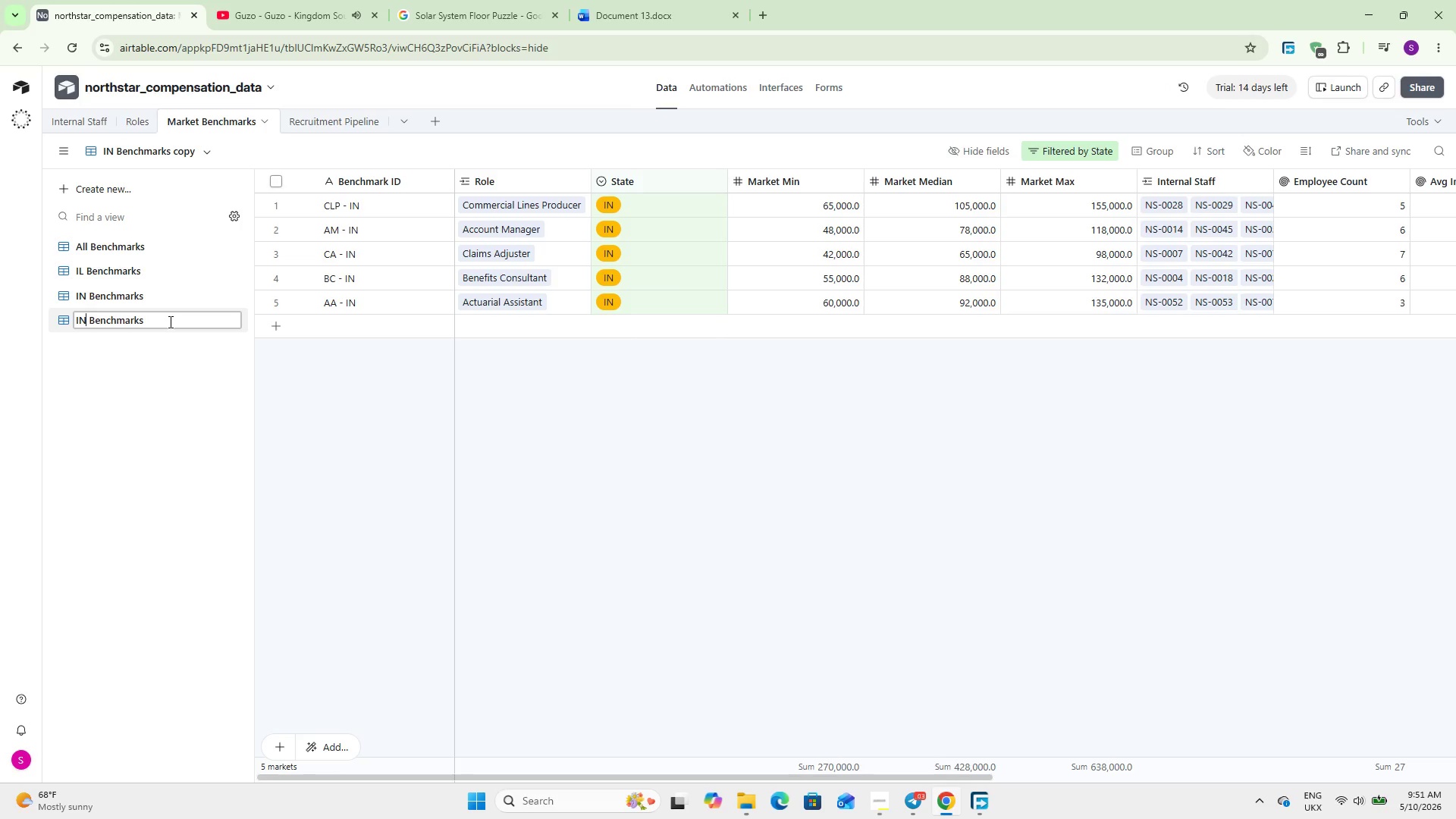 
key(Backspace)
key(Backspace)
type(MI)
 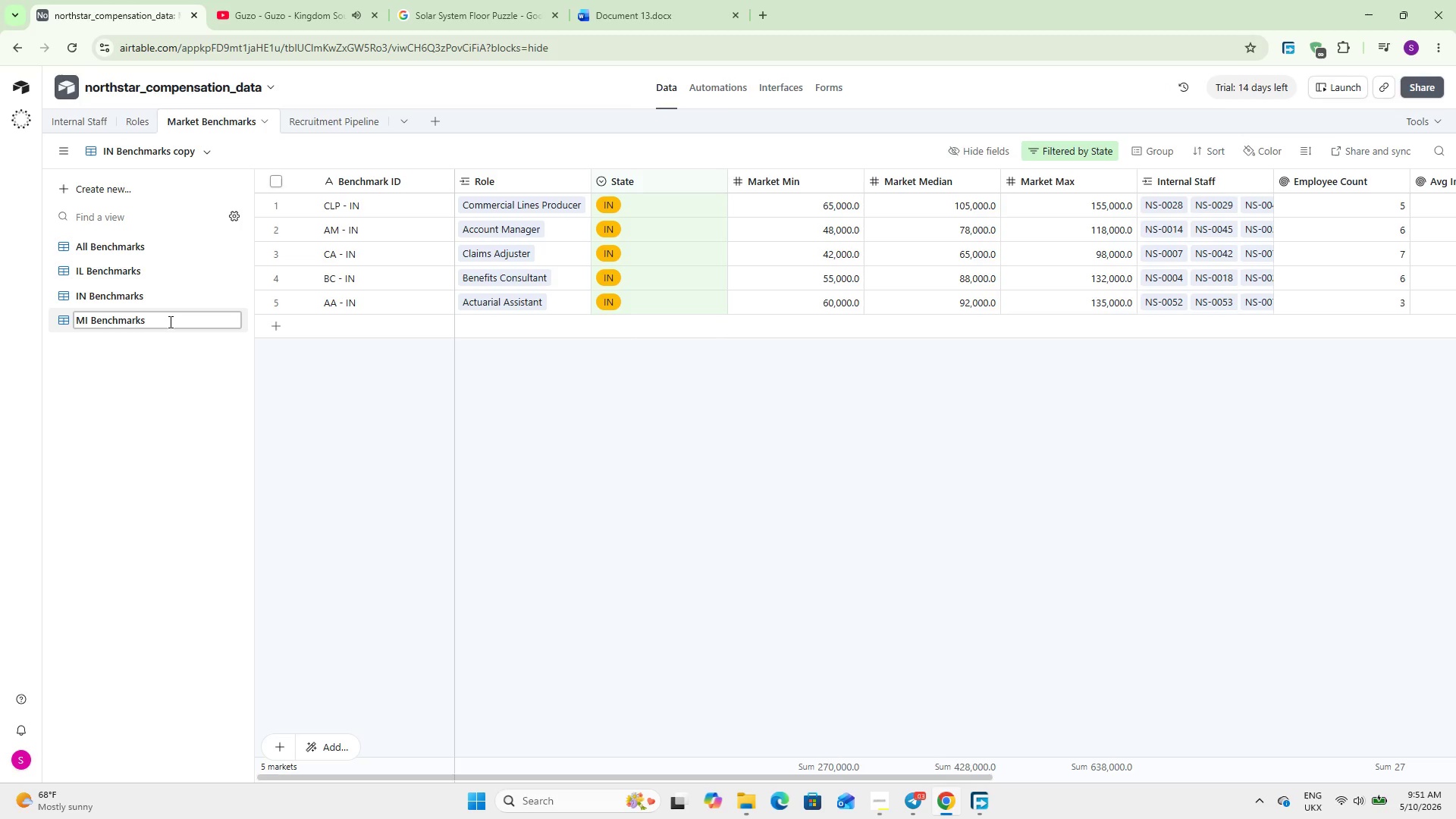 
key(Enter)
 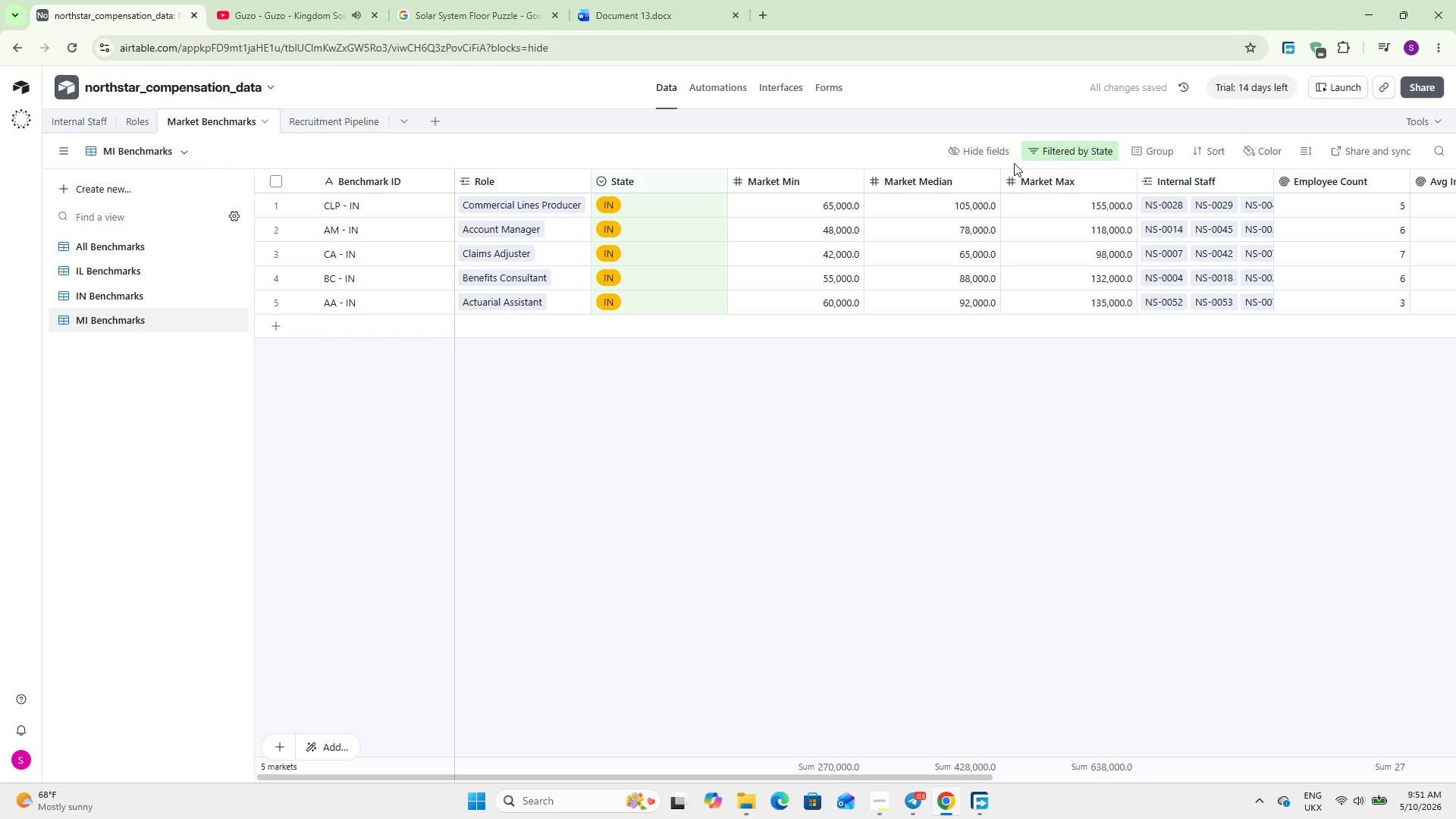 
left_click([1031, 151])
 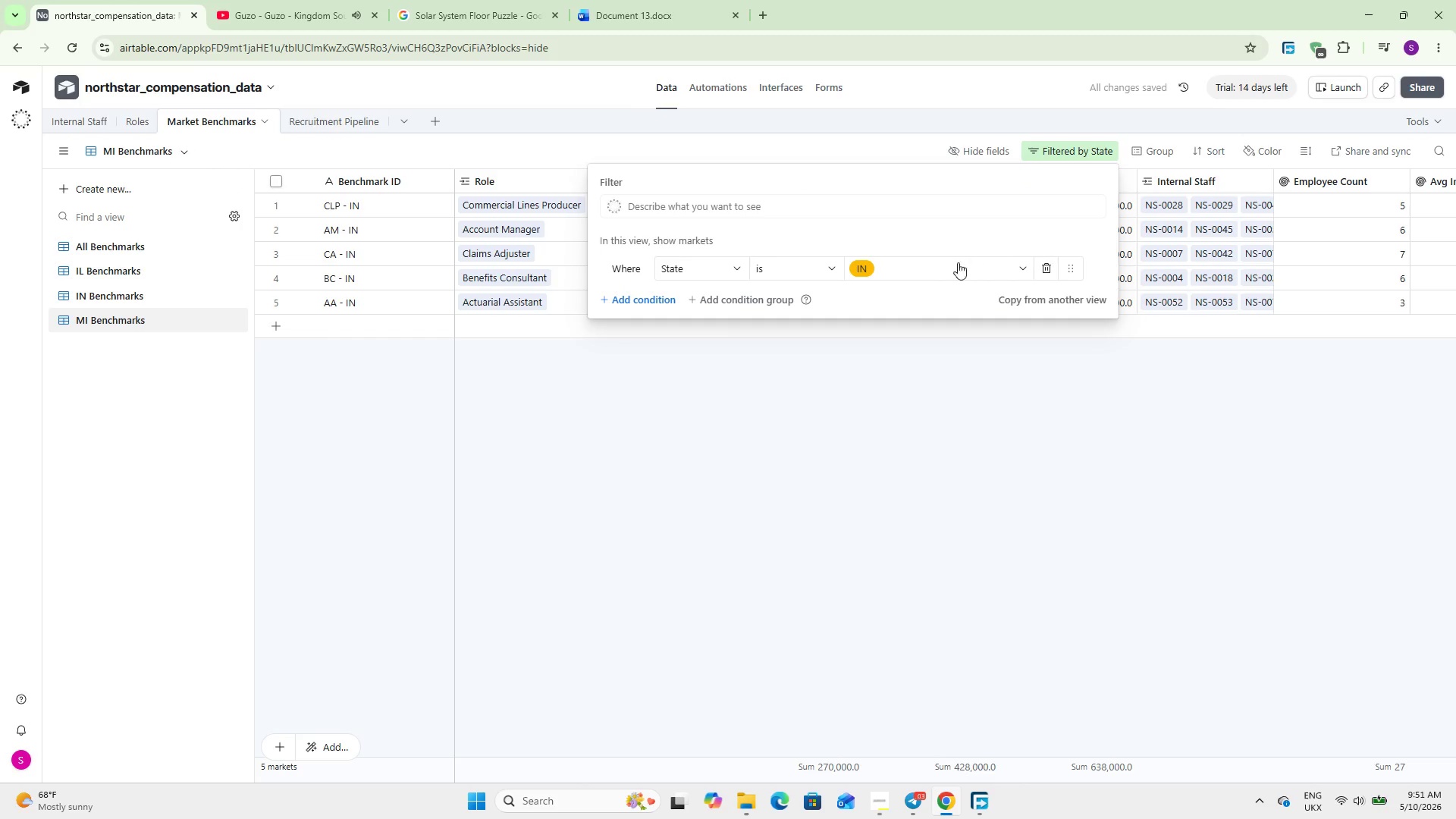 
left_click([952, 266])
 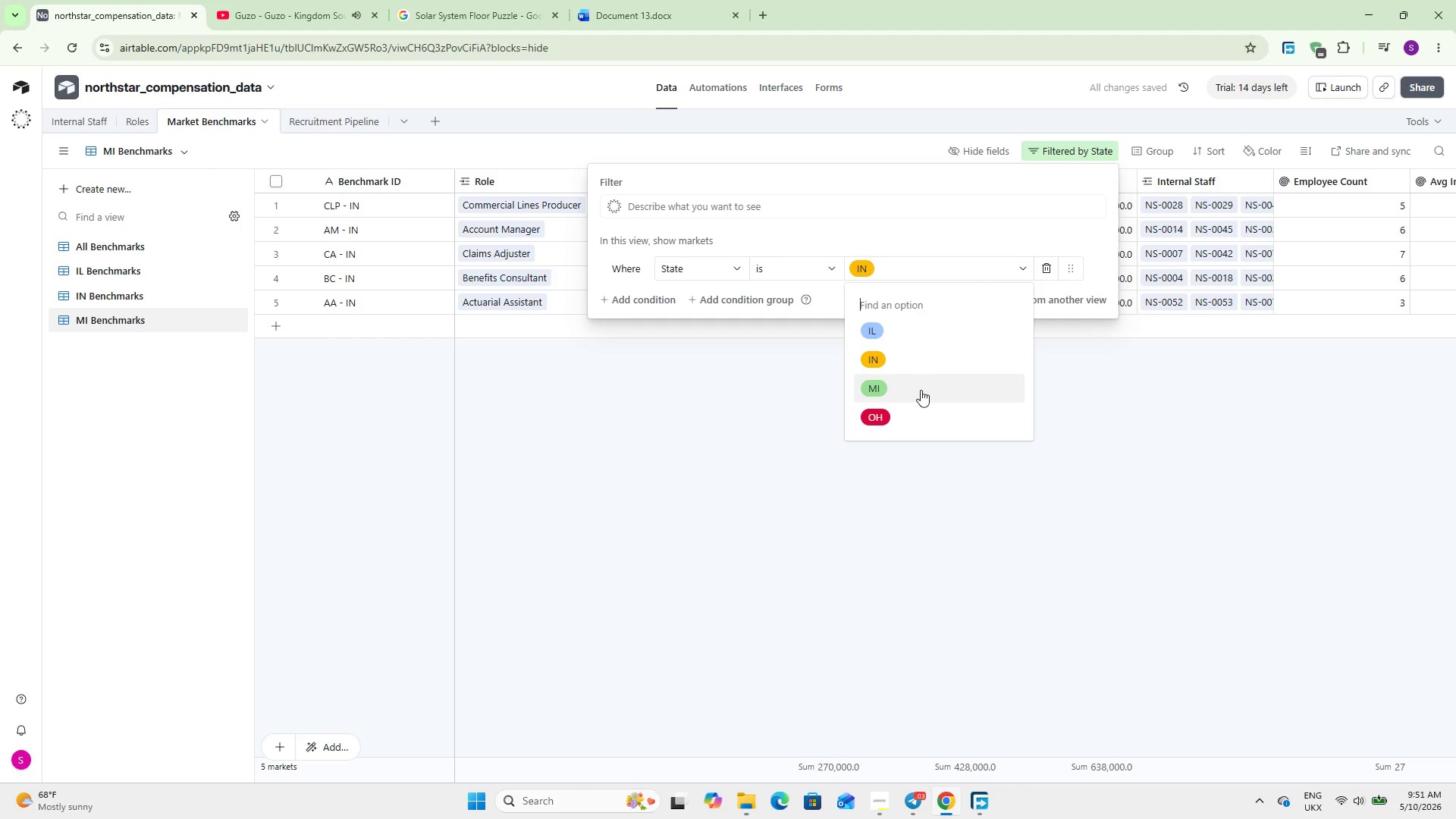 
left_click([921, 390])
 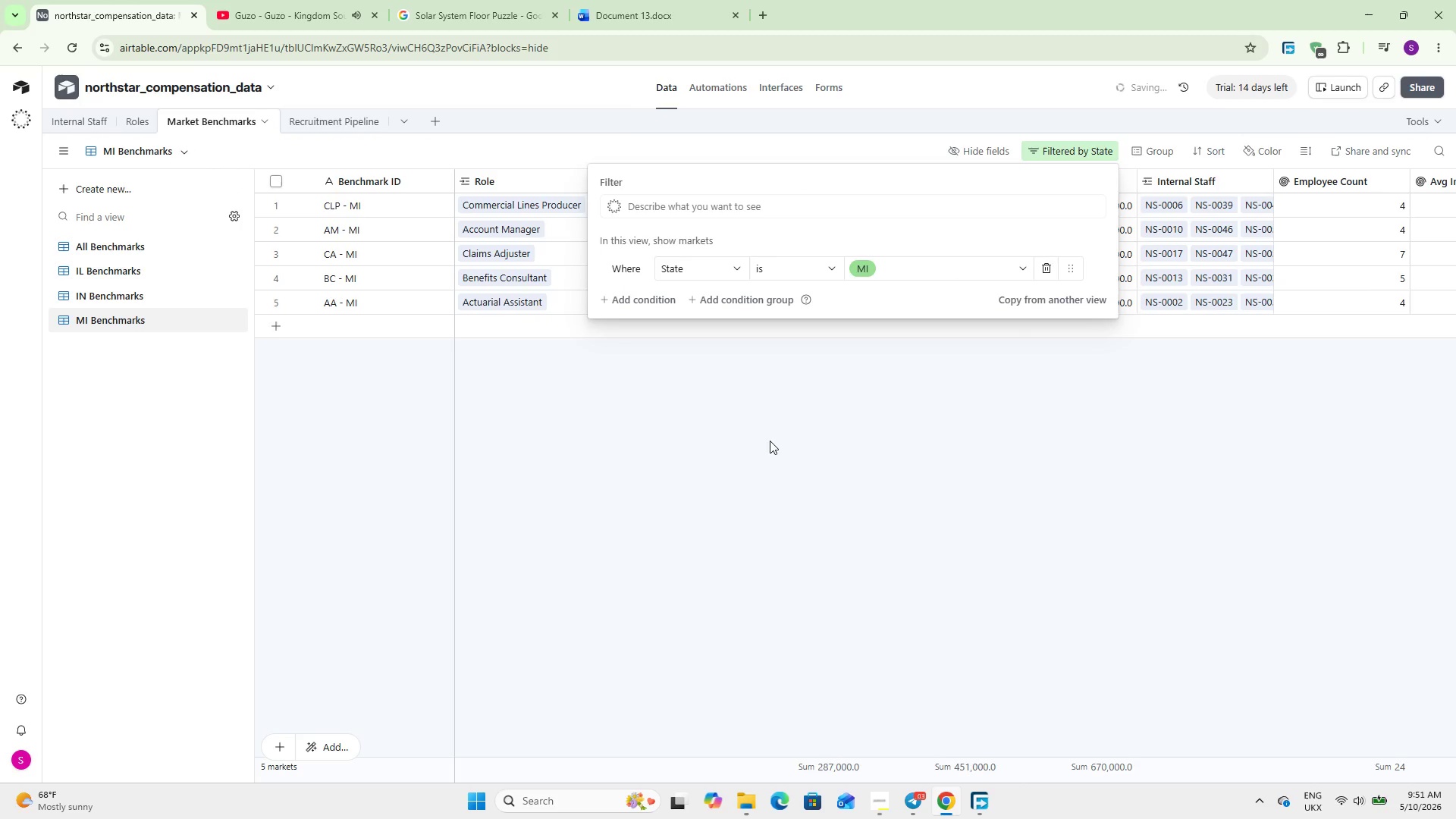 
left_click([763, 438])
 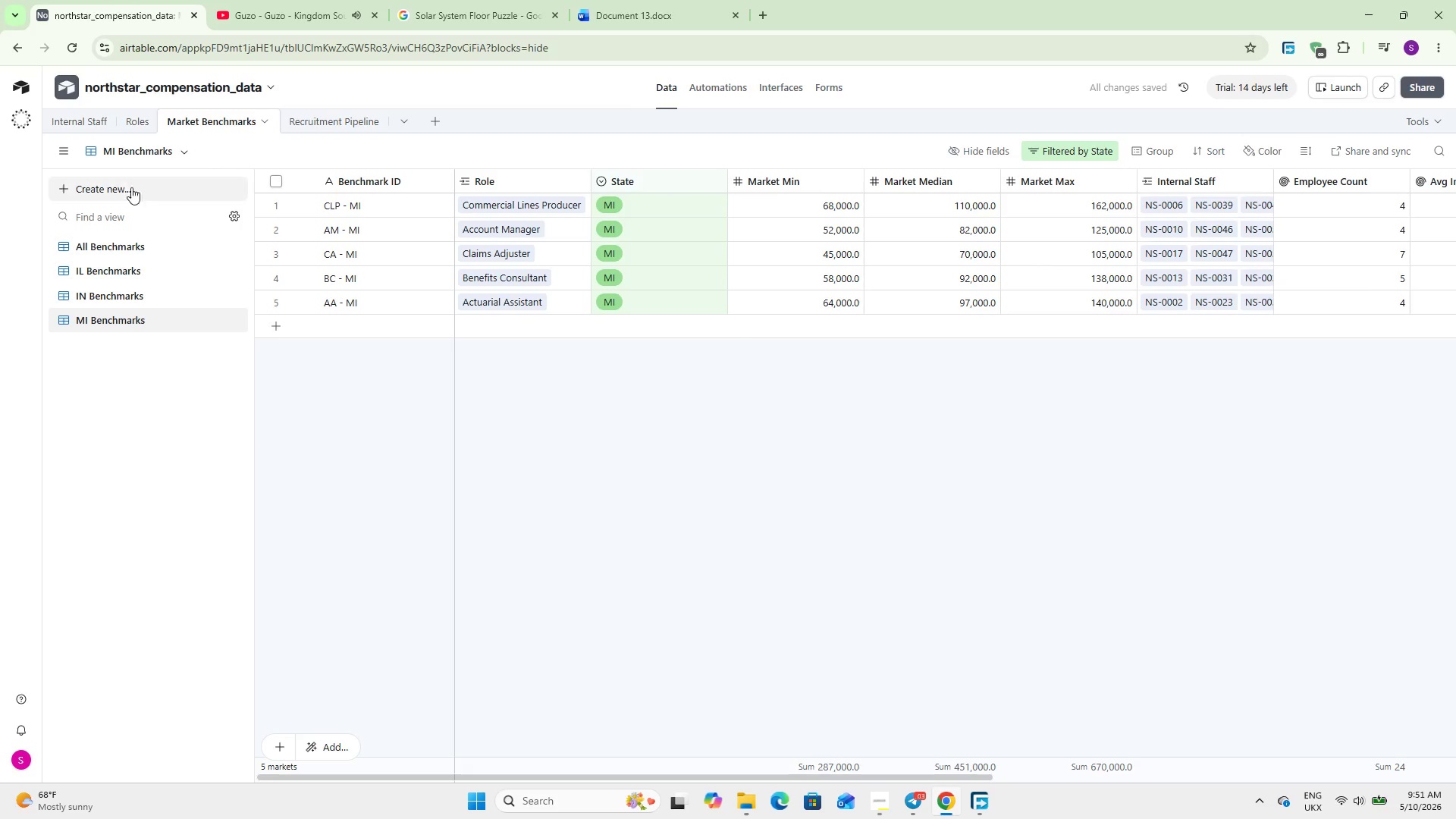 
left_click([121, 180])
 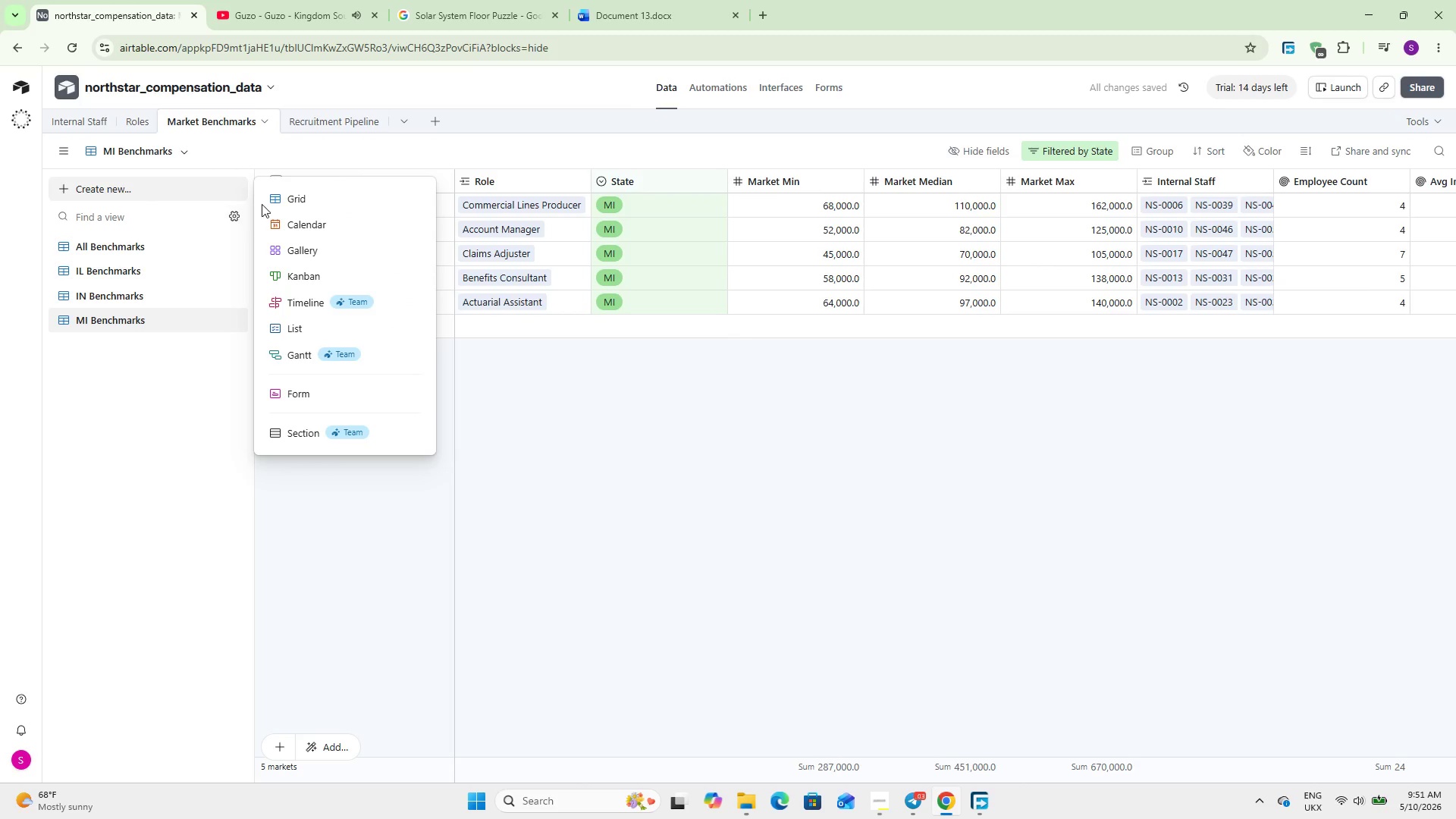 
left_click([284, 196])
 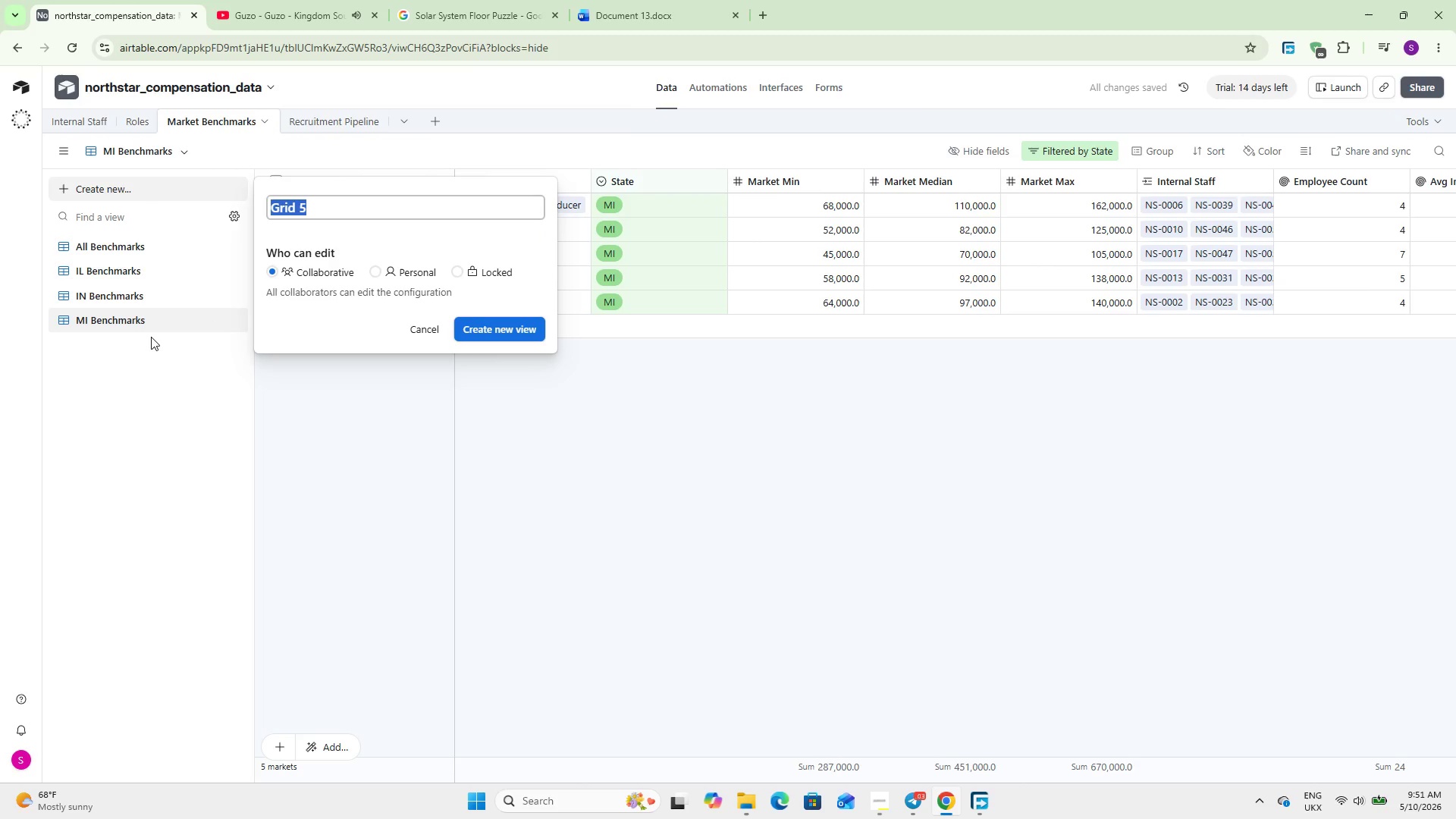 
type(OH Benchmarks)
 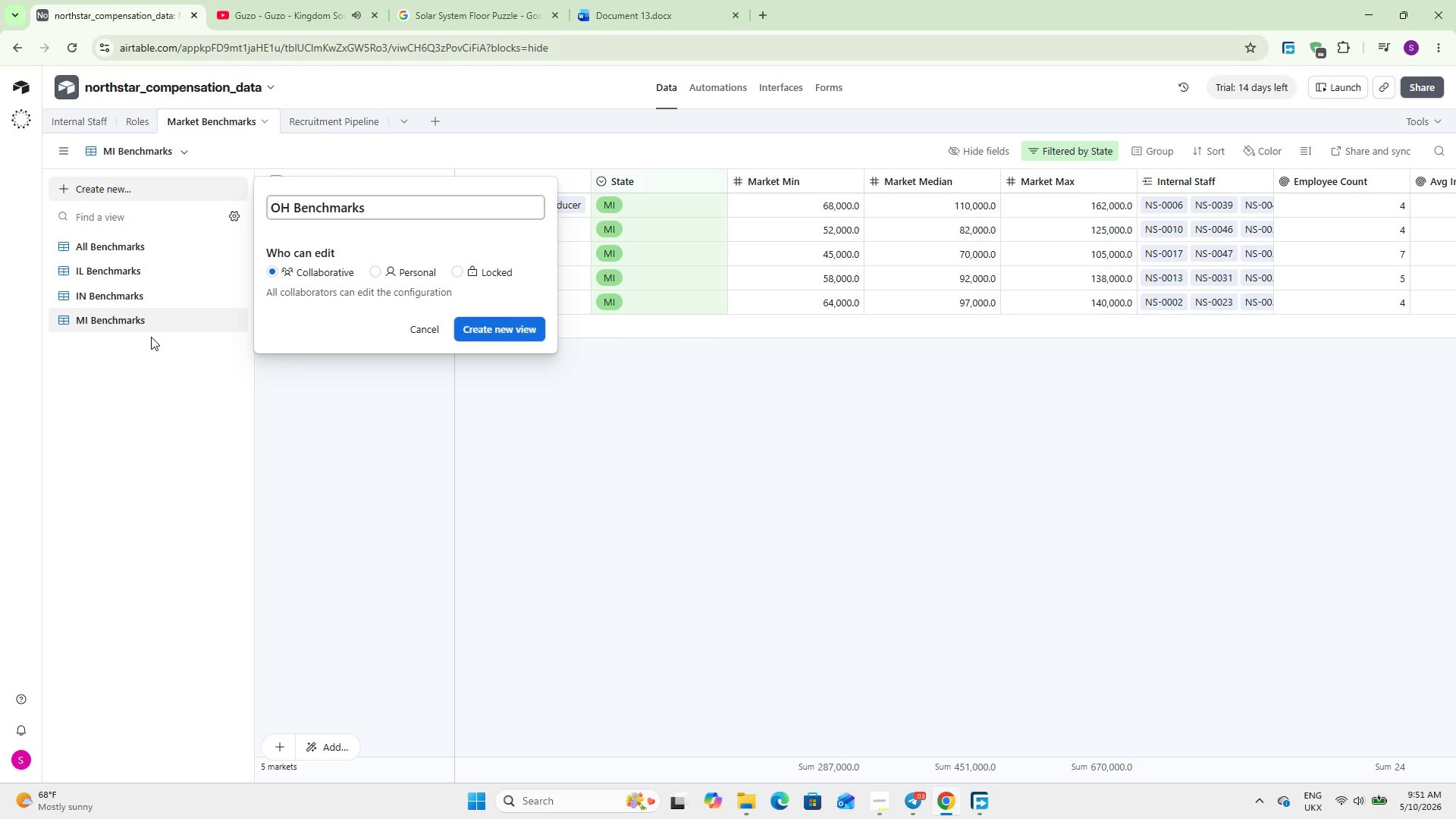 
key(Enter)
 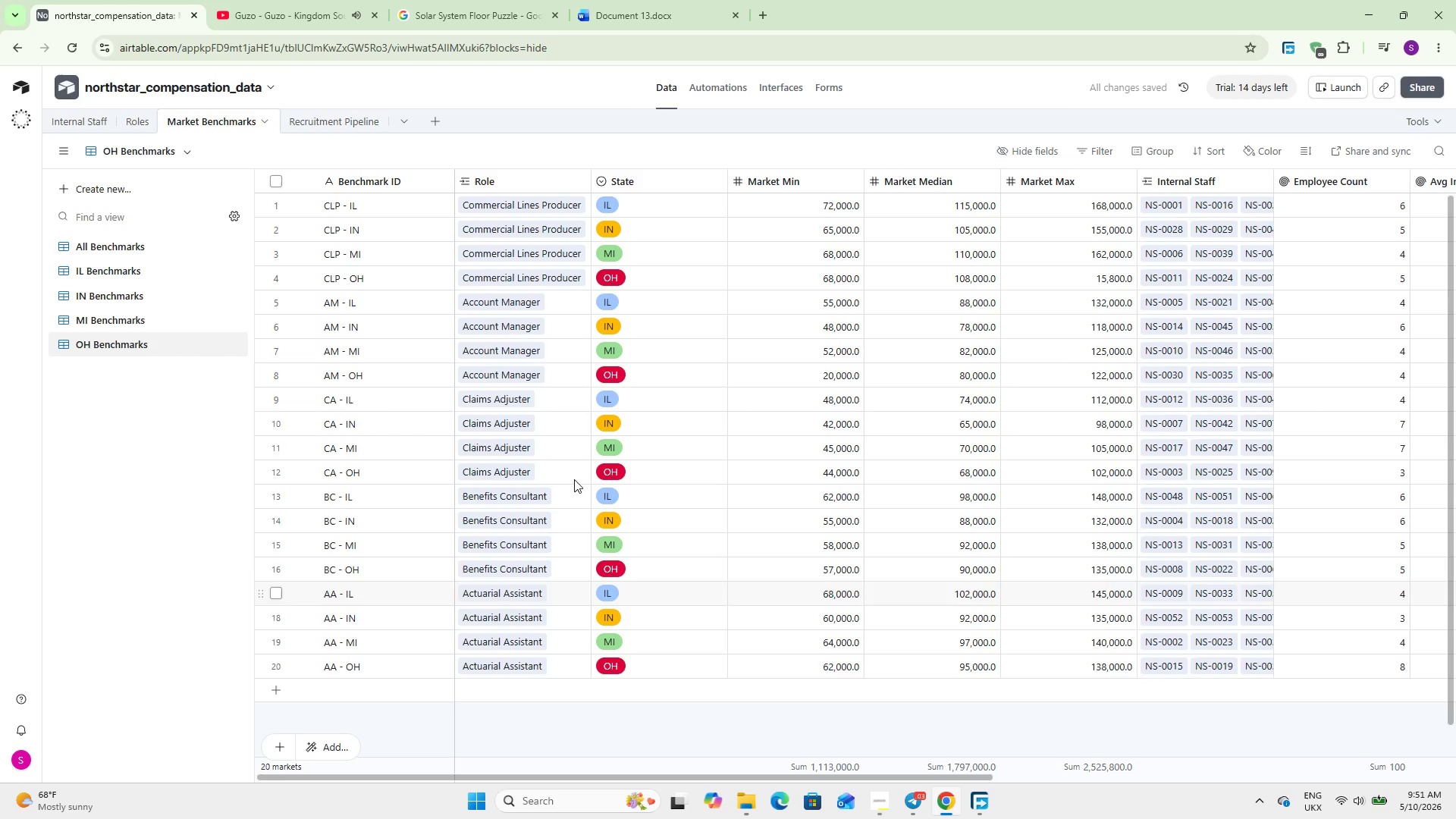 
mouse_move([1066, 173])
 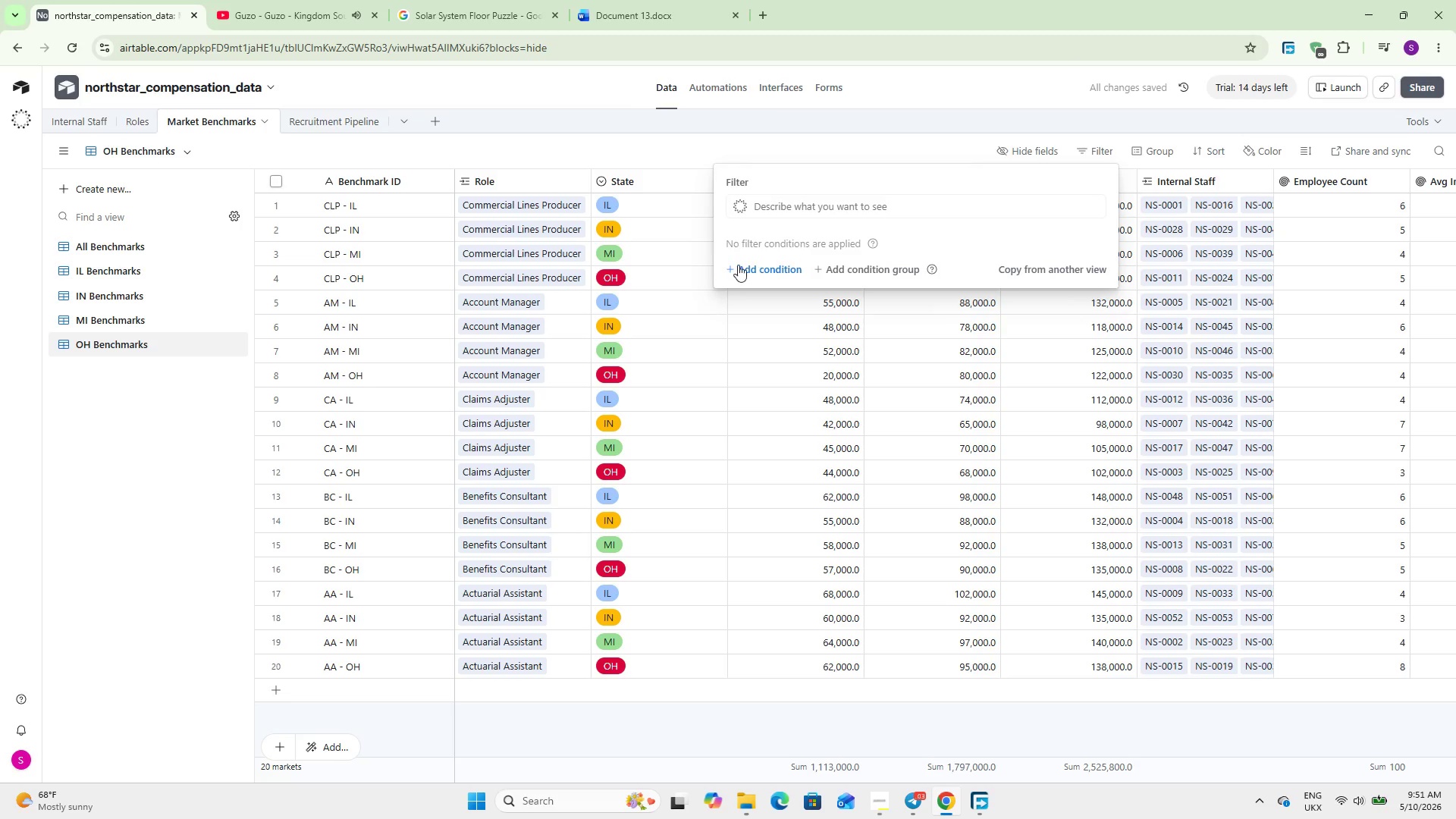 
left_click([738, 265])
 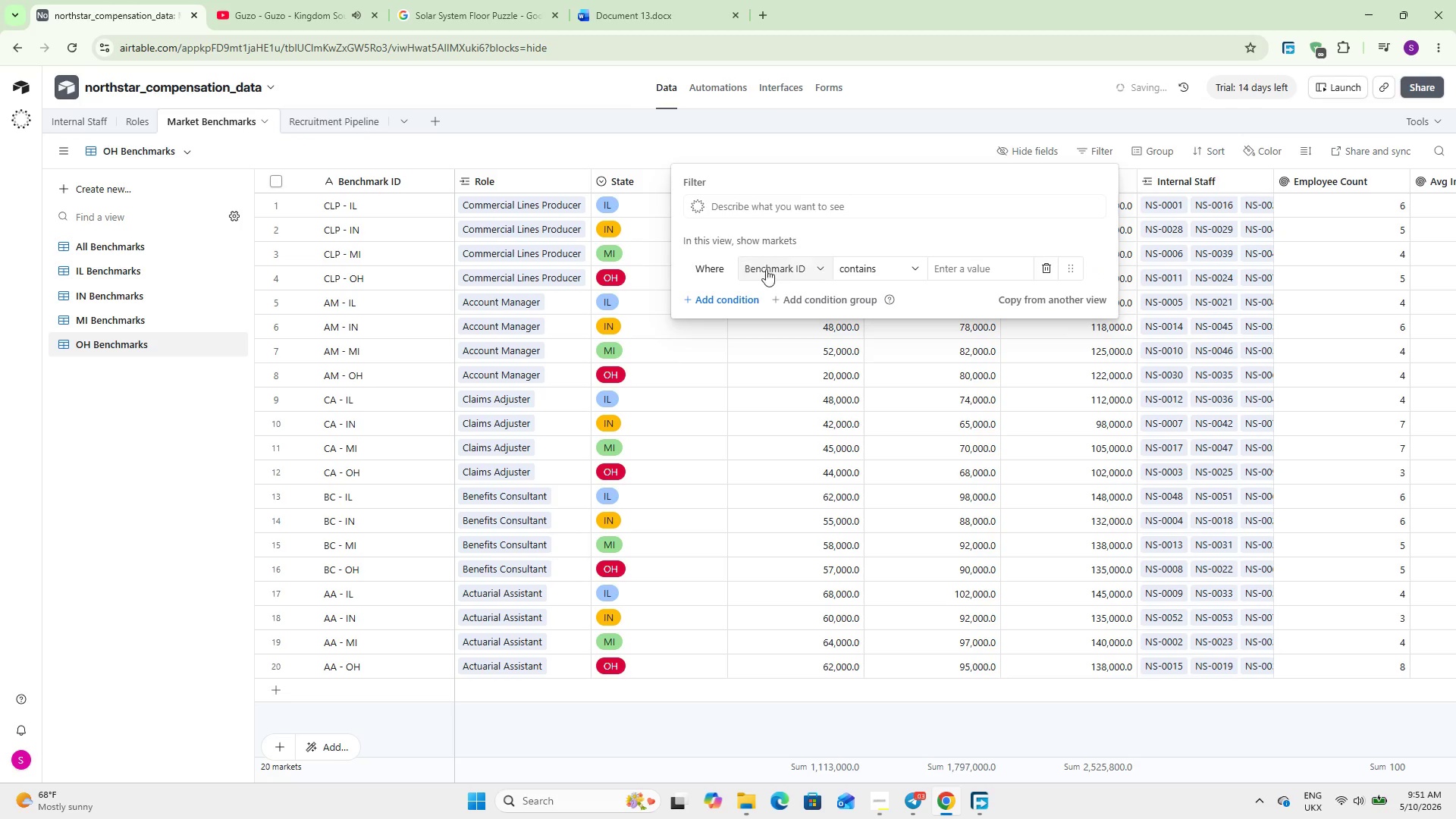 
left_click([778, 269])
 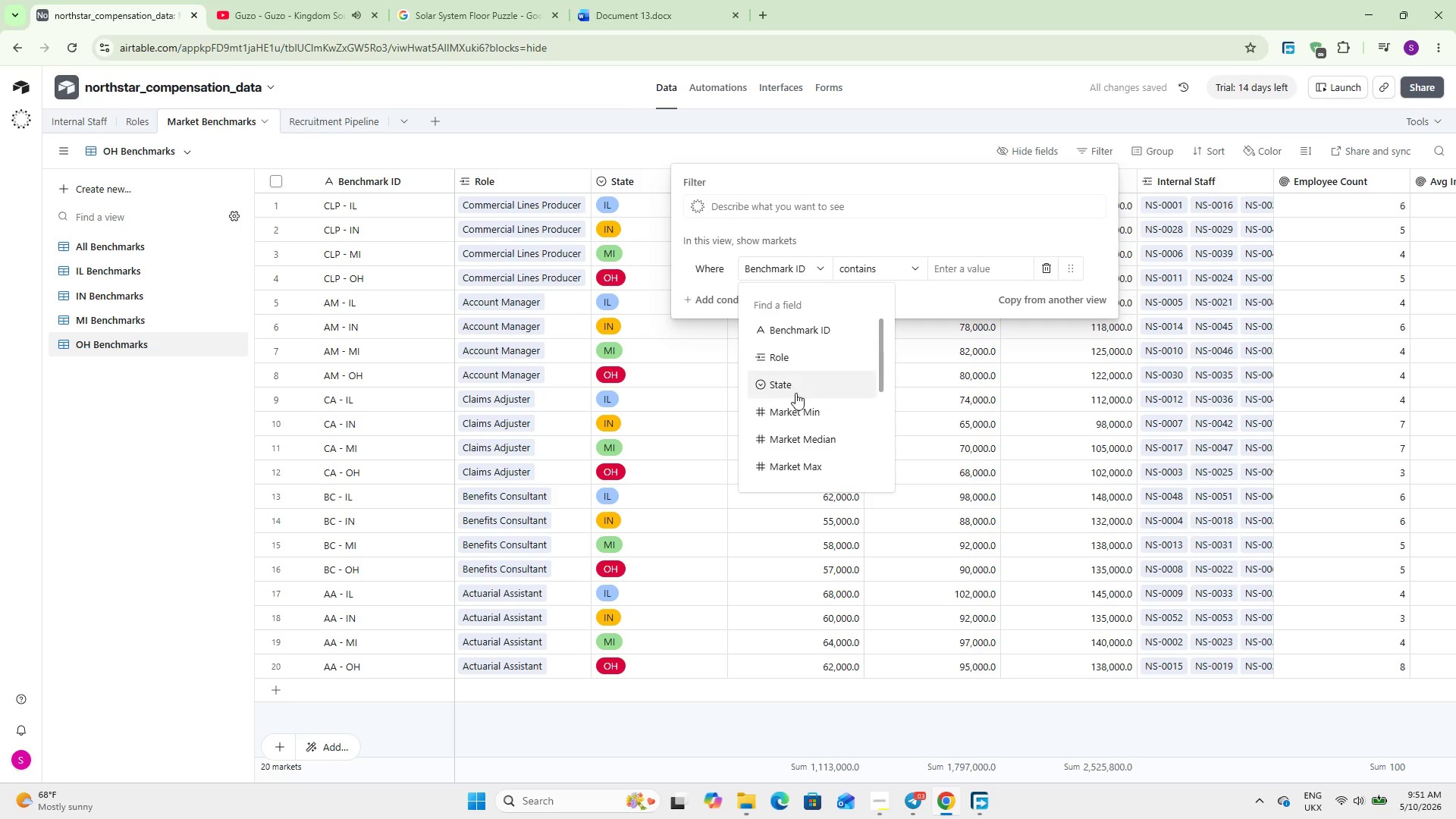 
left_click([795, 384])
 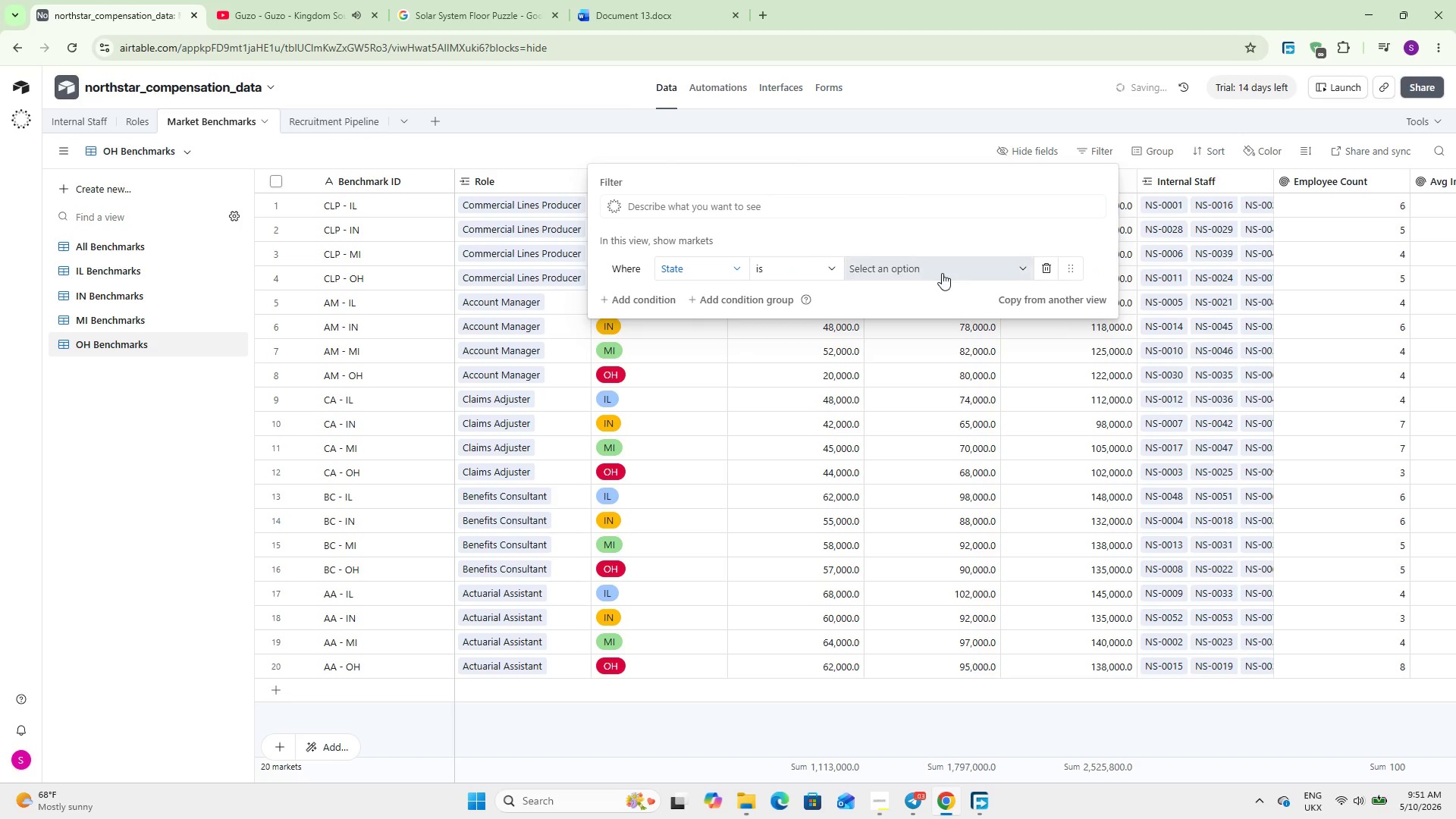 
left_click([942, 272])
 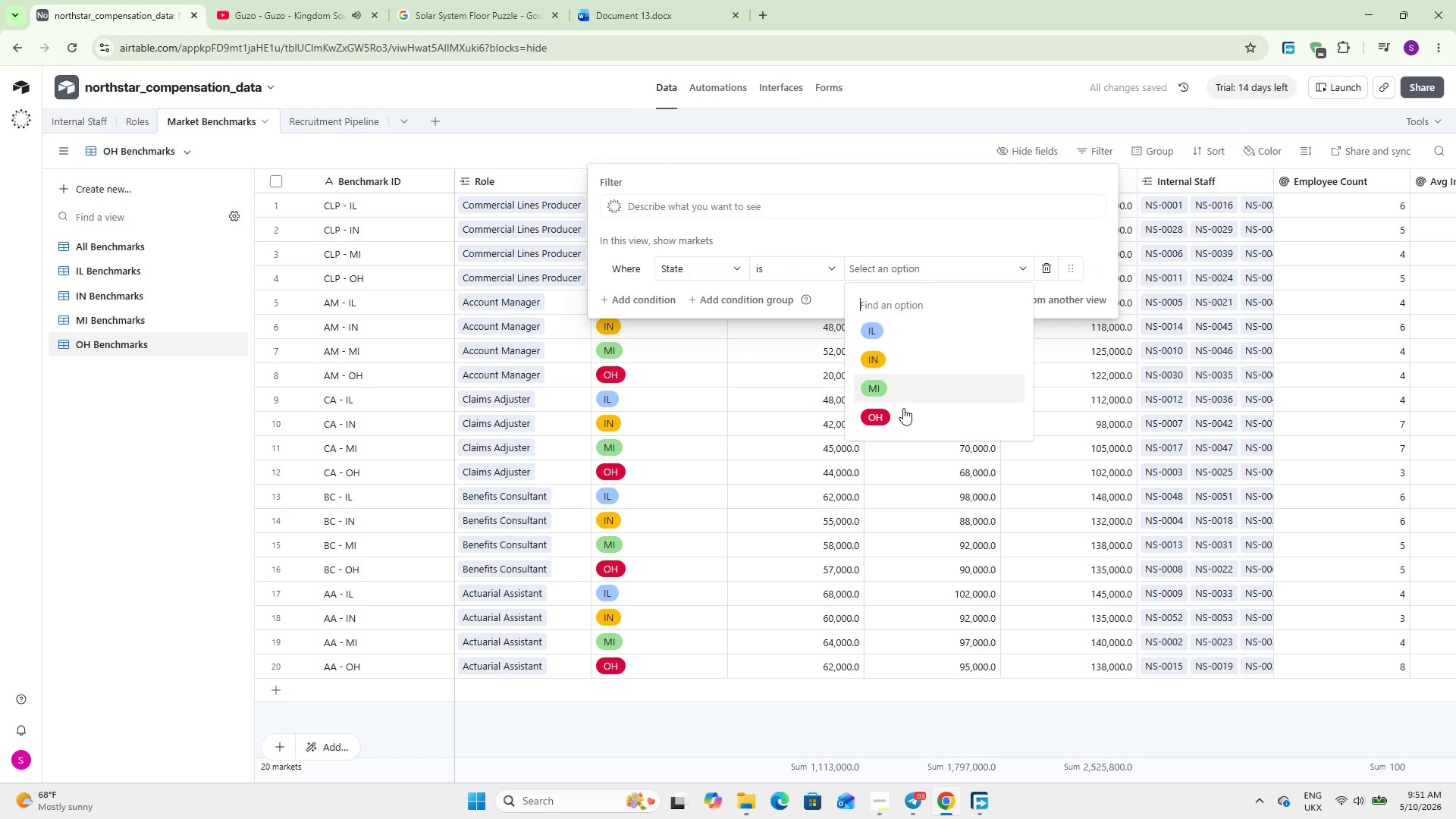 
left_click([901, 413])
 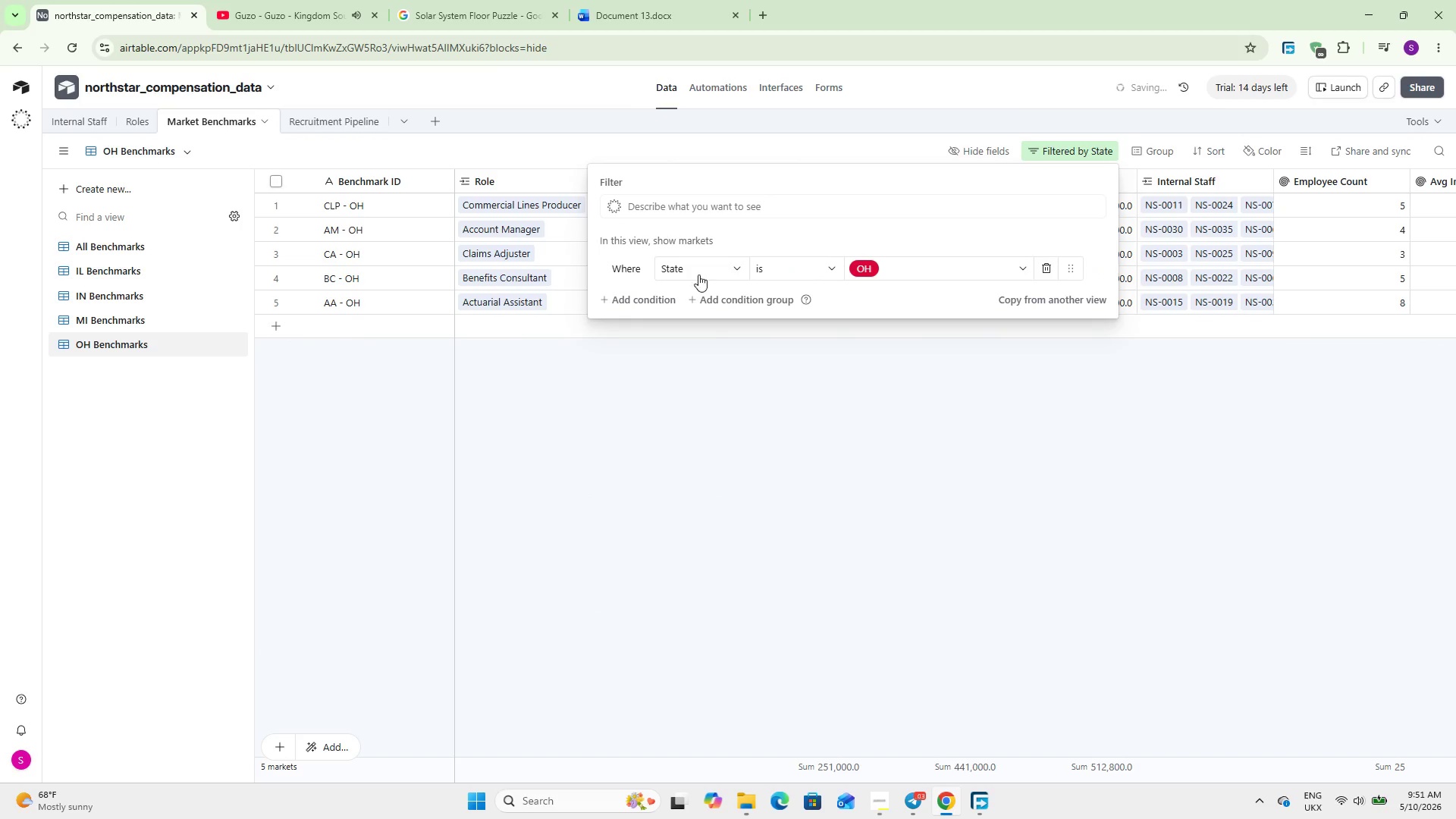 
left_click([604, 451])
 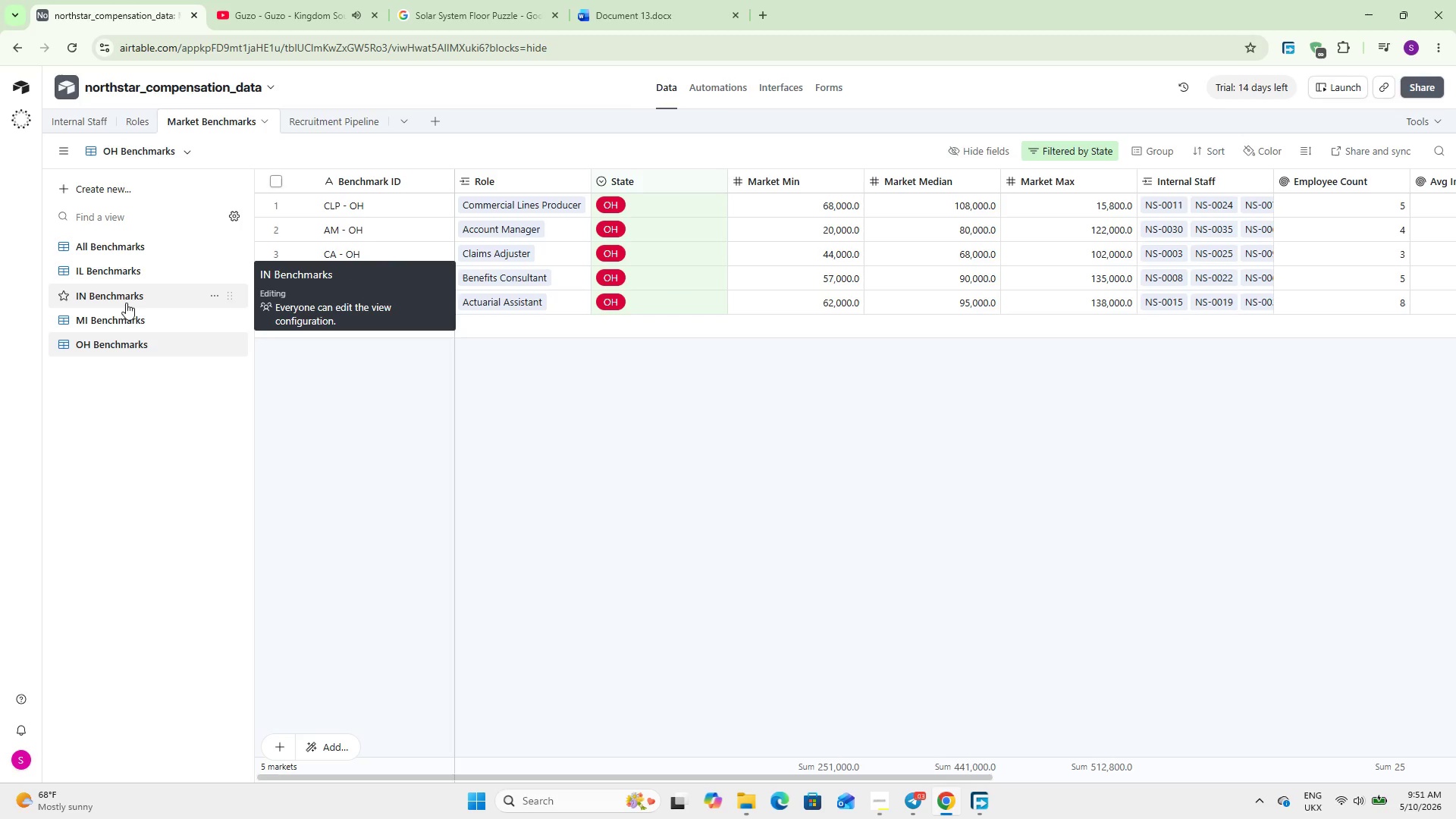 
wait(6.97)
 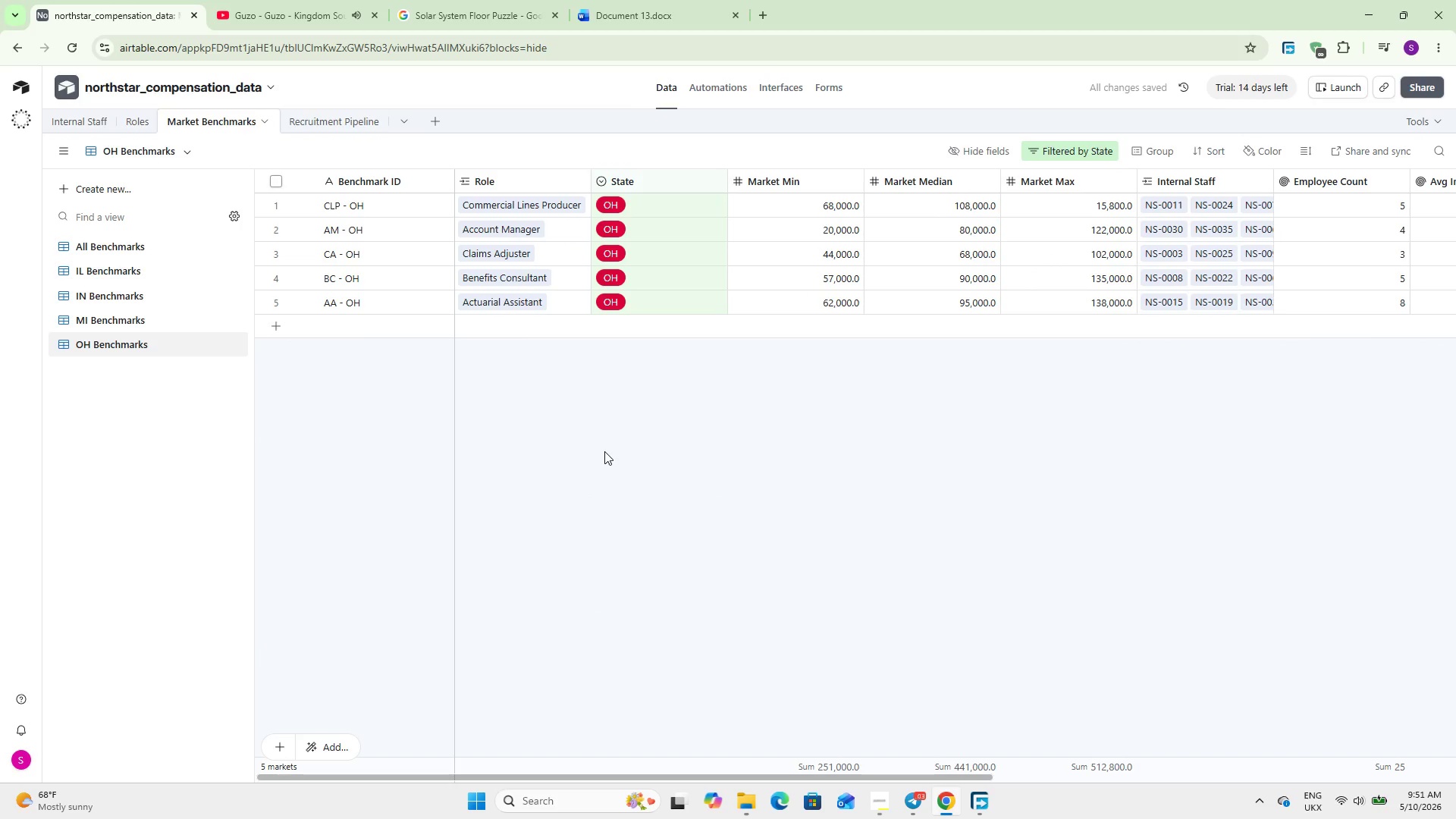 
left_click([773, 95])
 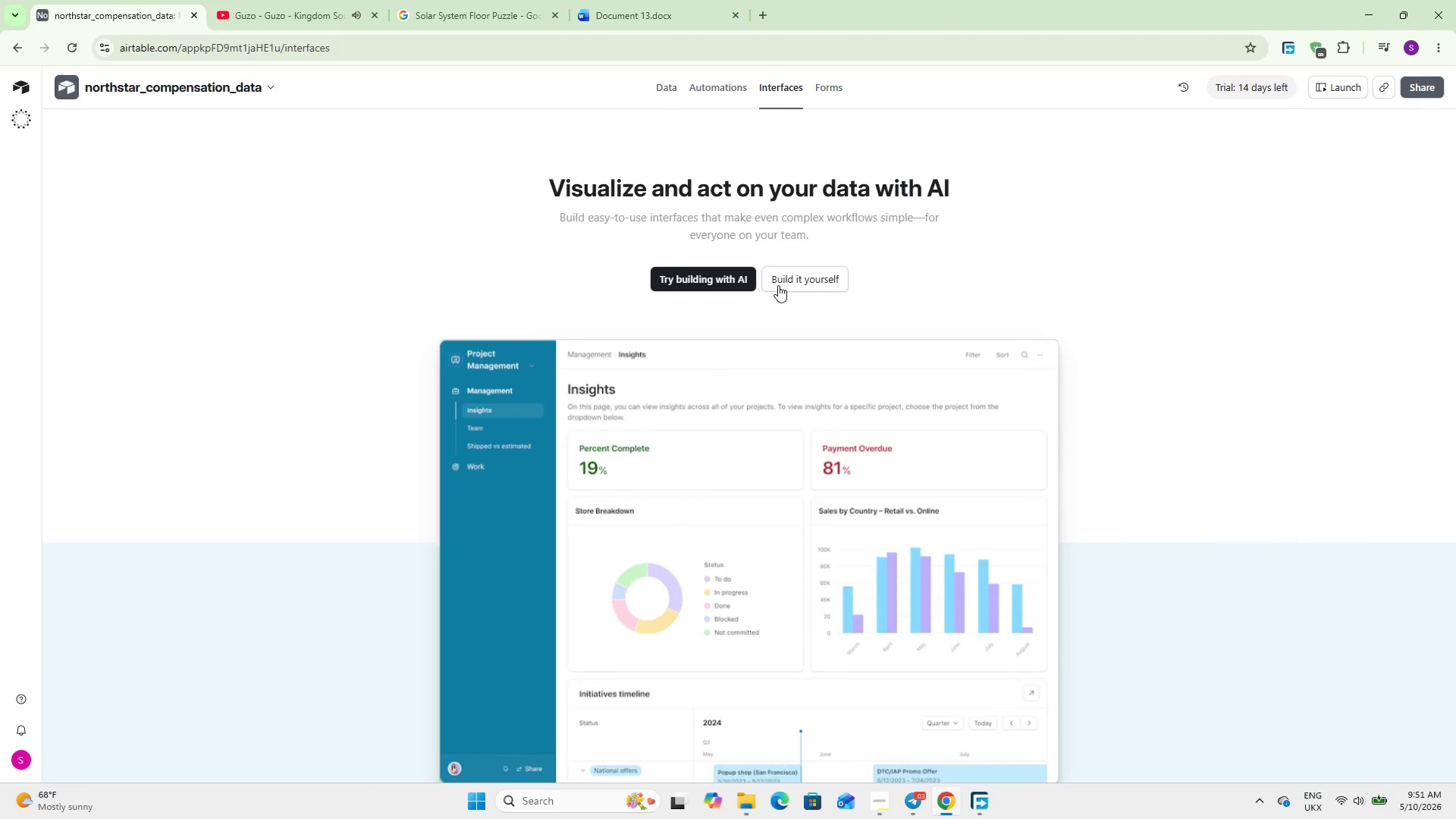 
left_click([787, 278])
 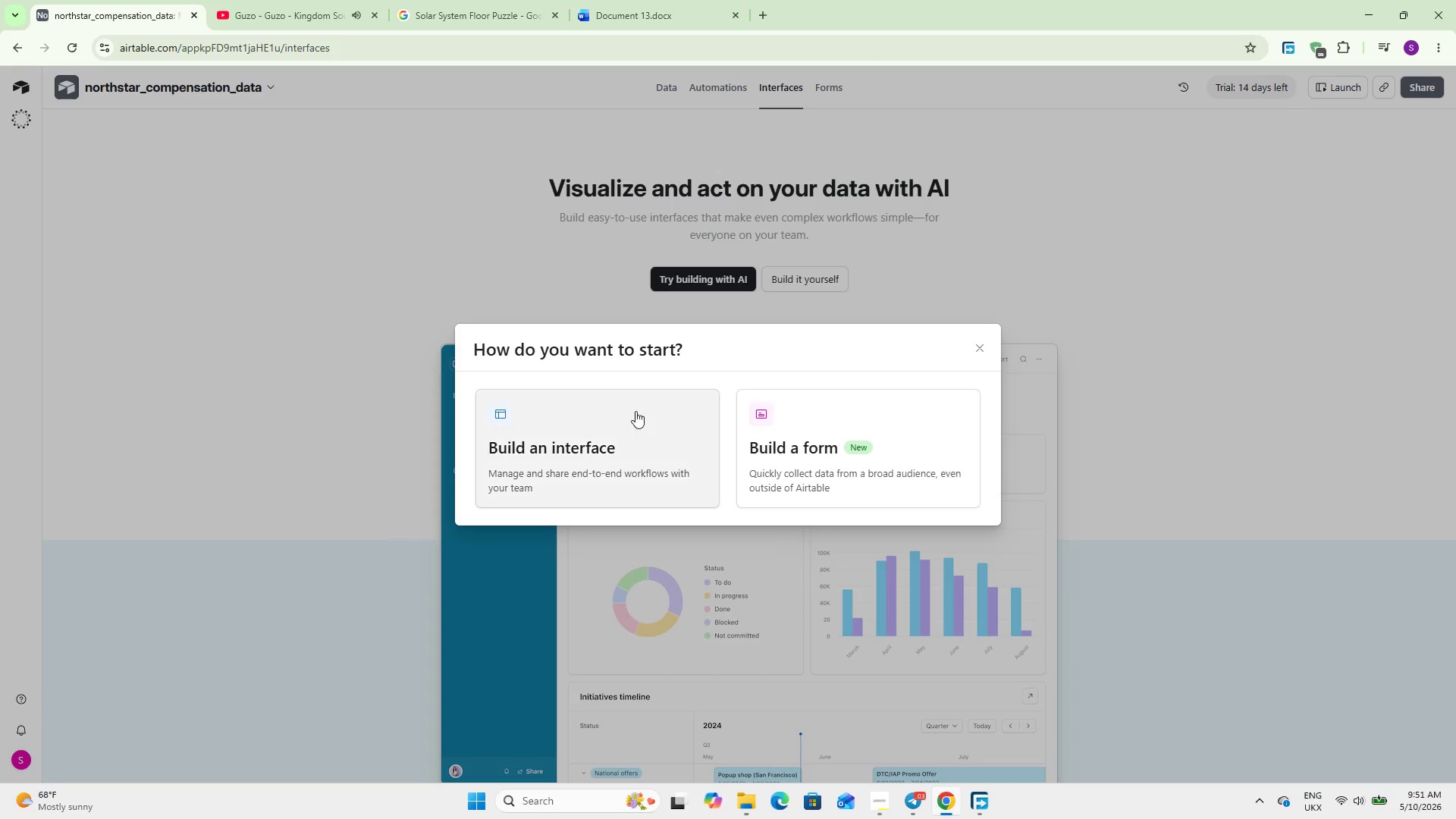 
left_click([604, 419])
 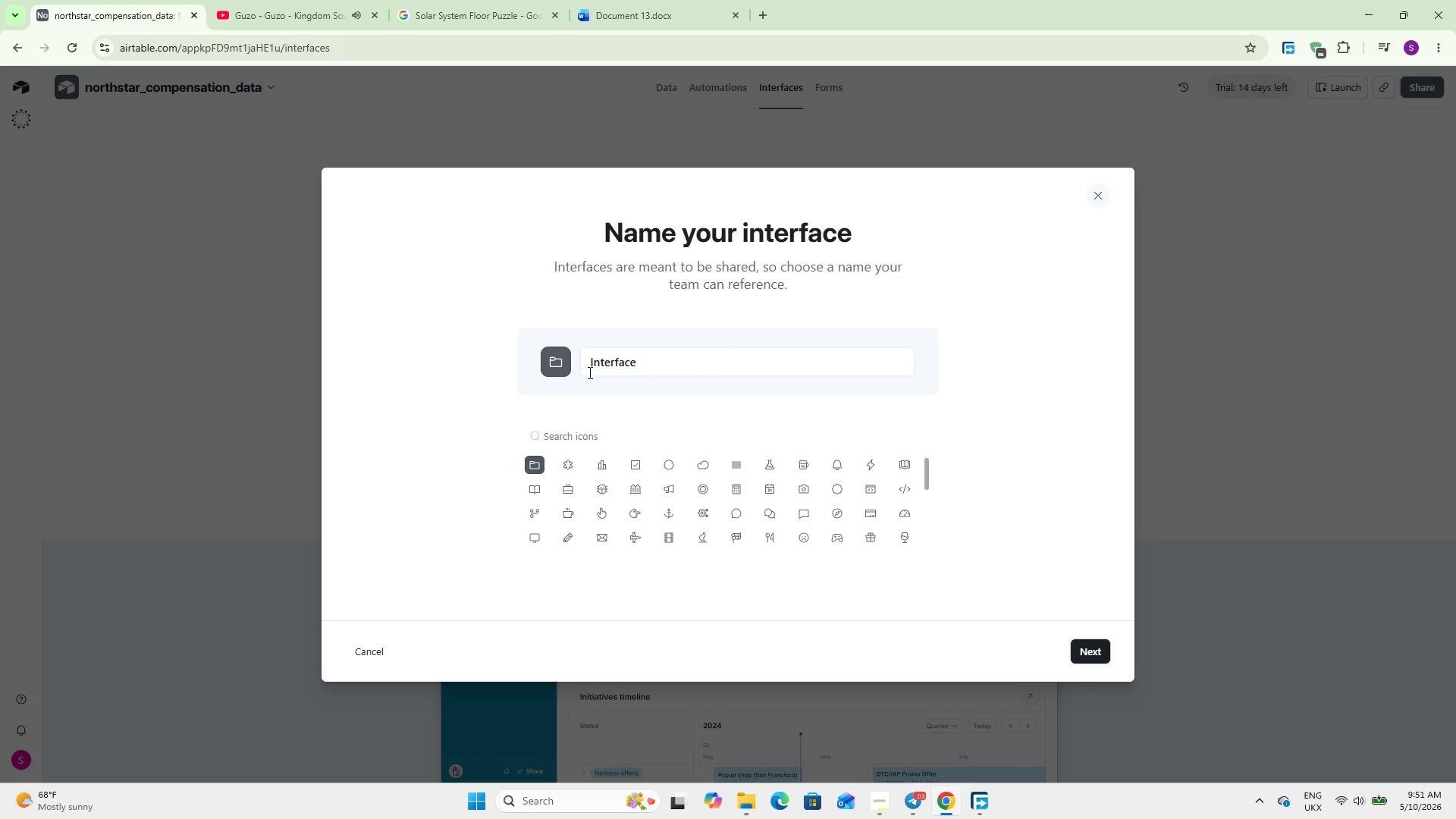 
double_click([618, 362])
 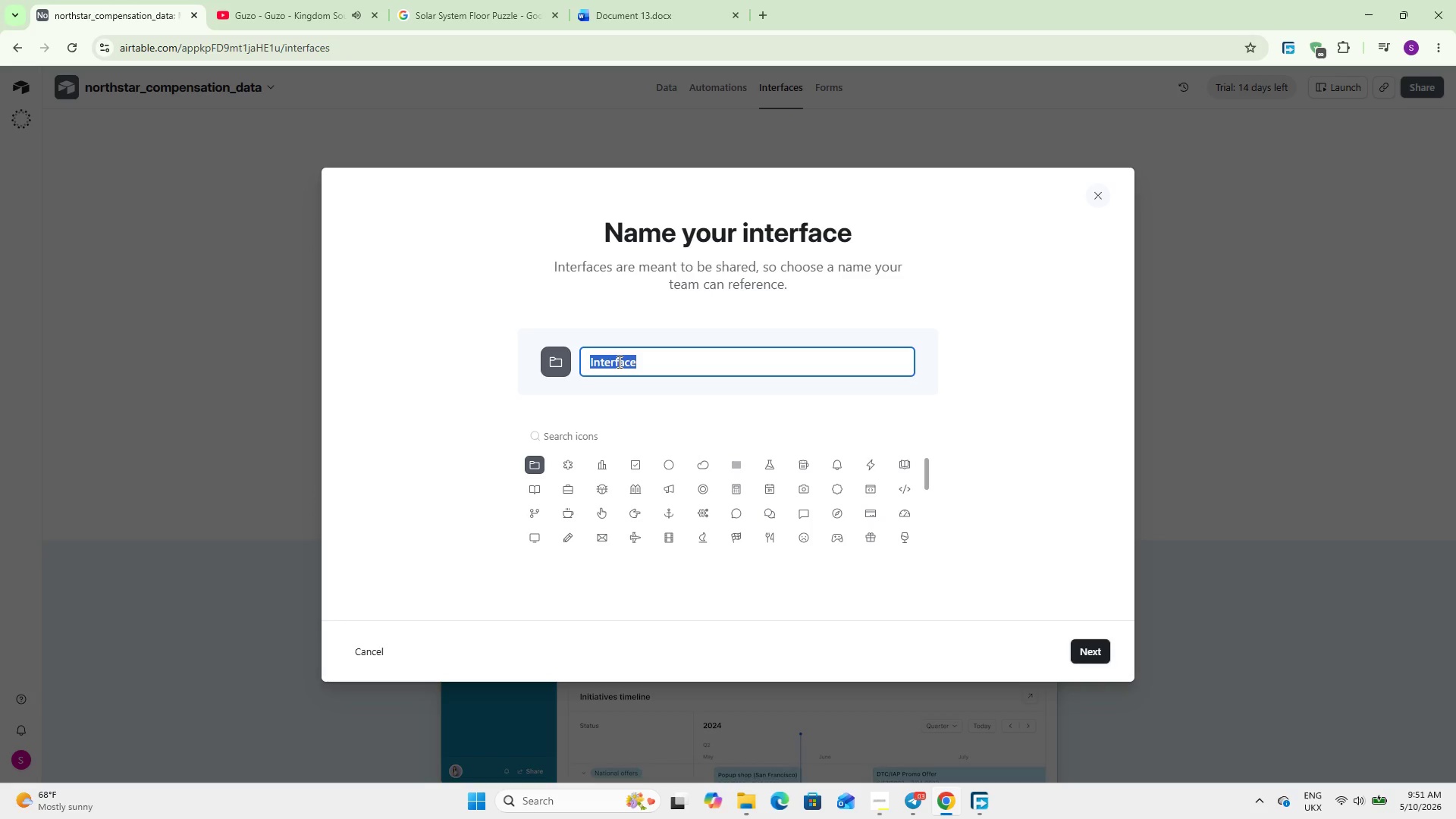 
type(Recruiting Strategy Dashboard)
 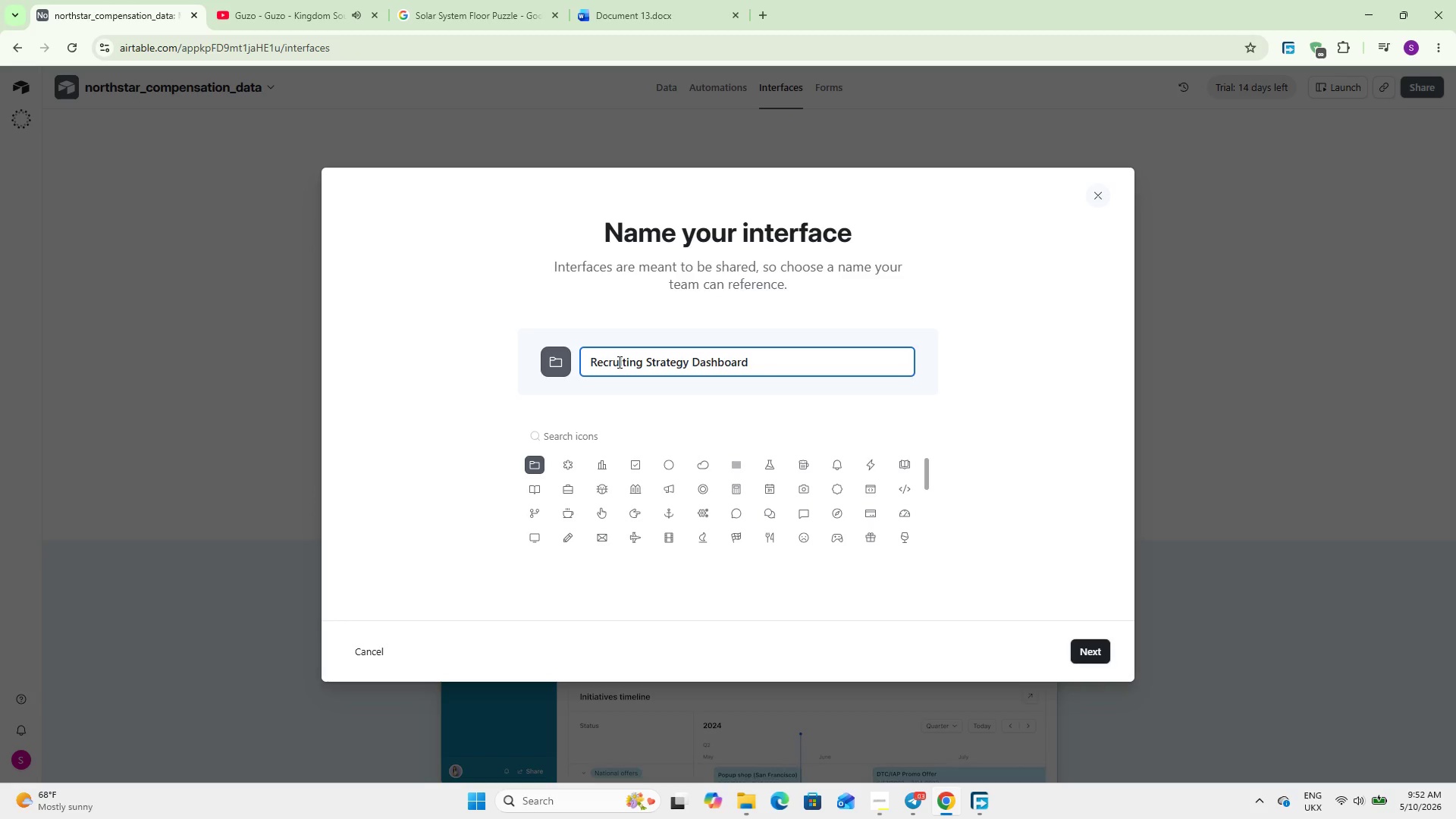 
left_click([1091, 657])
 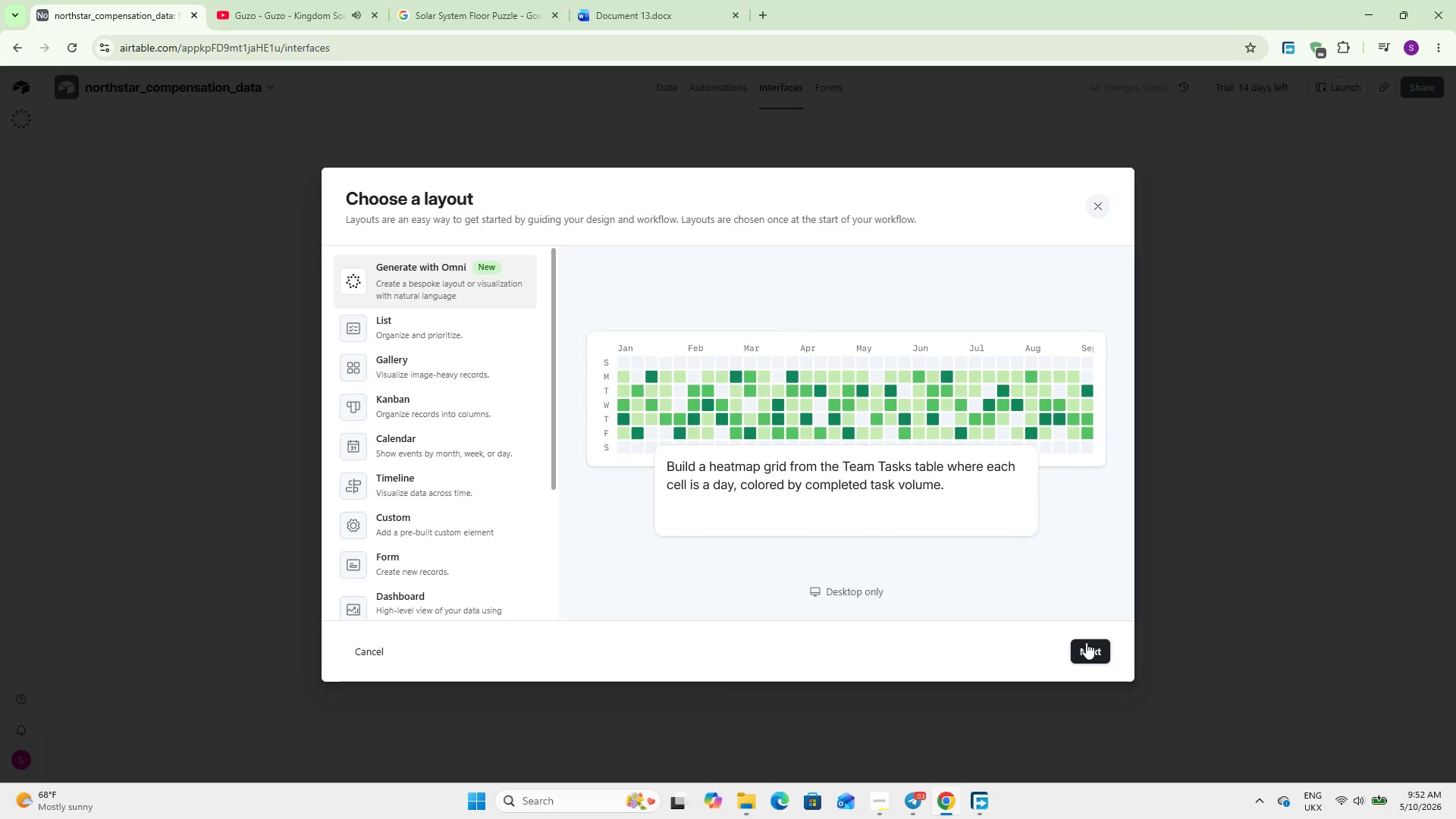 
scroll: coordinate [451, 479], scroll_direction: down, amount: 13.0
 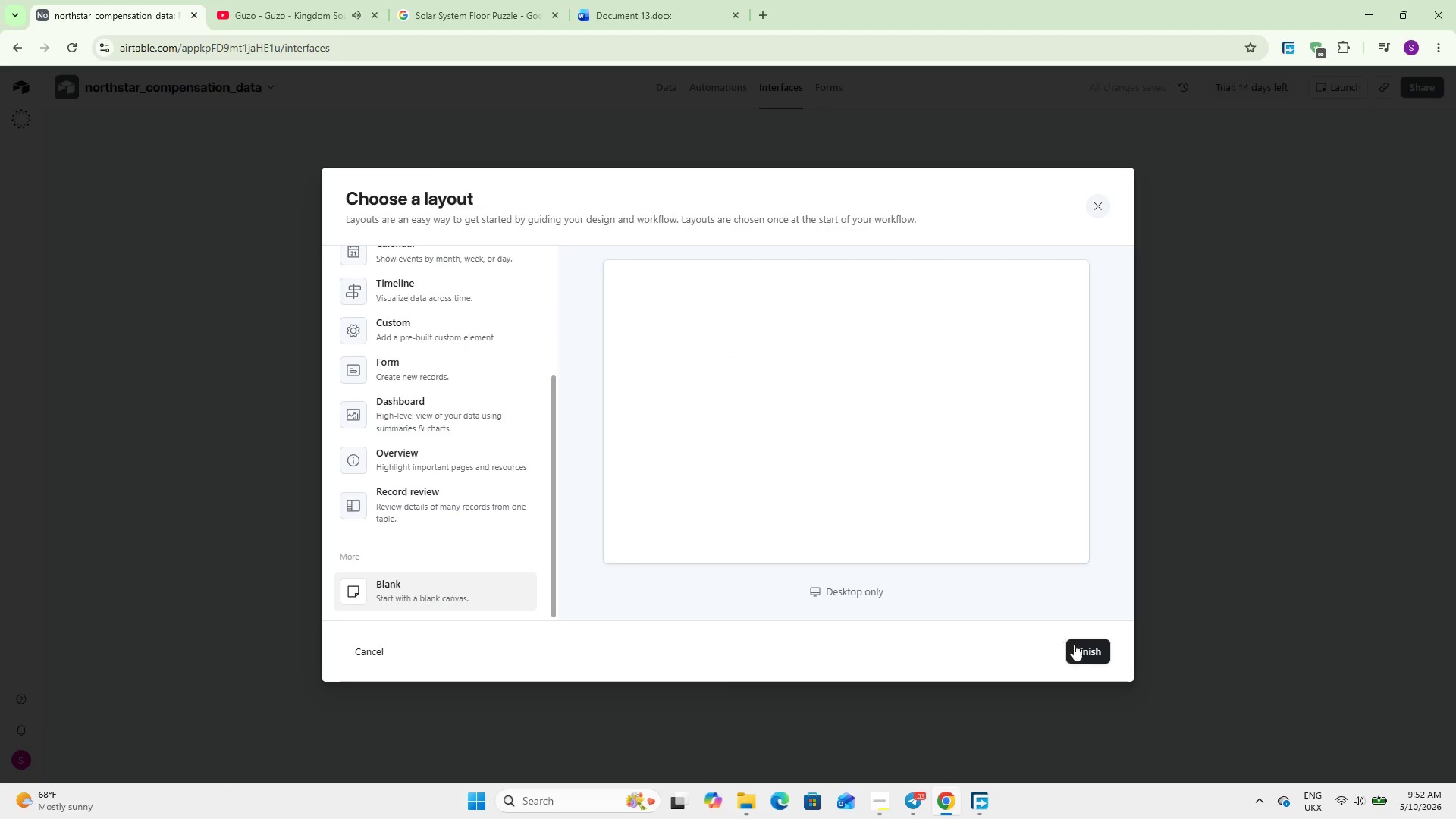 
left_click([1088, 652])
 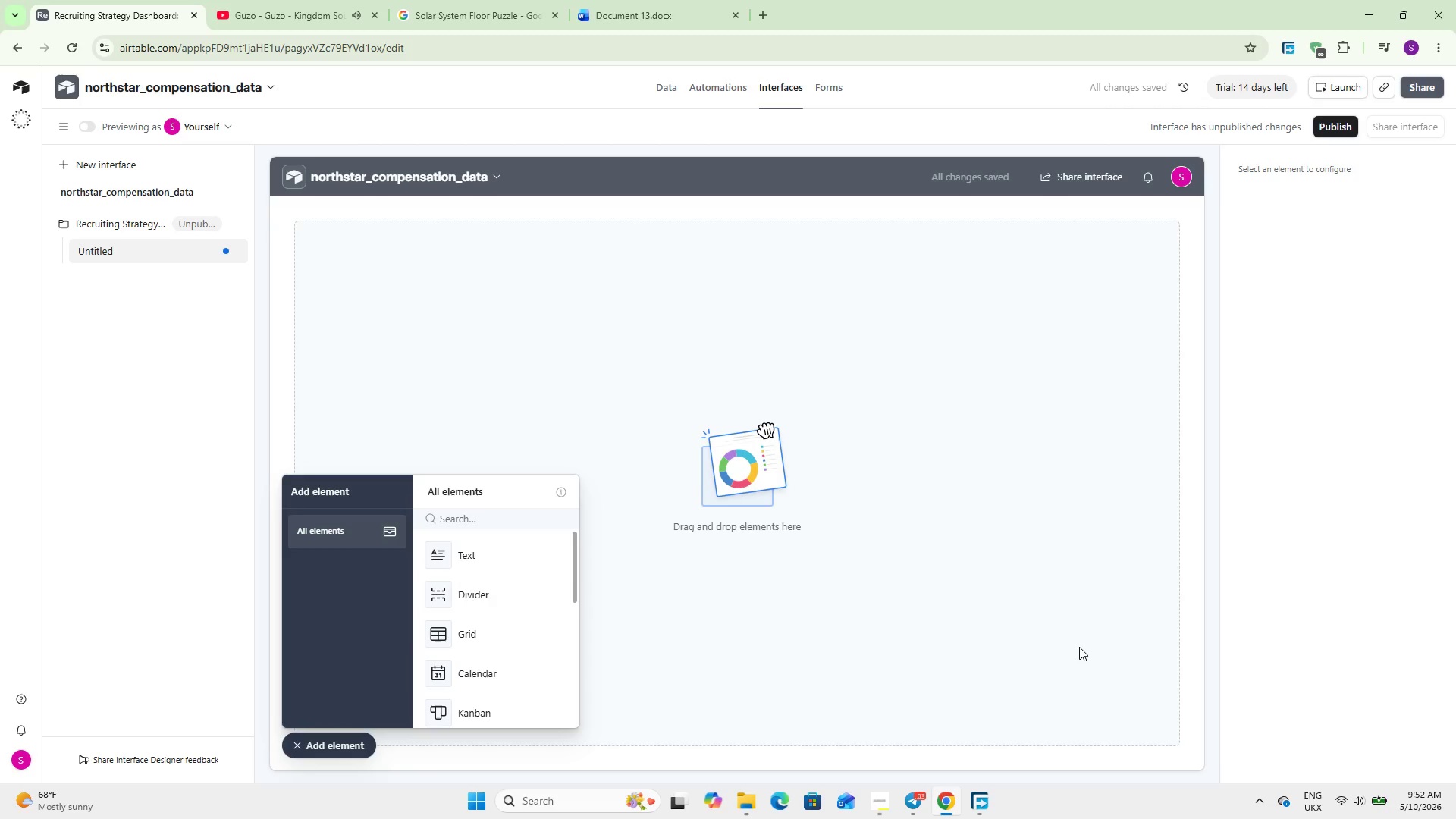 
wait(9.3)
 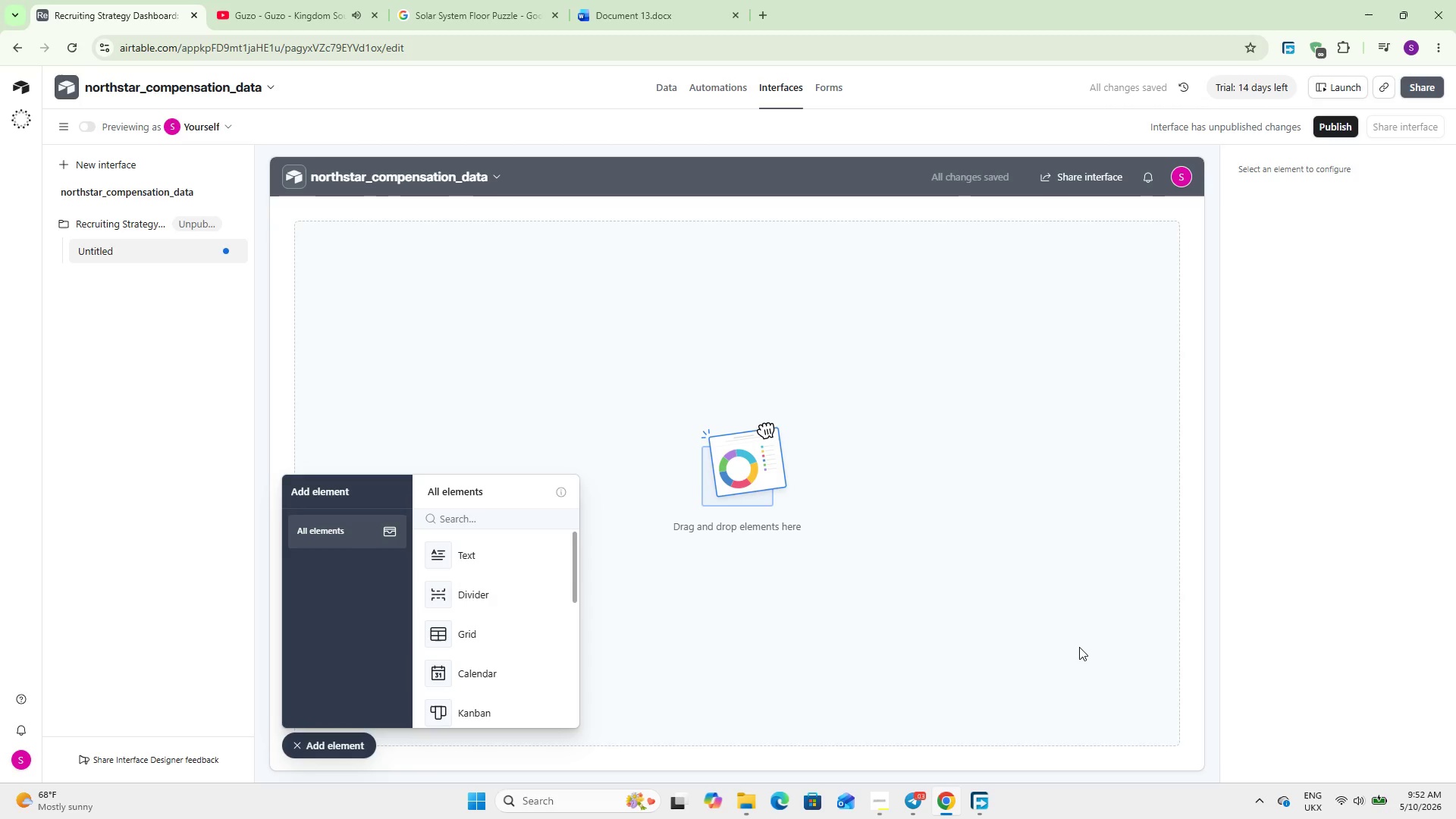 
left_click([450, 557])
 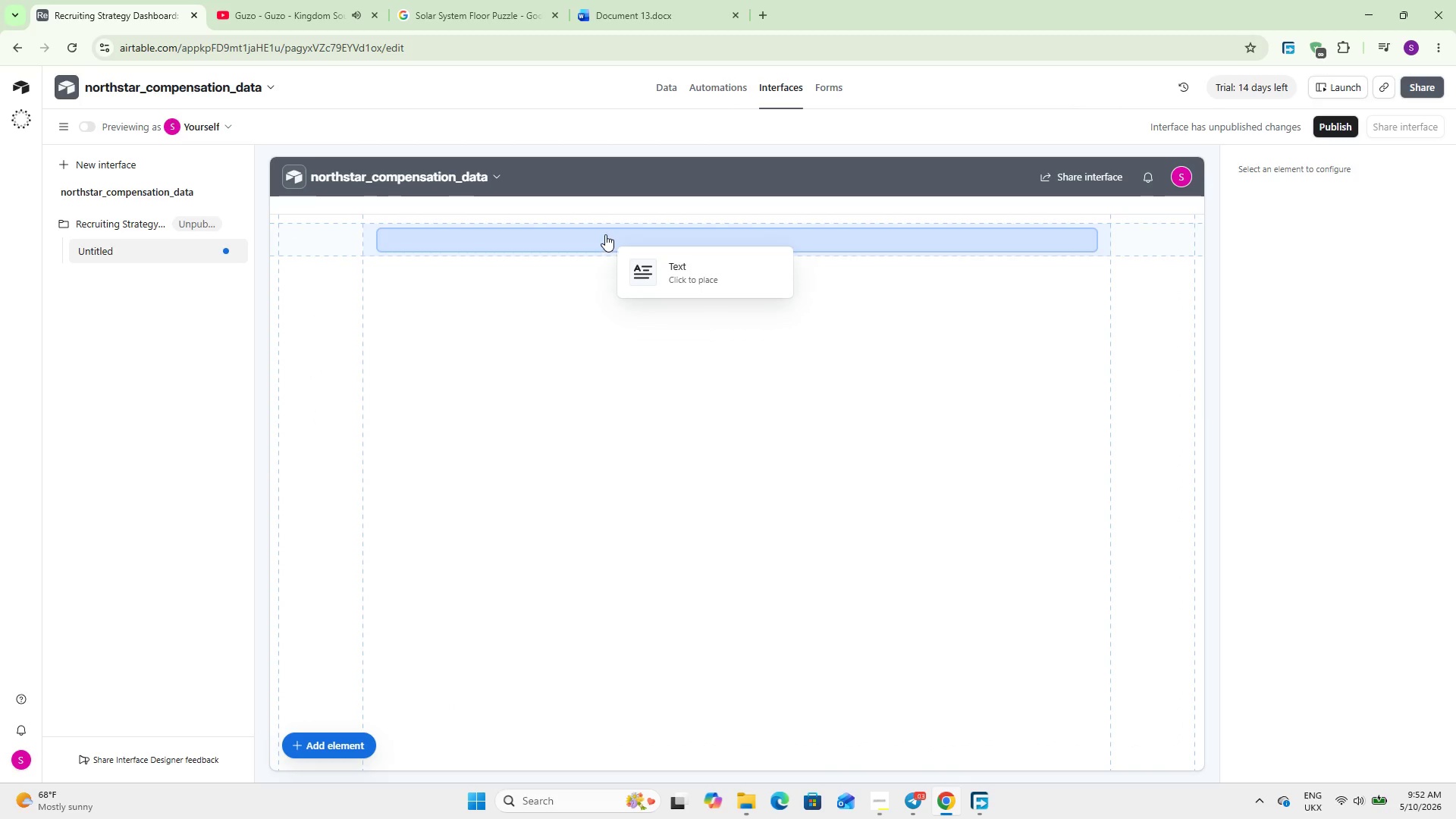 
left_click([605, 234])
 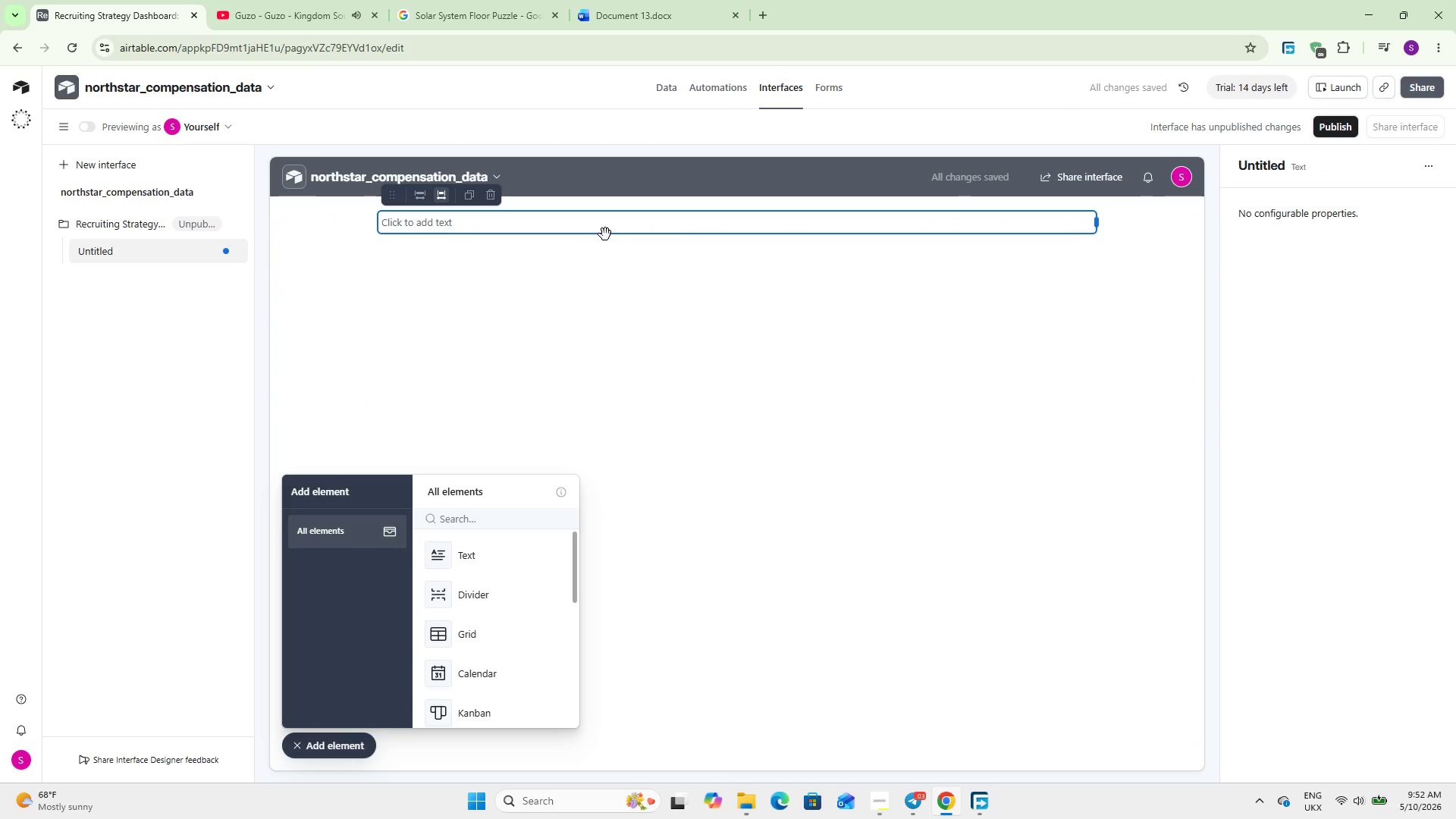 
wait(7.2)
 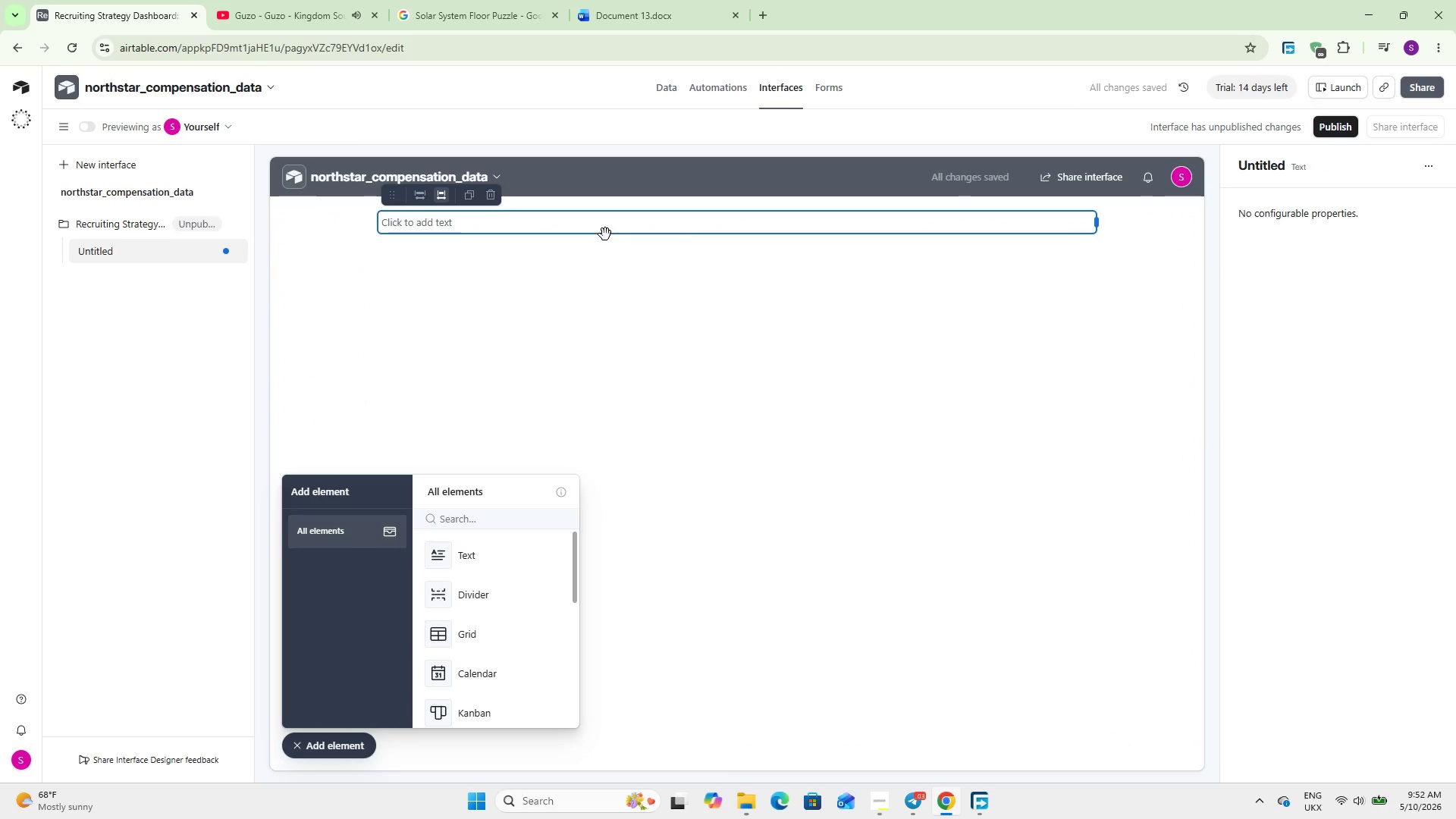 
key(Shift+N)
 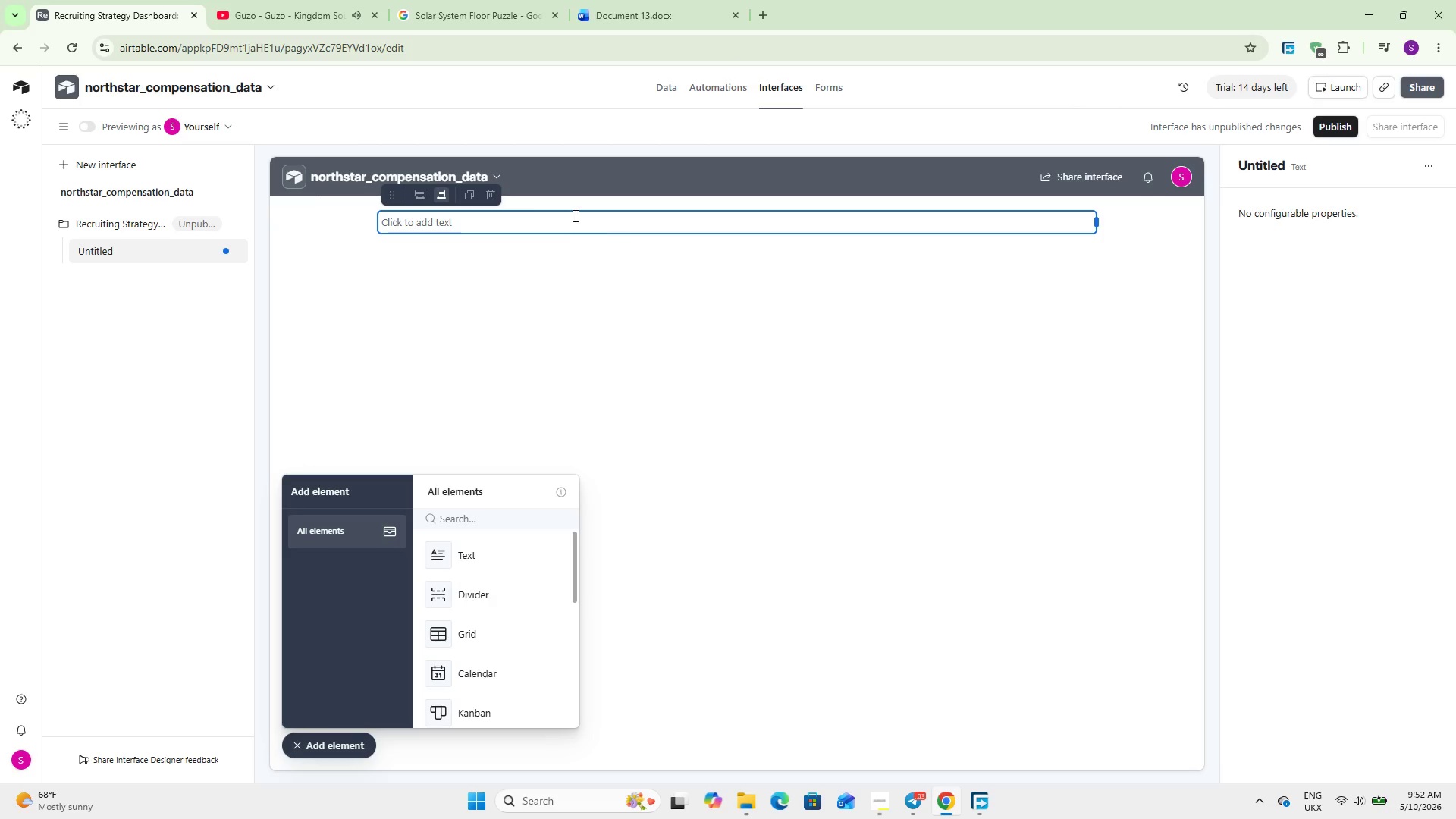 
left_click([574, 215])
 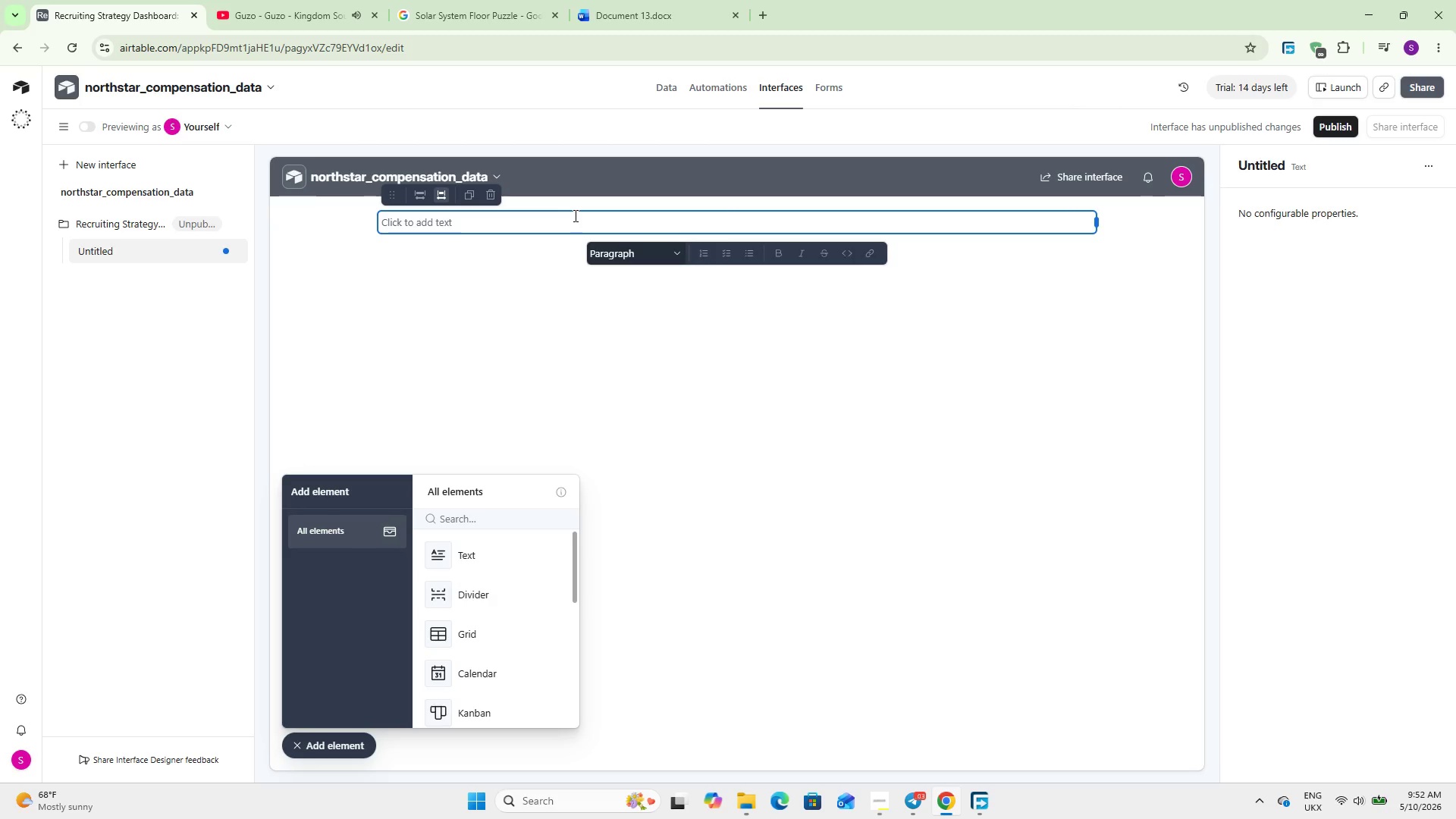 
type(NorthStart)
key(Backspace)
key(Backspace)
key(Backspace)
type(ar Risk & Benefits - Recruiting Strategy Dashboard)
 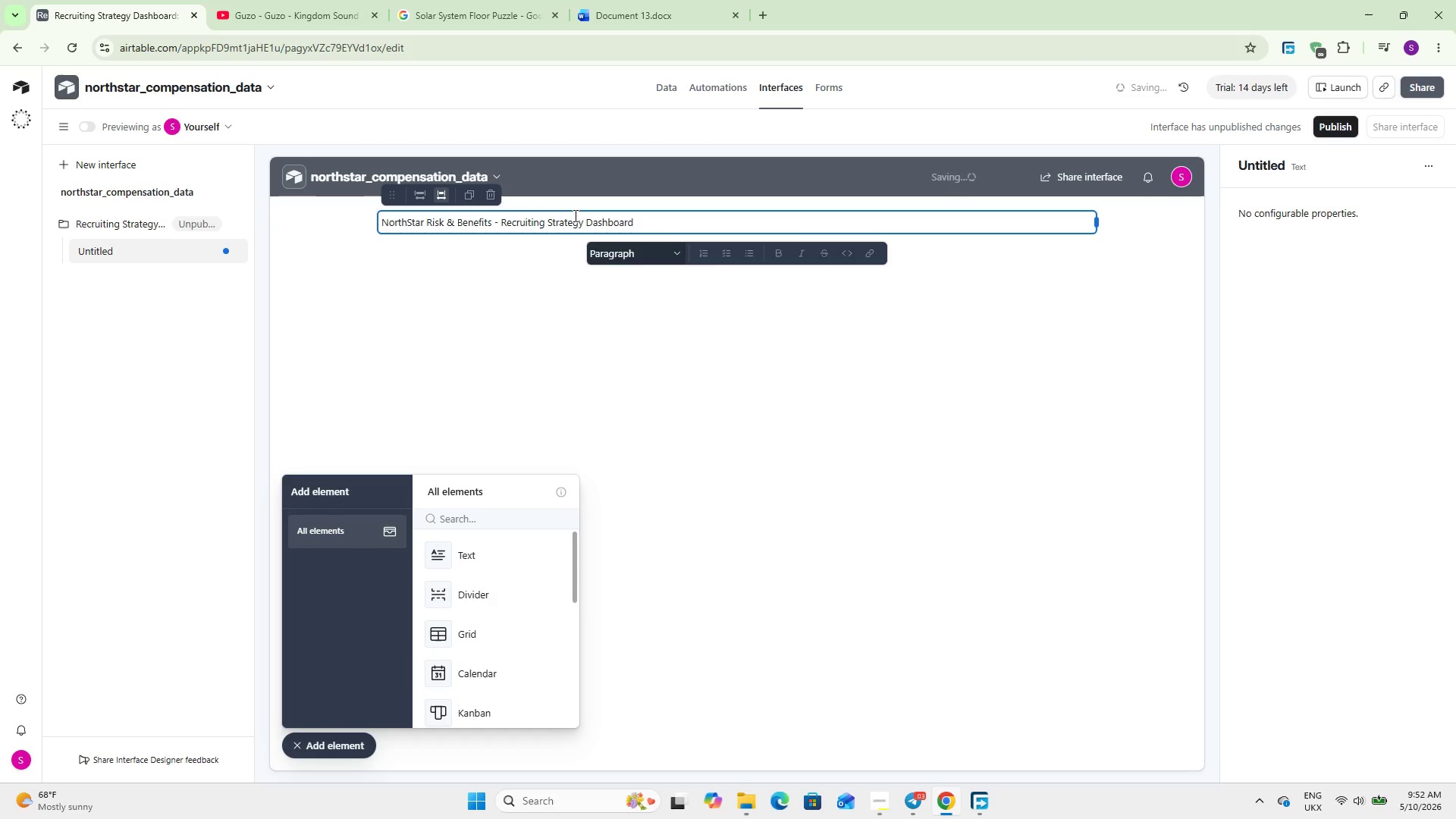 
left_click([650, 247])
 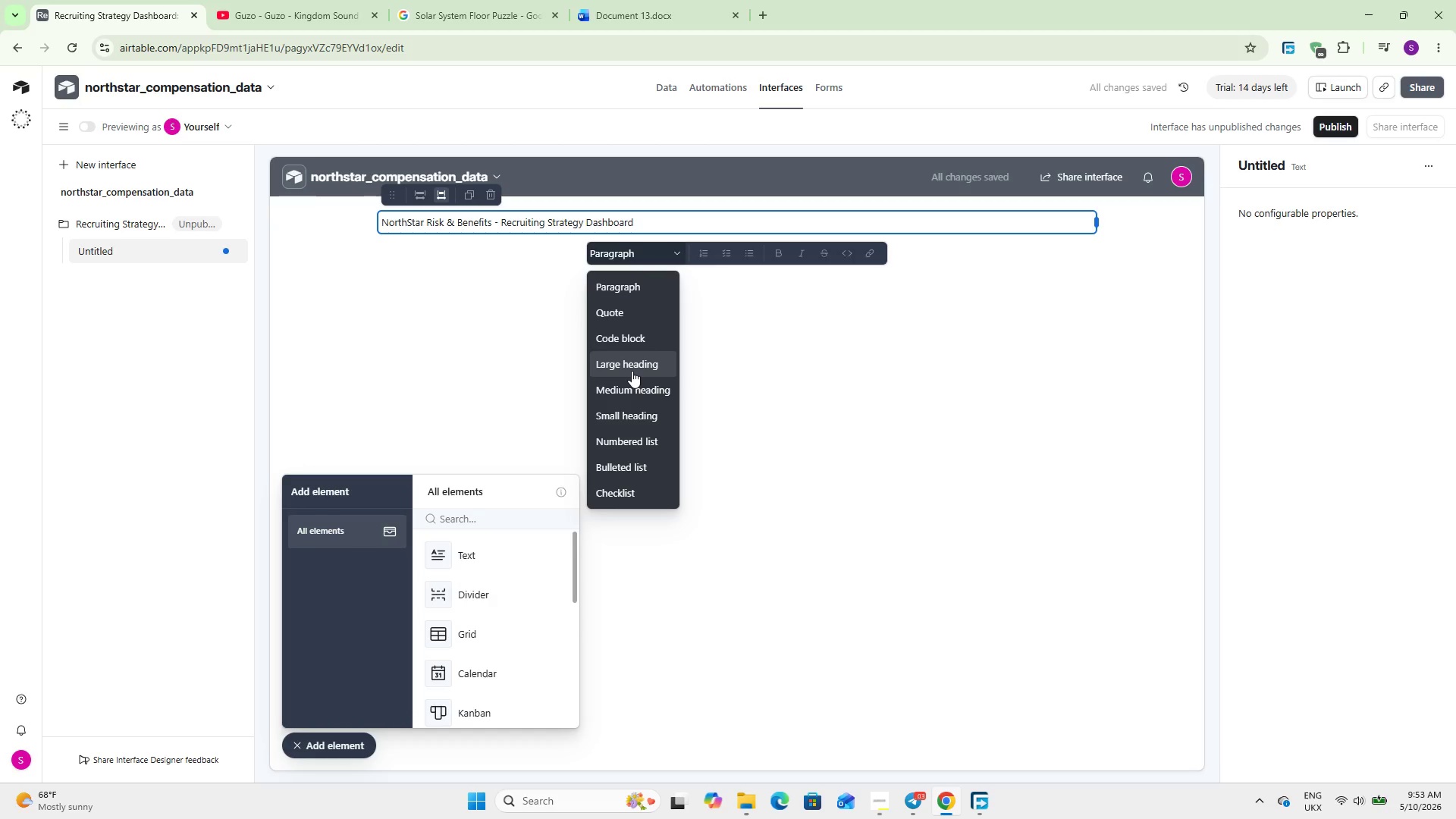 
left_click([629, 370])
 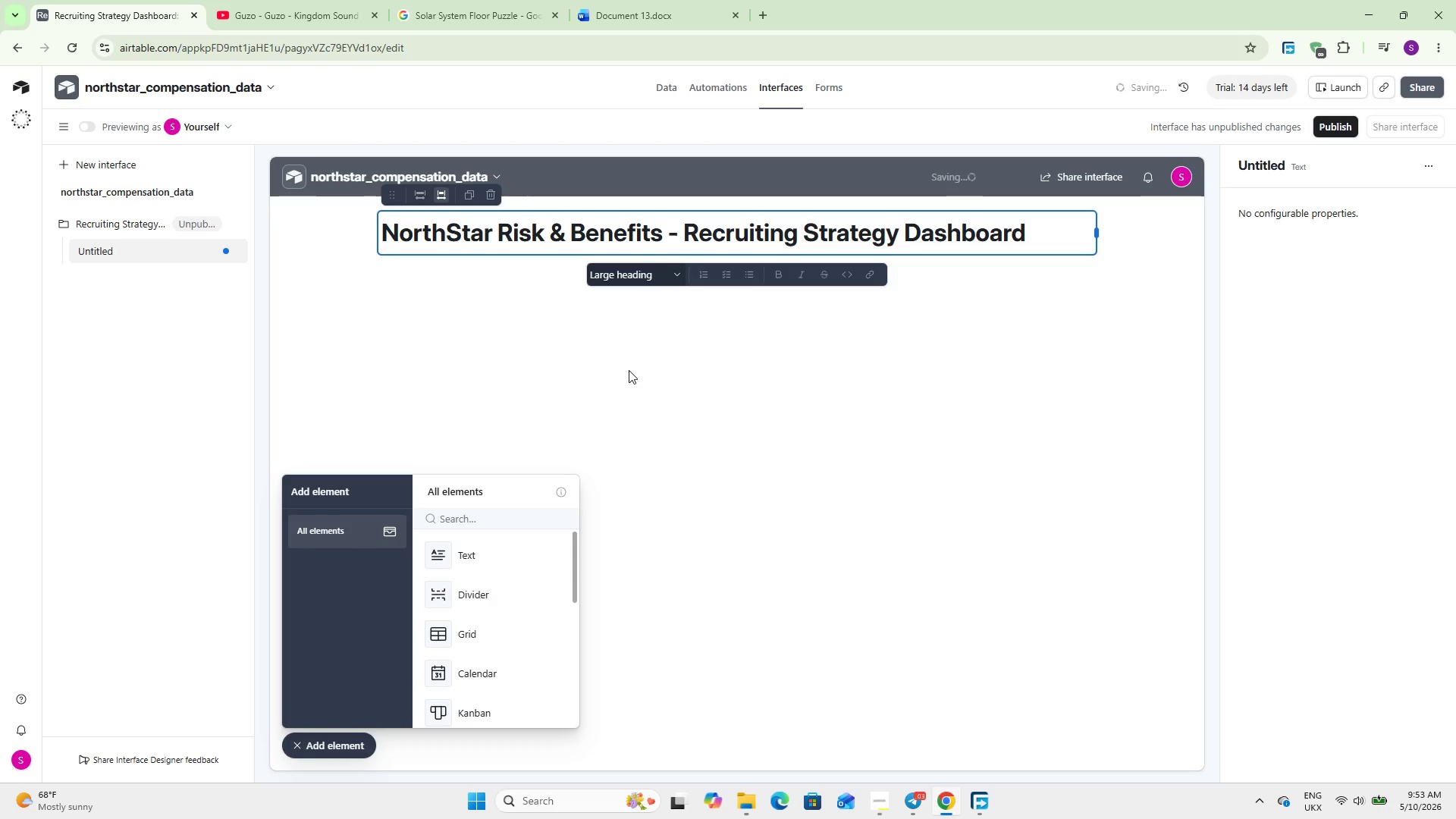 
left_click([629, 369])
 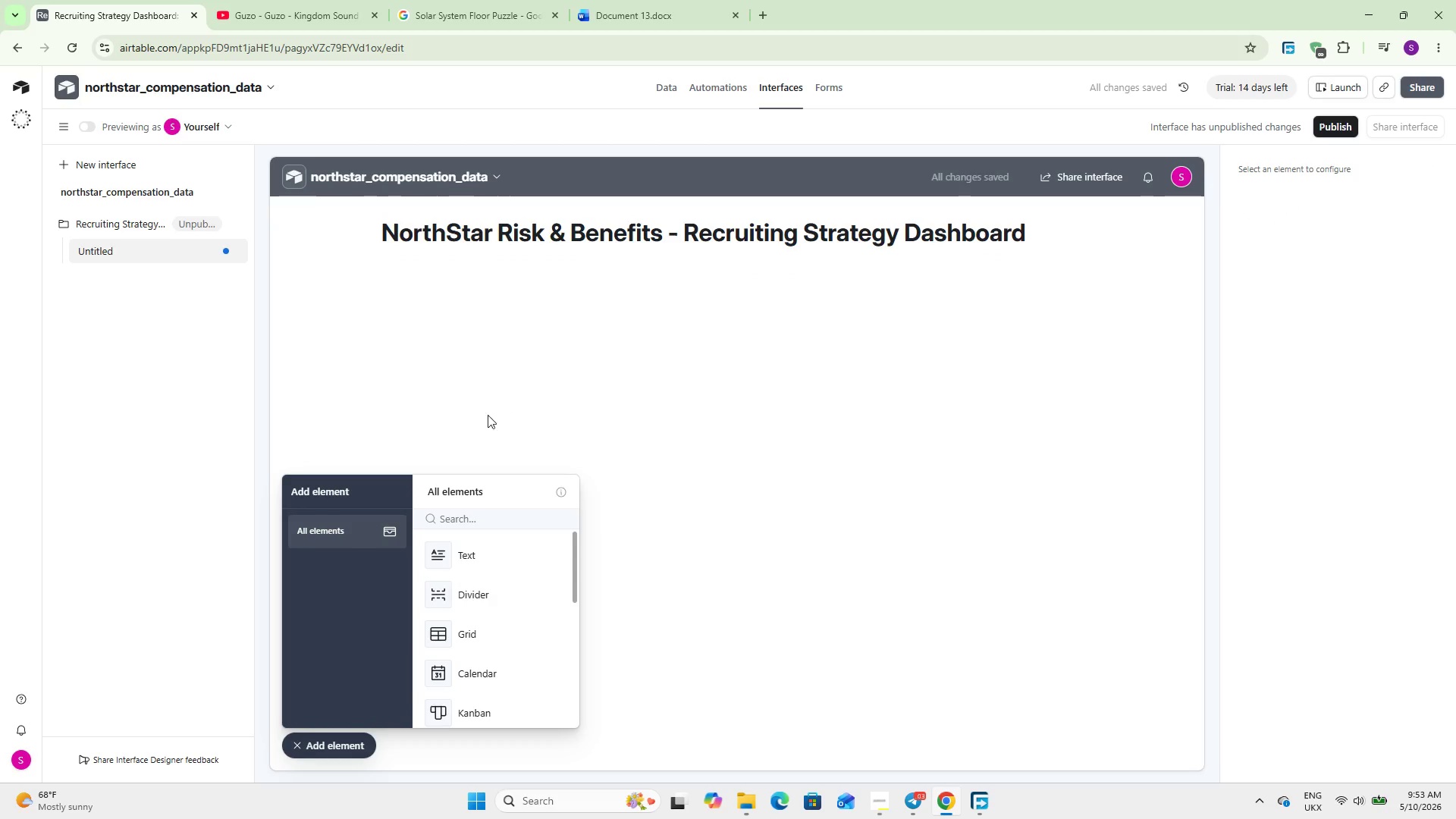 
left_click([474, 549])
 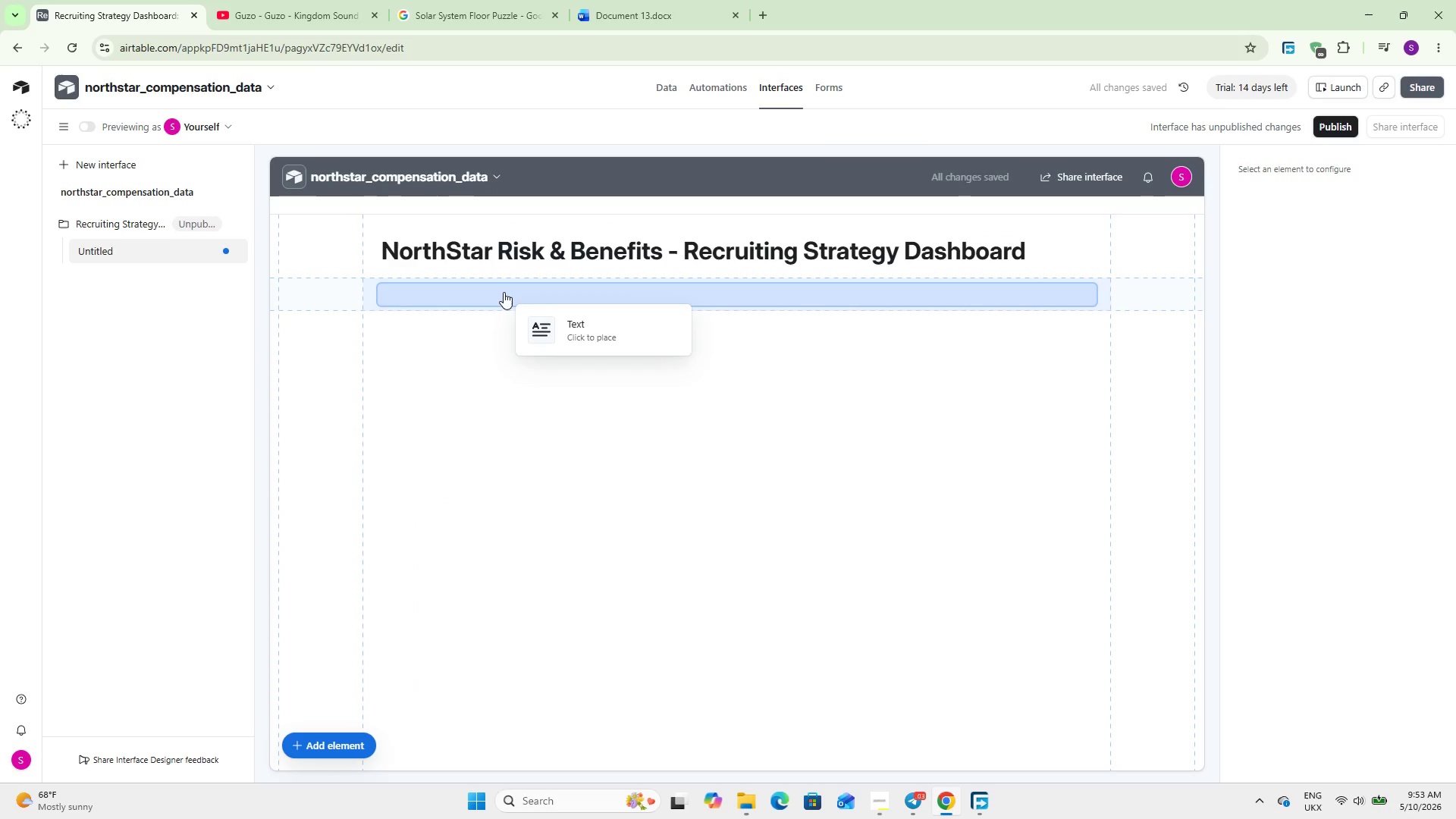 
left_click([504, 292])
 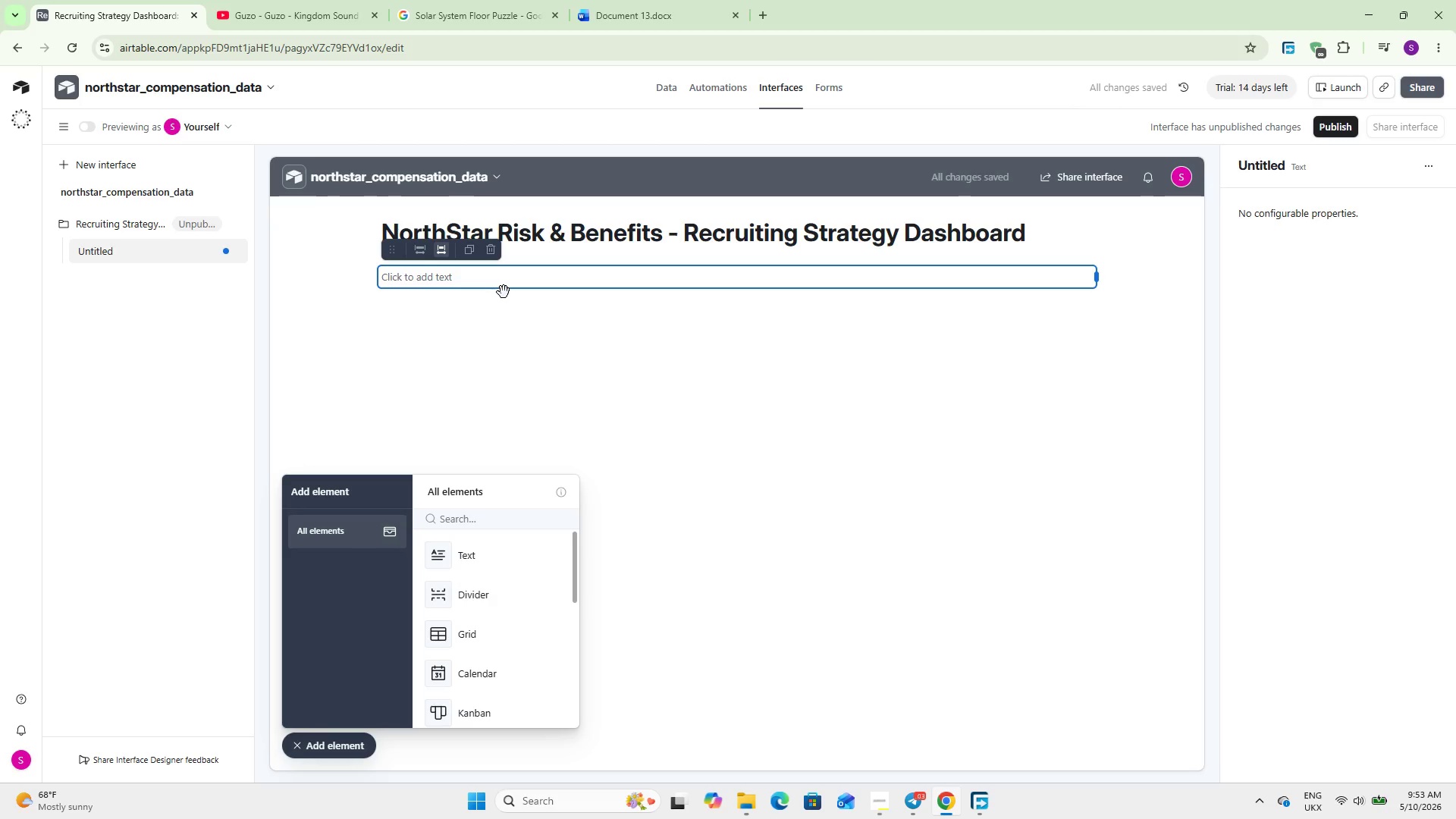 
type(Multi s)
 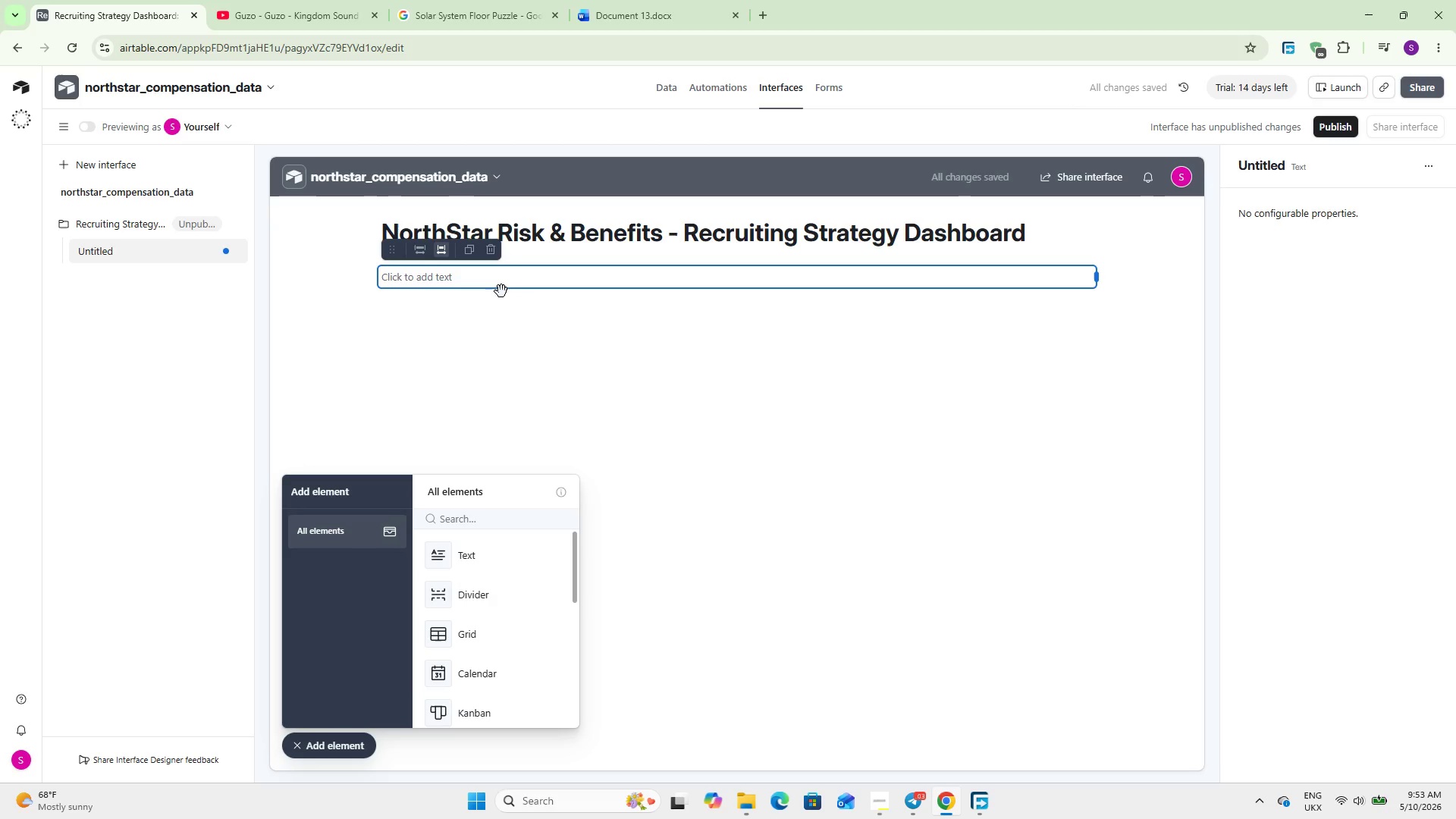 
left_click([505, 288])
 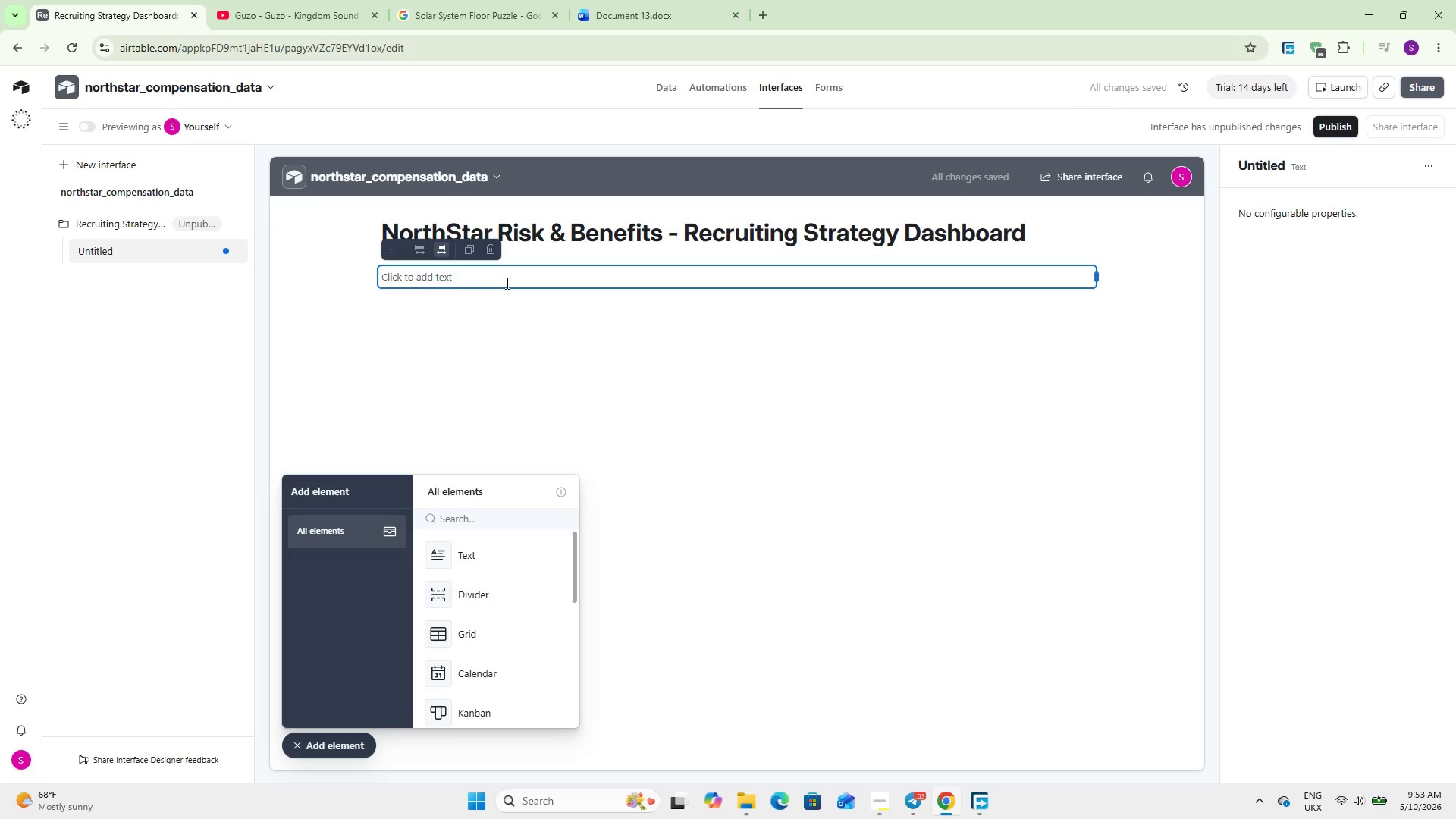 
double_click([506, 283])
 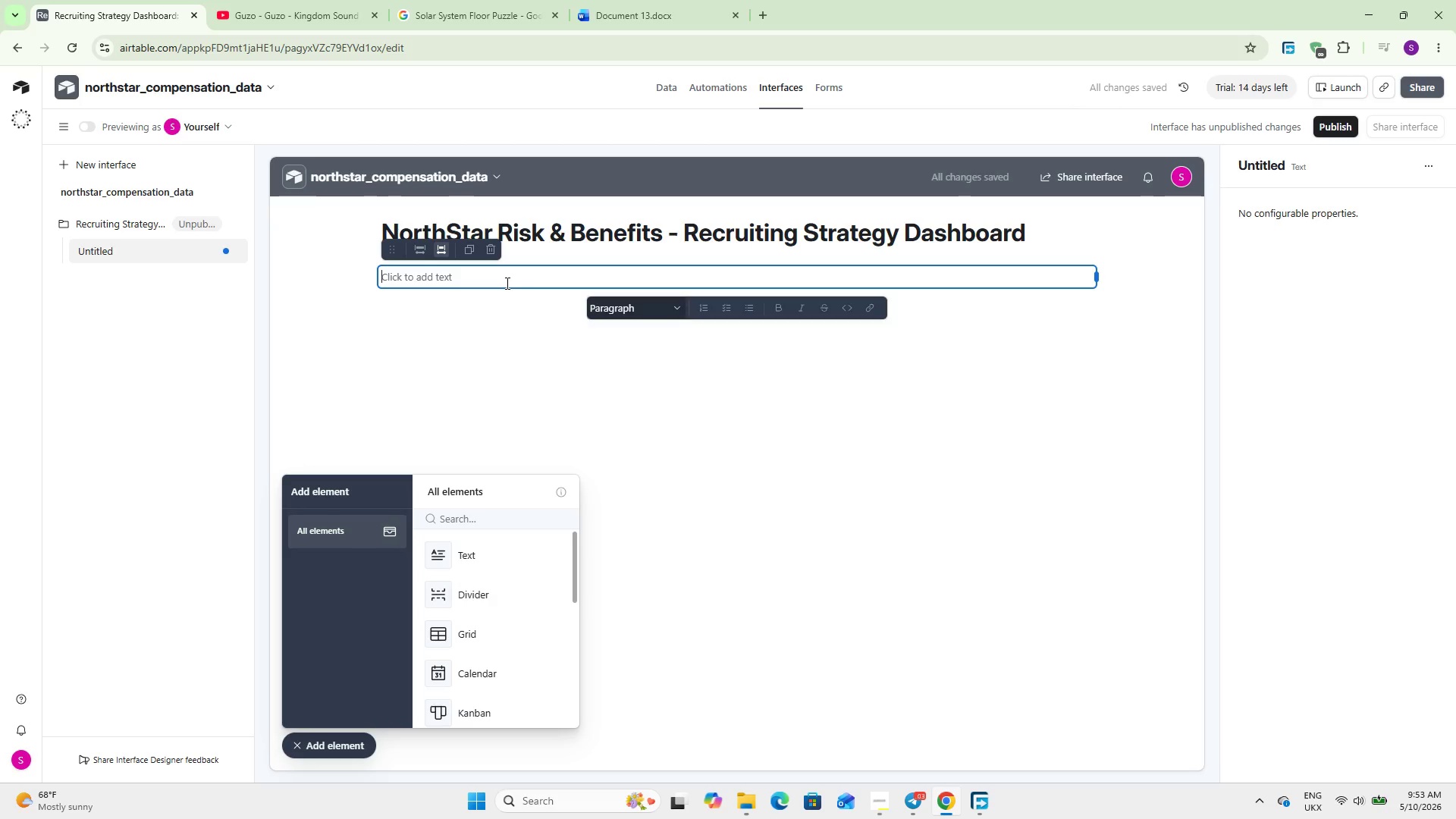 
triple_click([506, 283])
 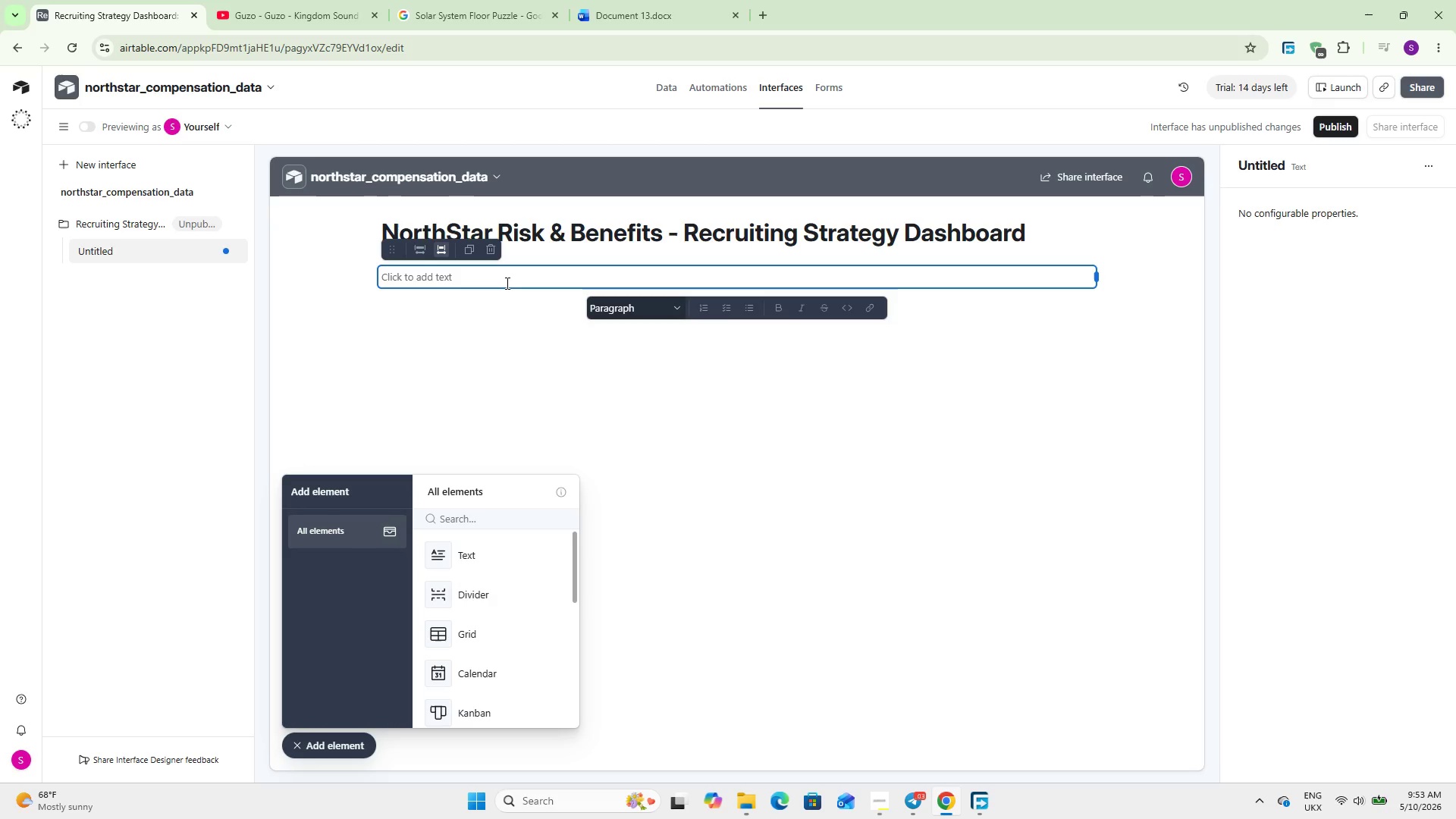 
type(Multi )
key(Backspace)
type(-s)
key(Backspace)
type(State Compensation Benchmarking IL . )
key(Backspace)
key(Backspace)
type( - IN - MI - OH)
 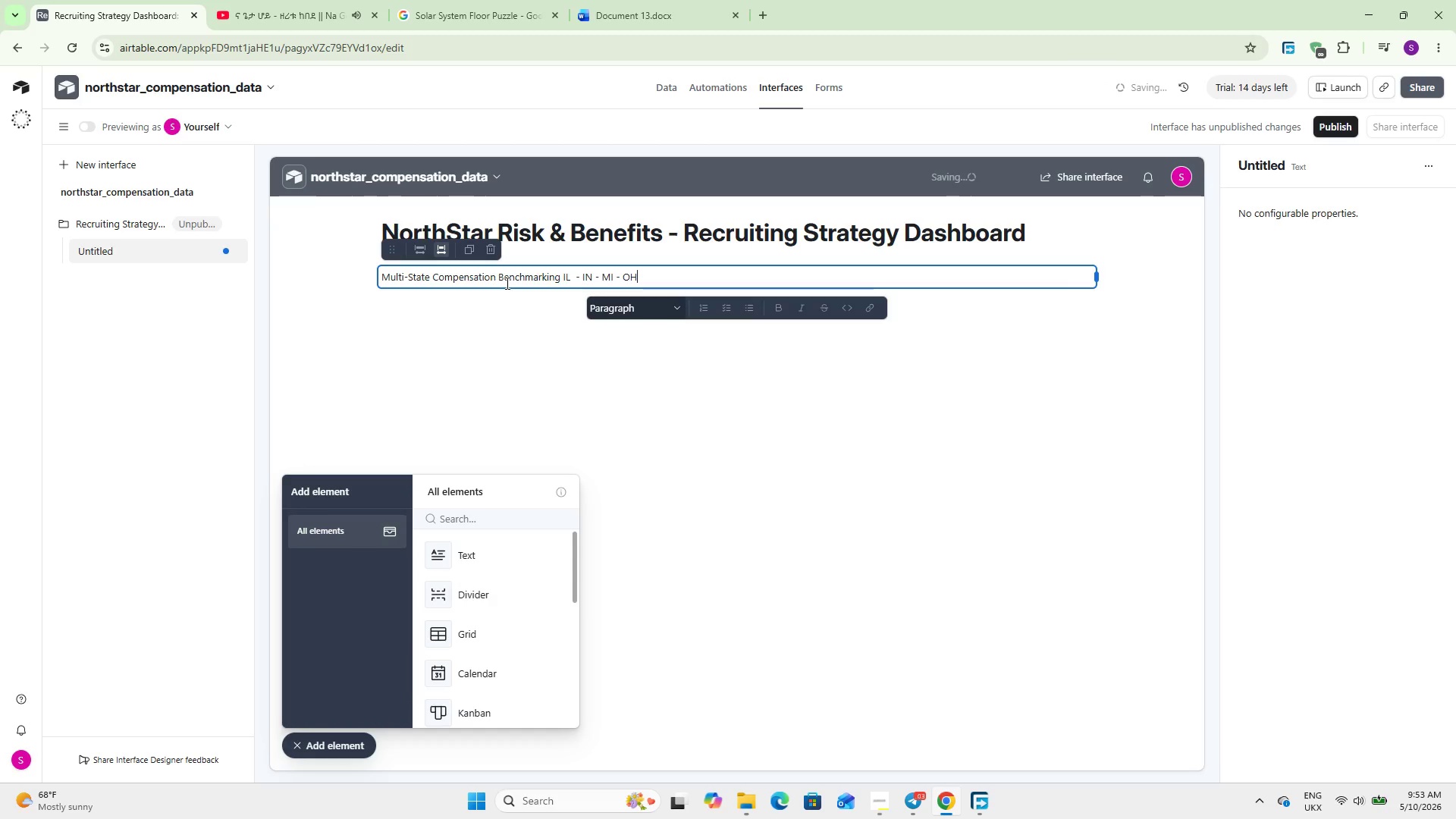 
left_click([657, 473])
 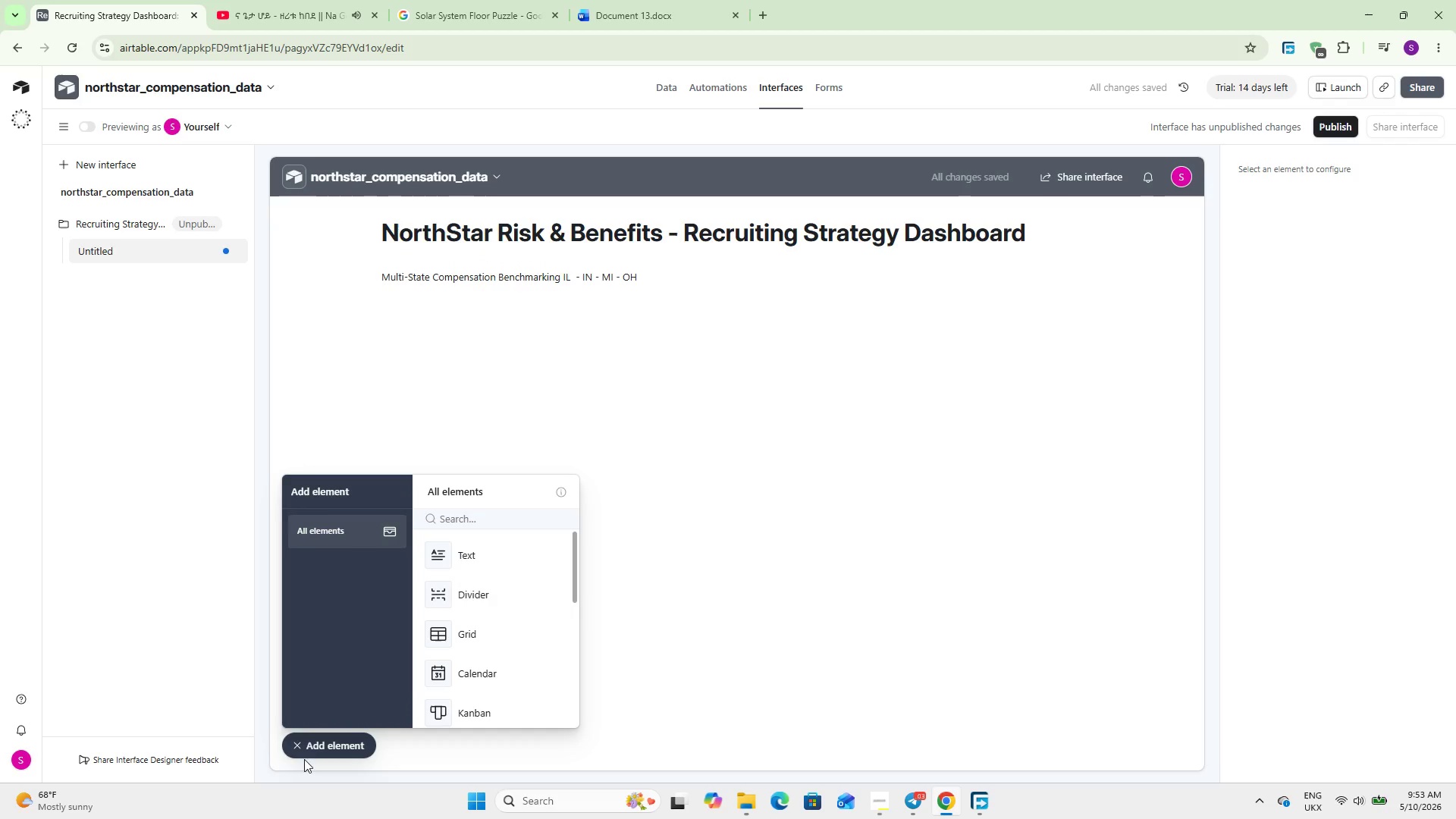 
left_click([312, 748])
 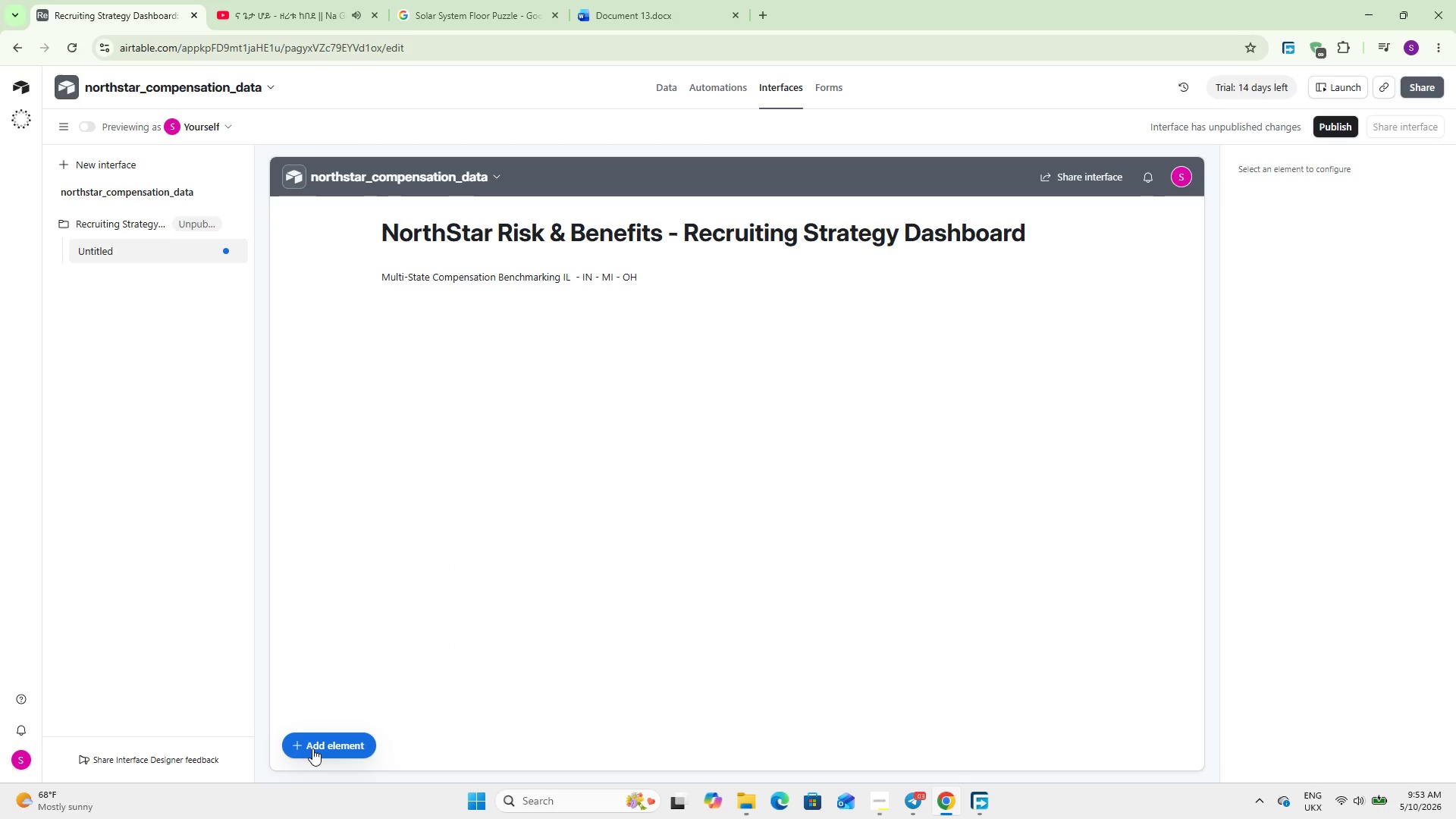 
wait(6.5)
 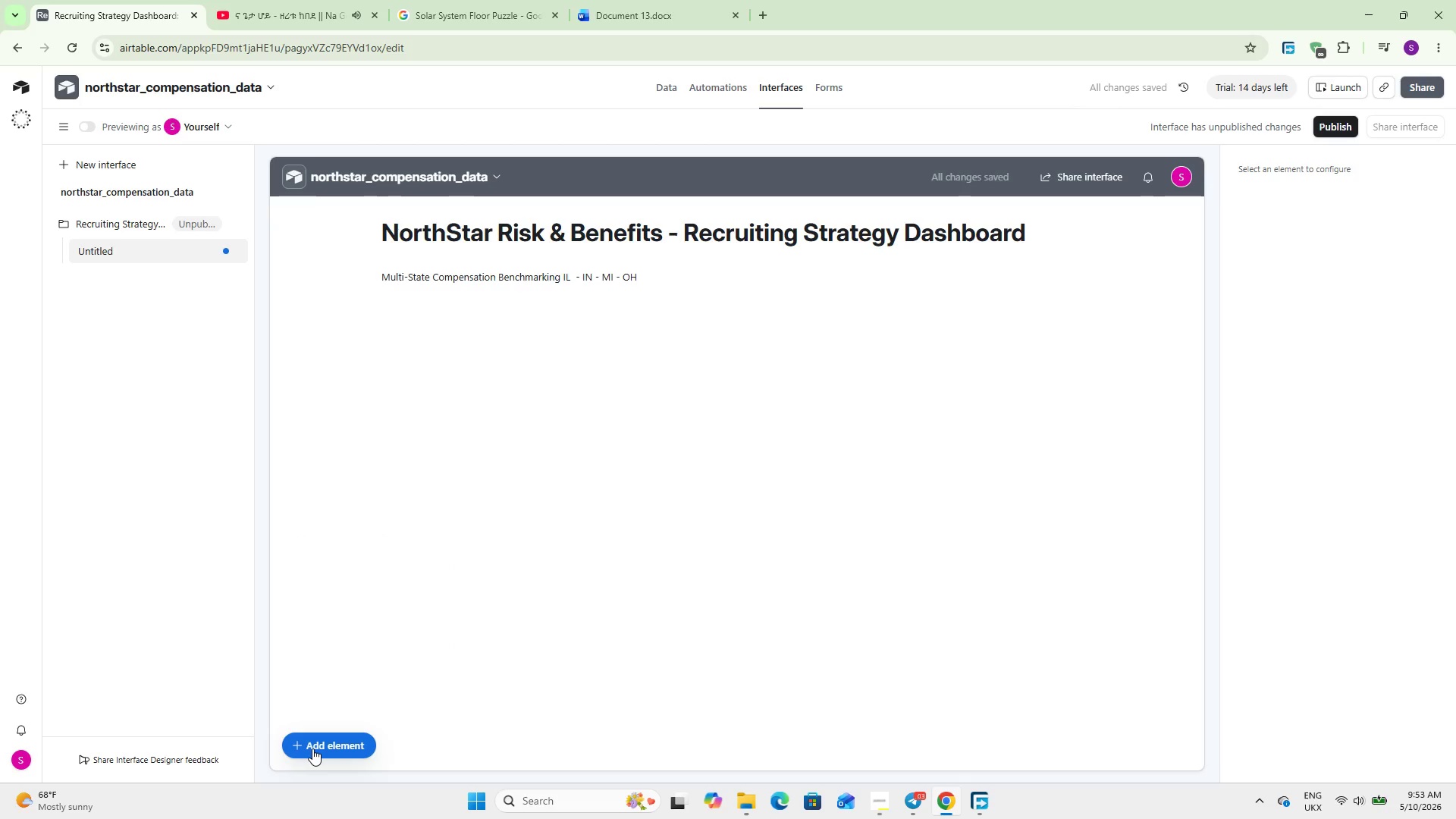 
type(num)
 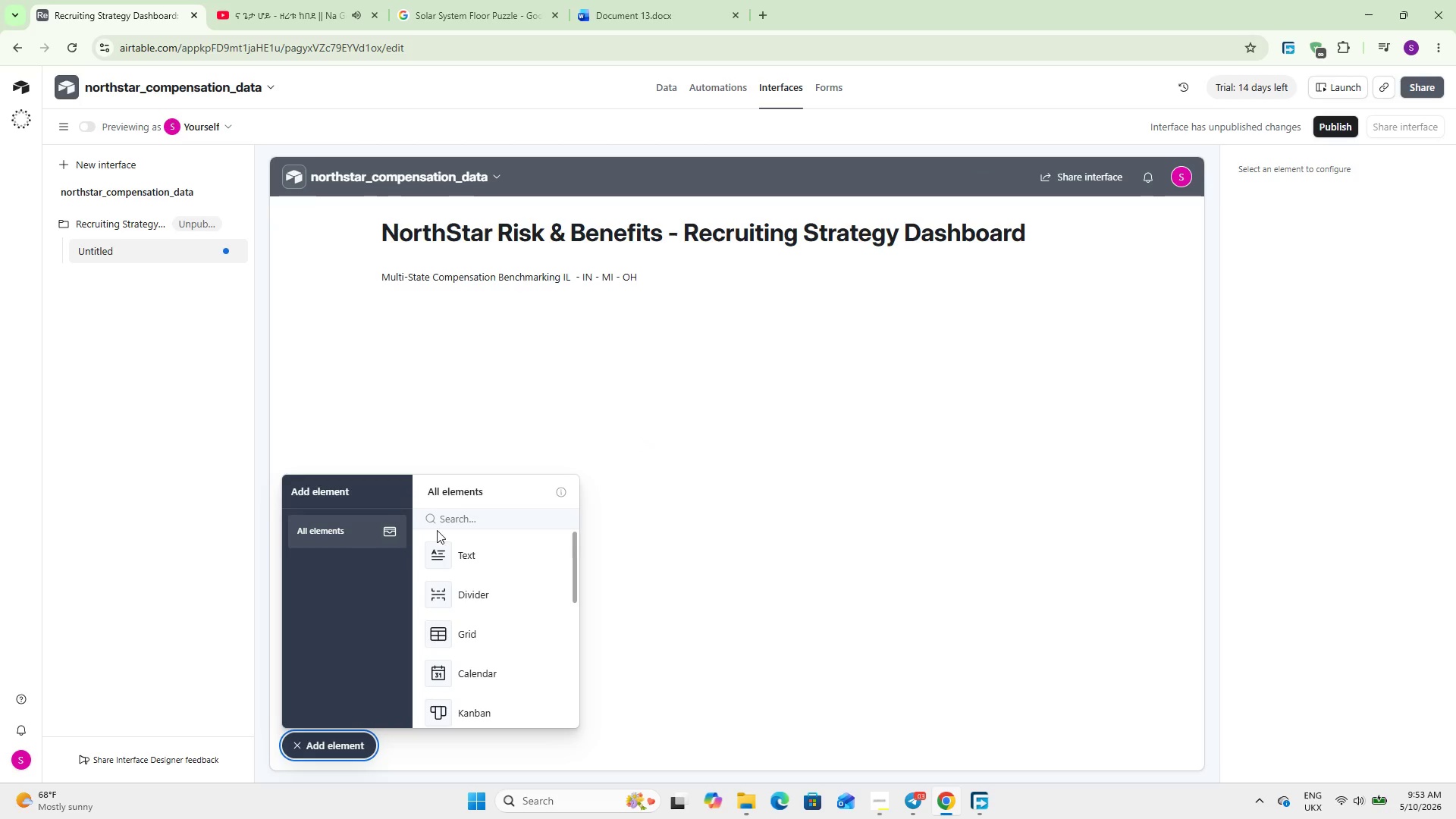 
left_click([457, 519])
 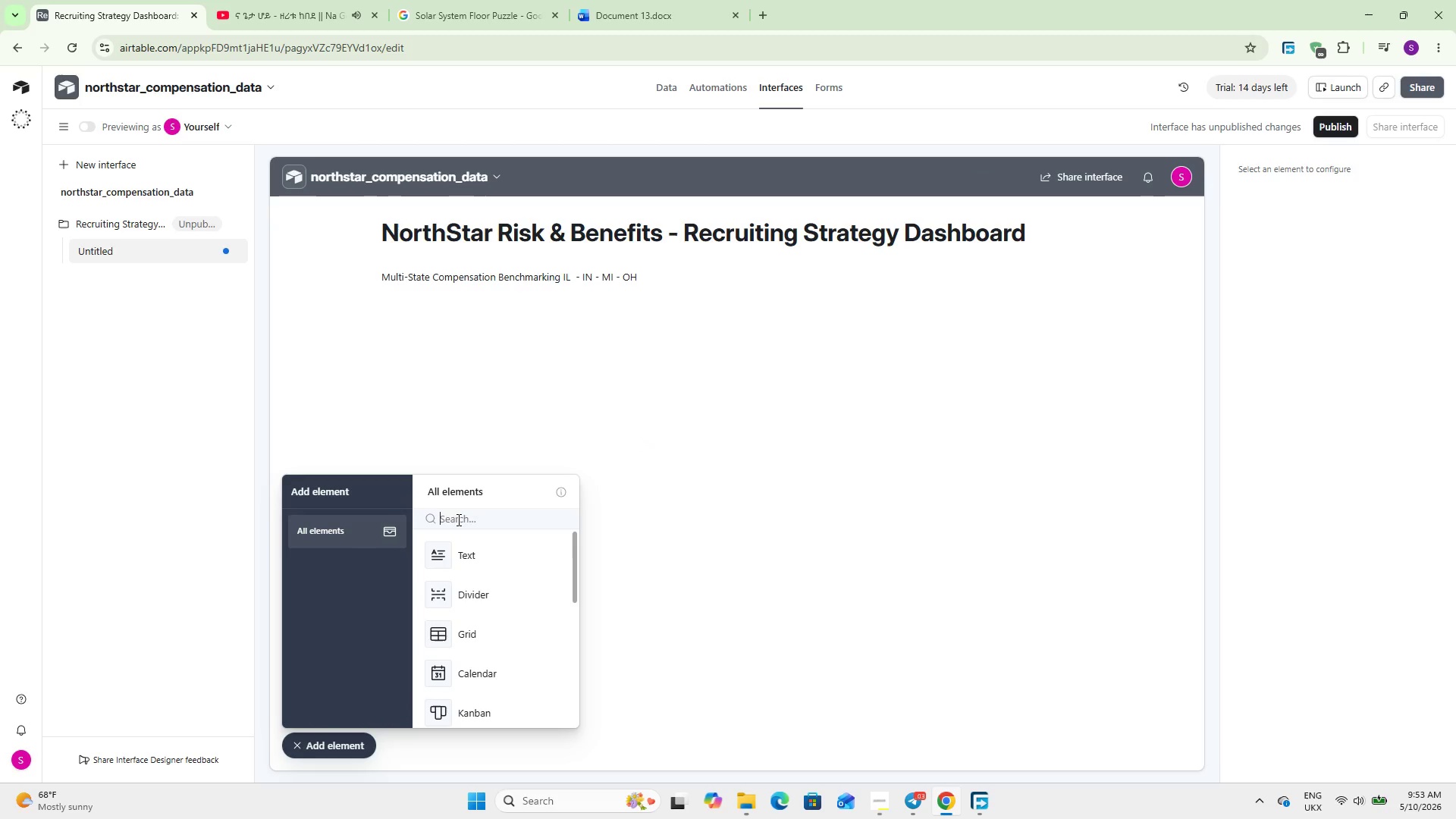 
type(num)
 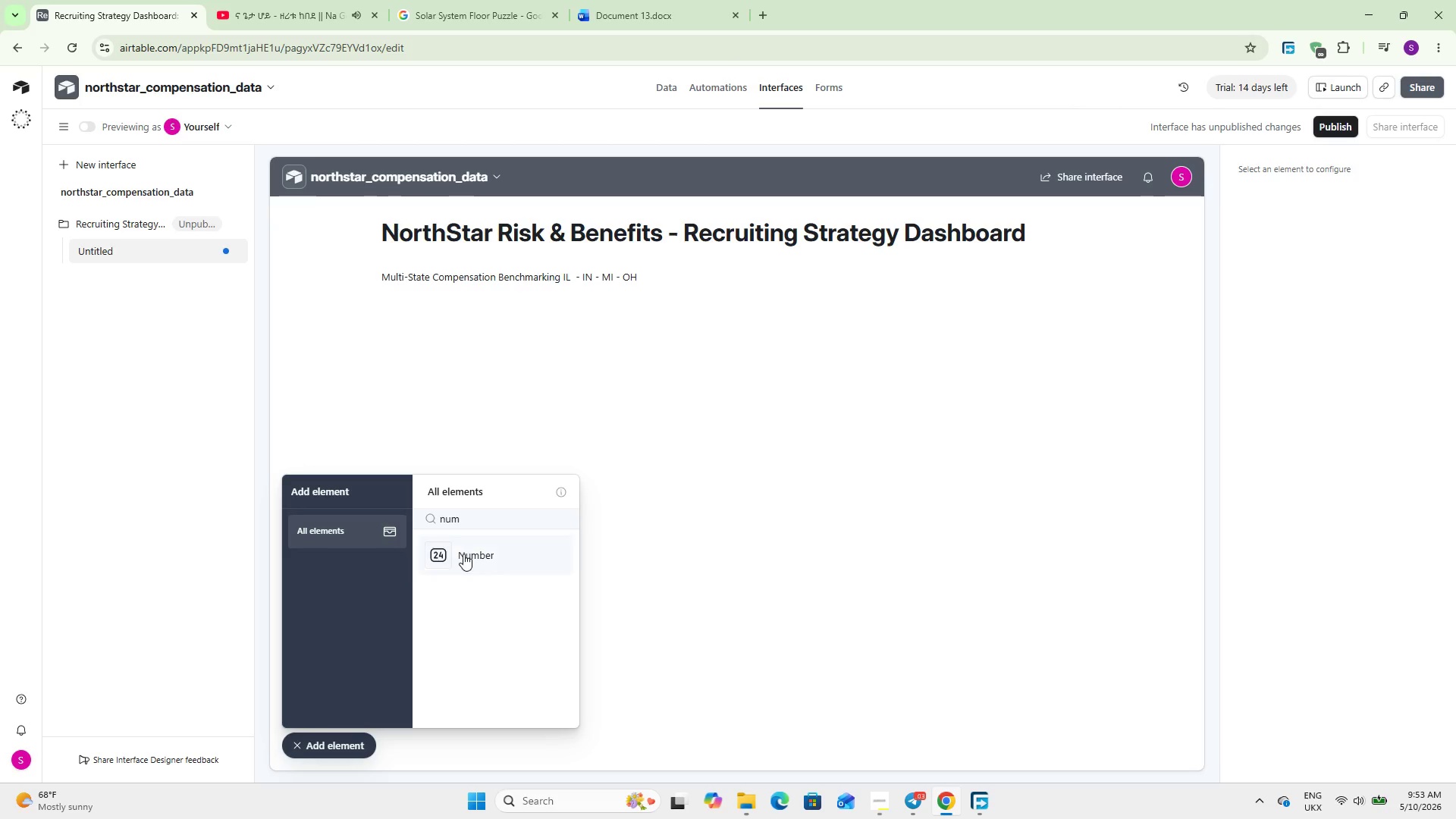 
left_click([463, 554])
 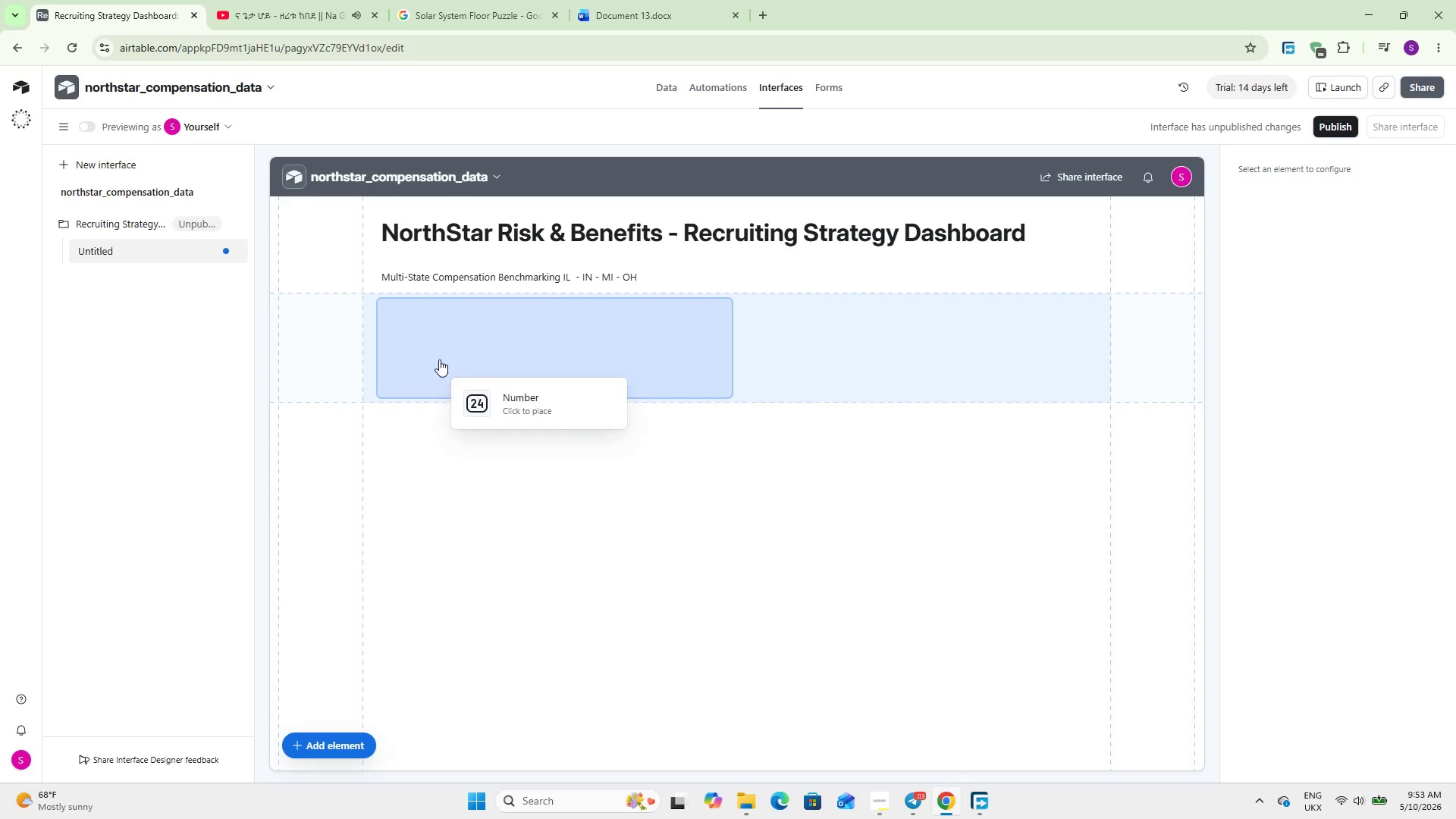 
left_click([442, 351])
 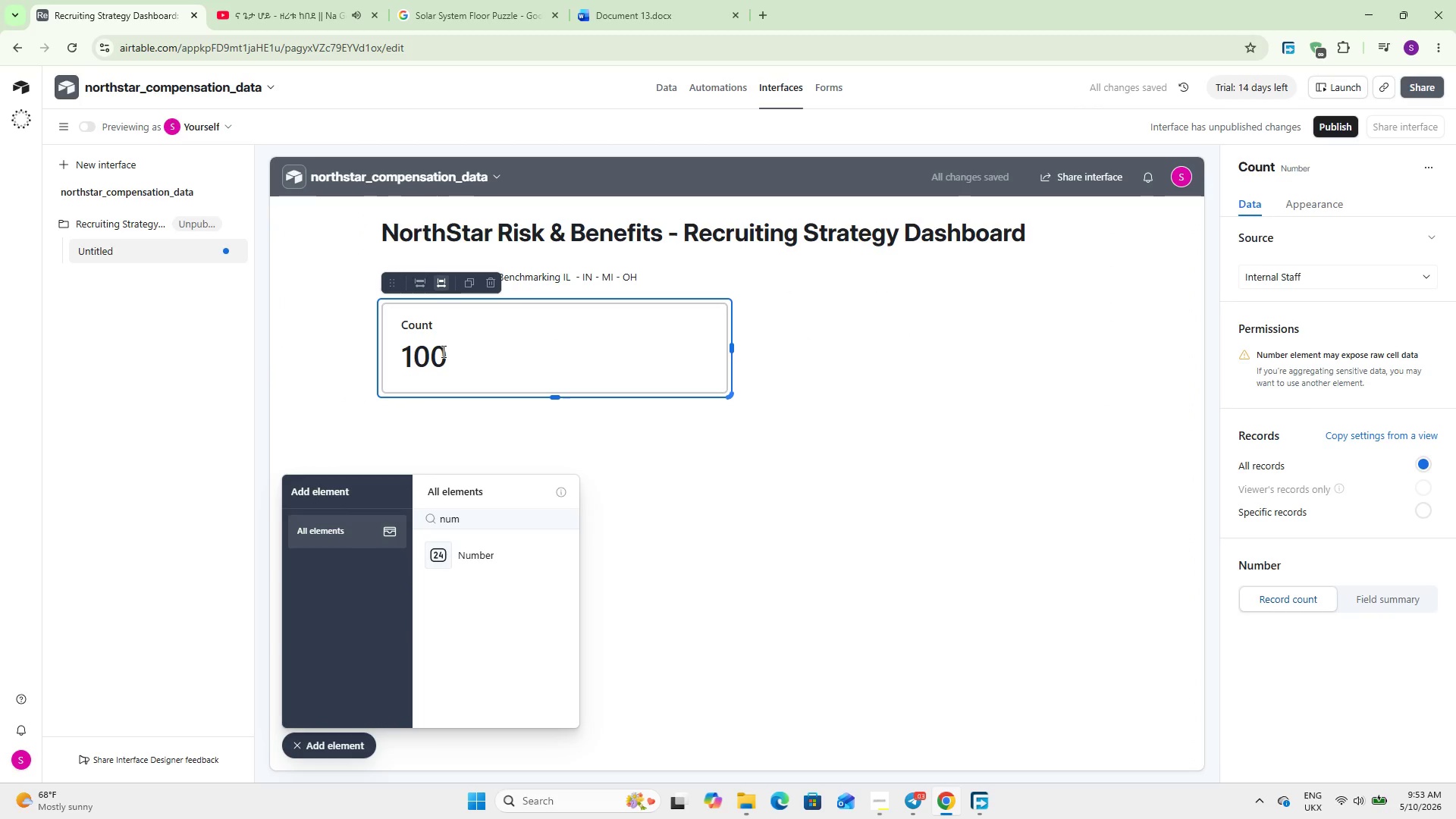 
left_click([1375, 794])
 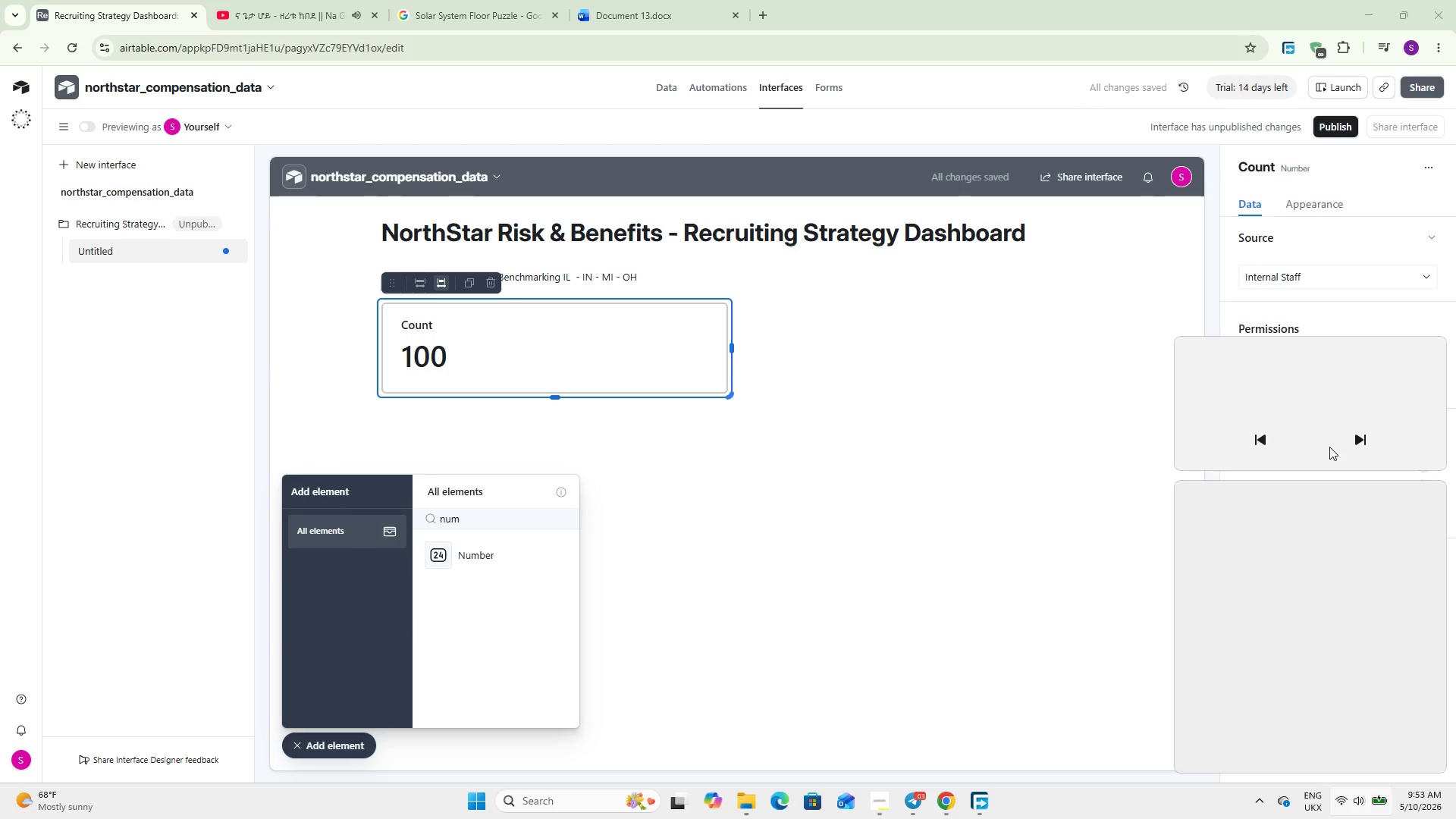 
left_click([1359, 442])
 